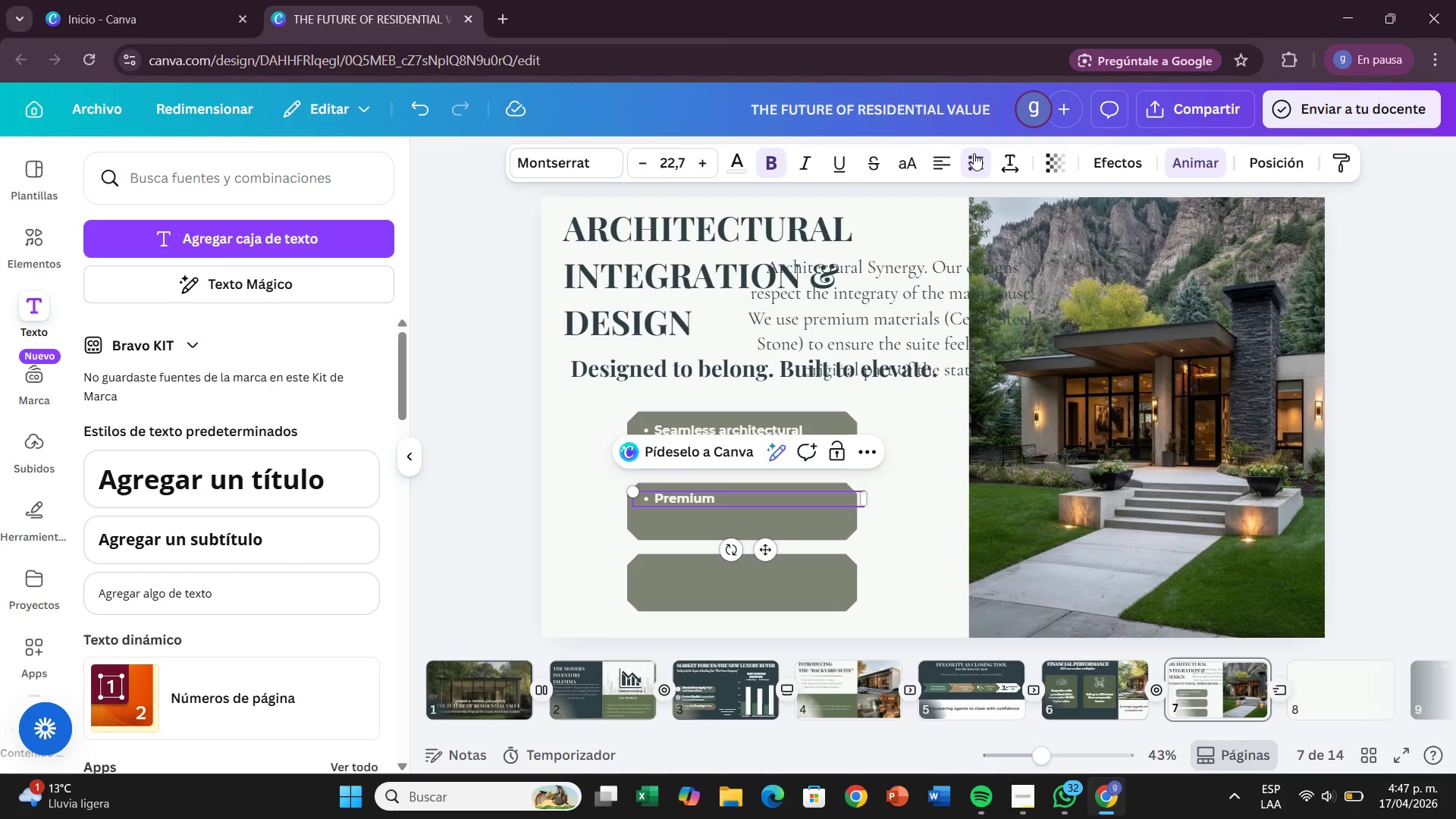 
left_click([981, 150])
 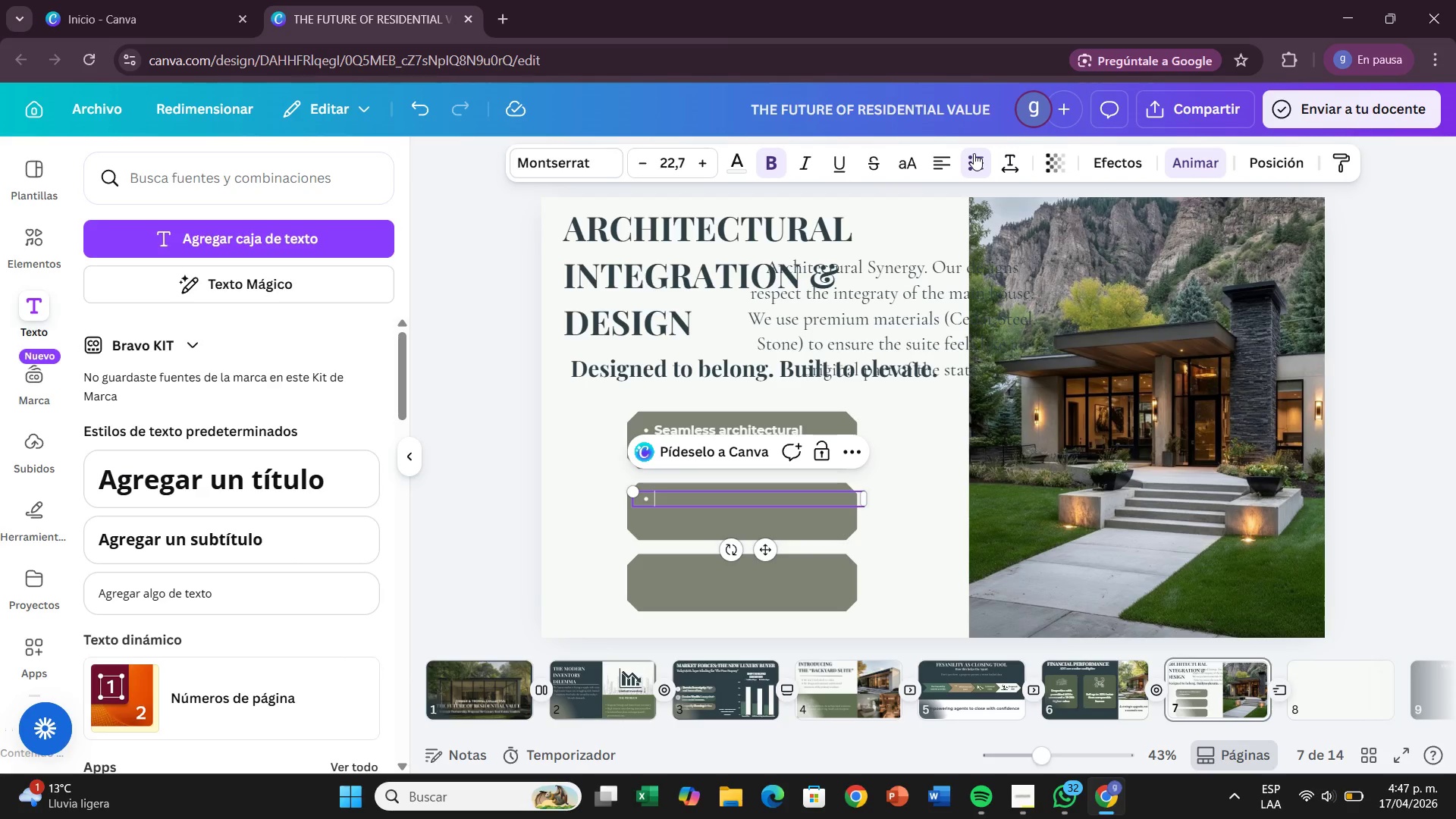 
type(Premium M,)
key(Backspace)
type(materials> Cedar, Steel, Stone)
 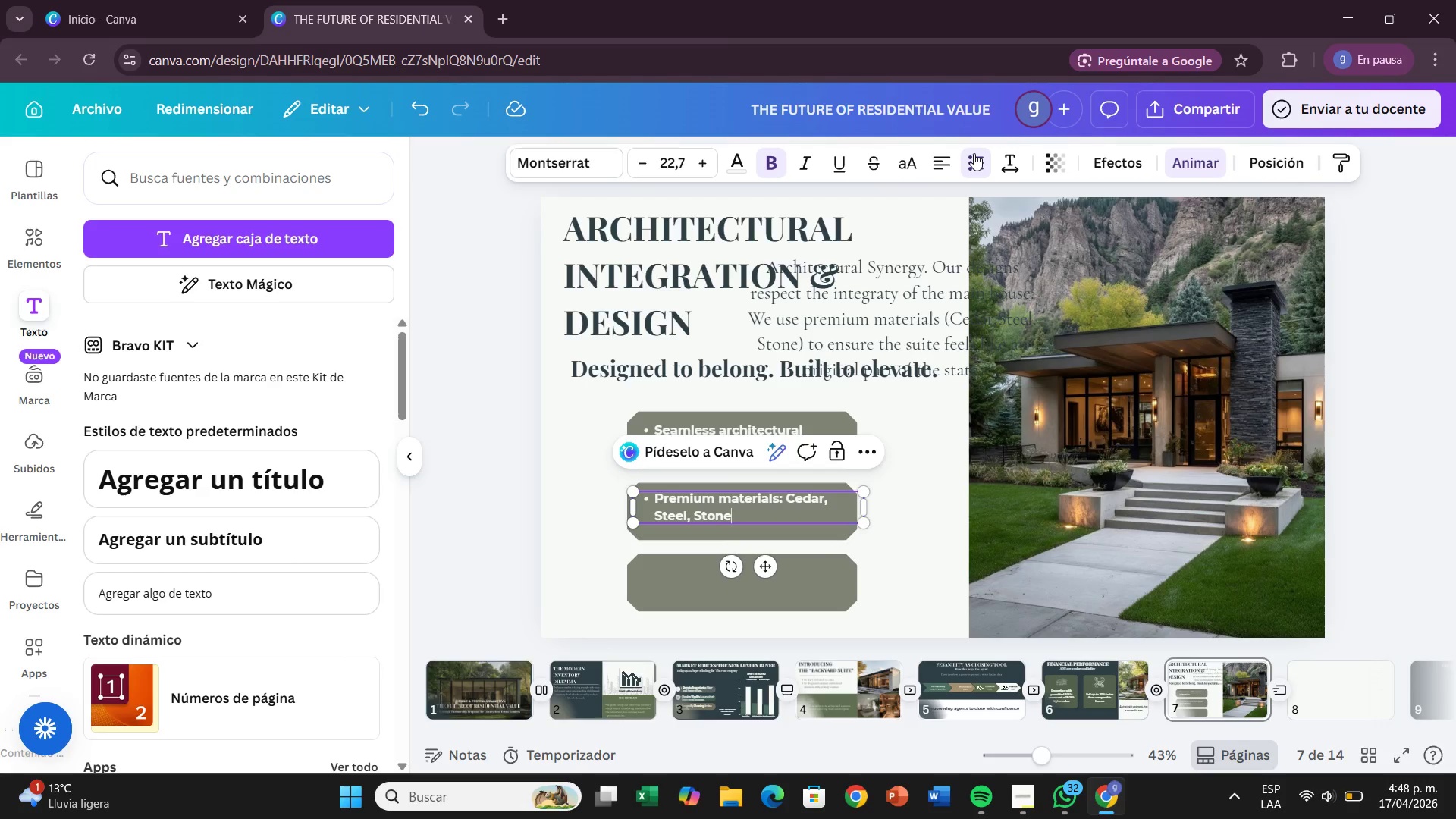 
key(Enter)
 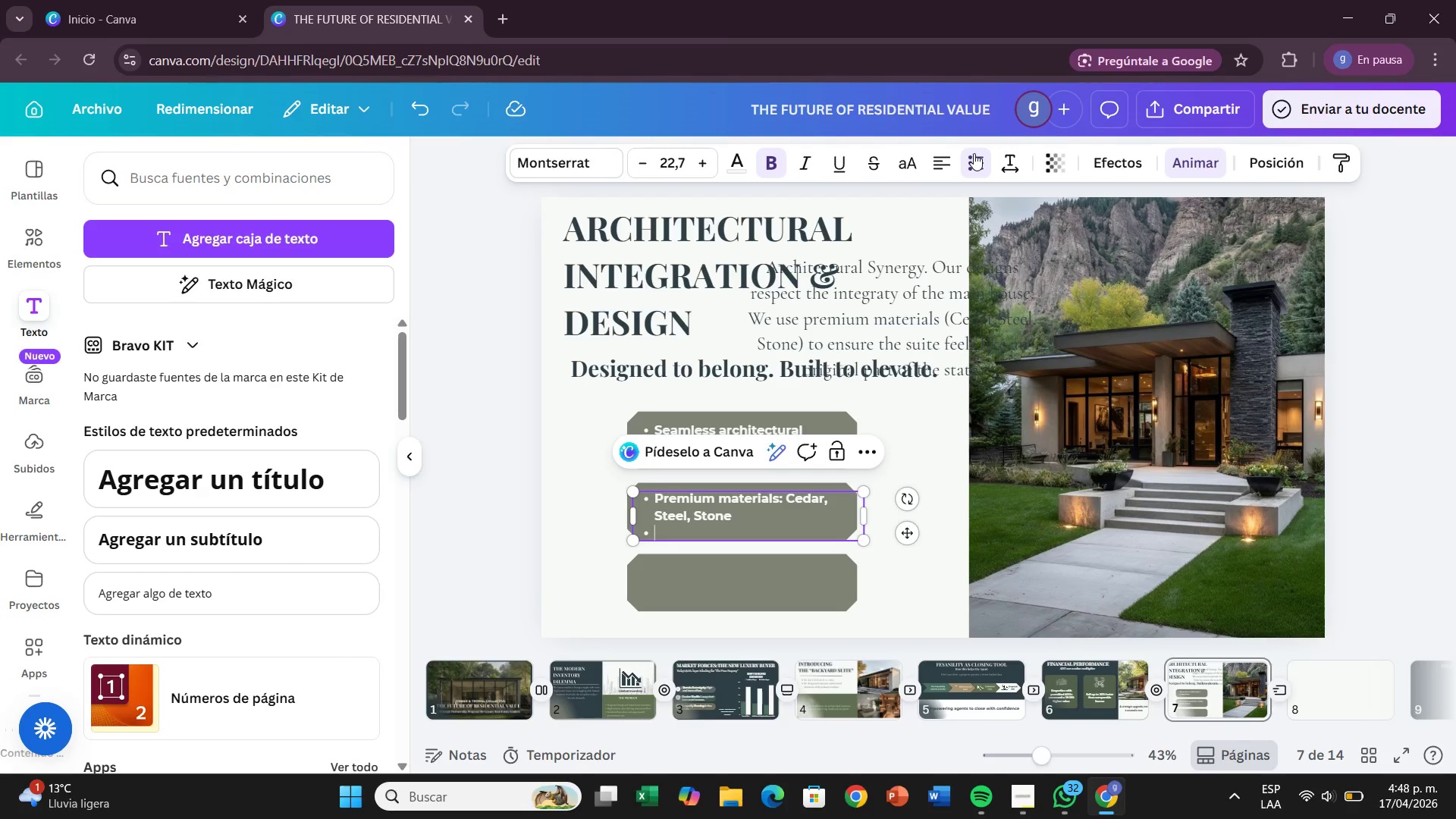 
wait(14.97)
 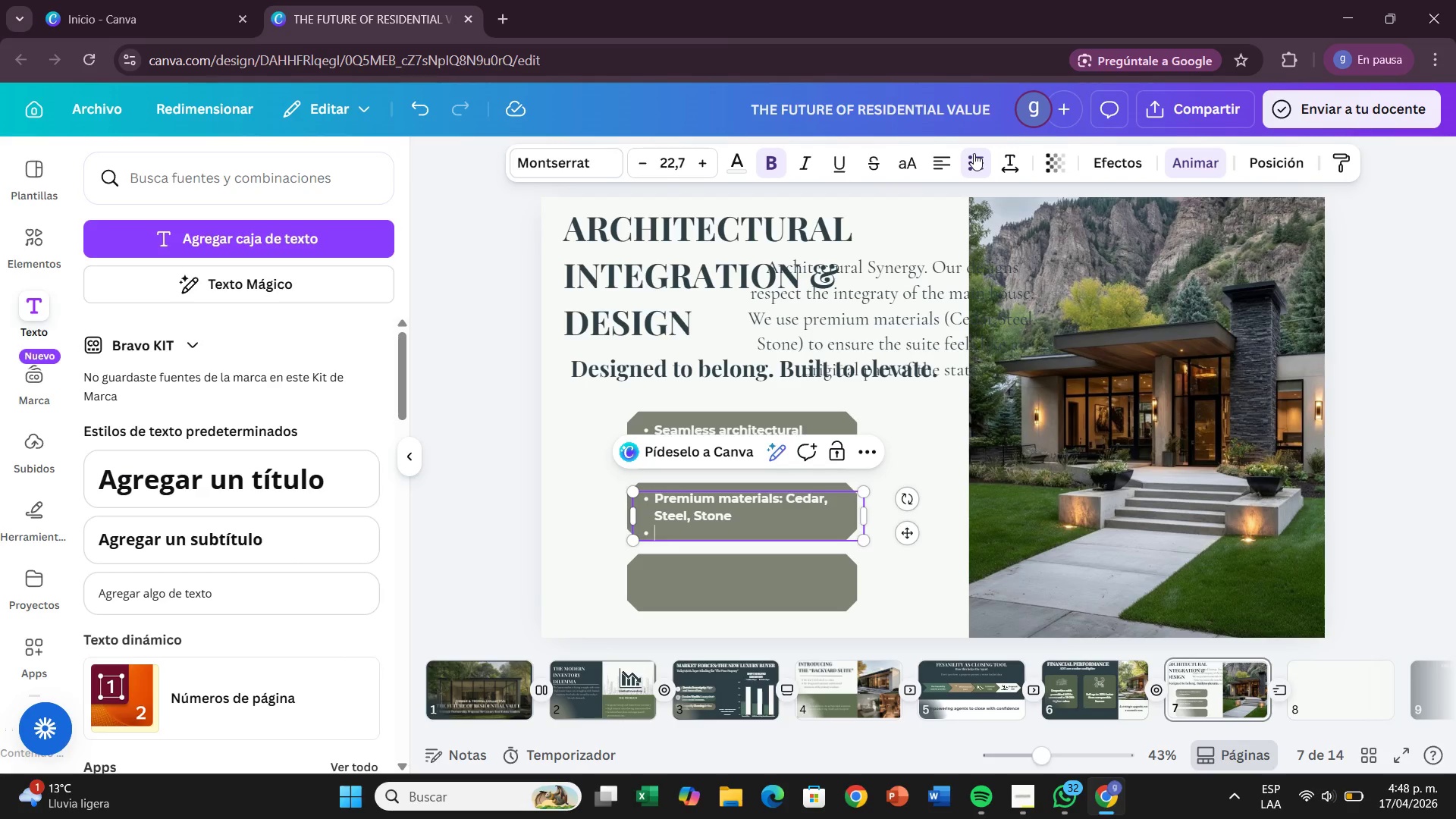 
key(Backspace)
 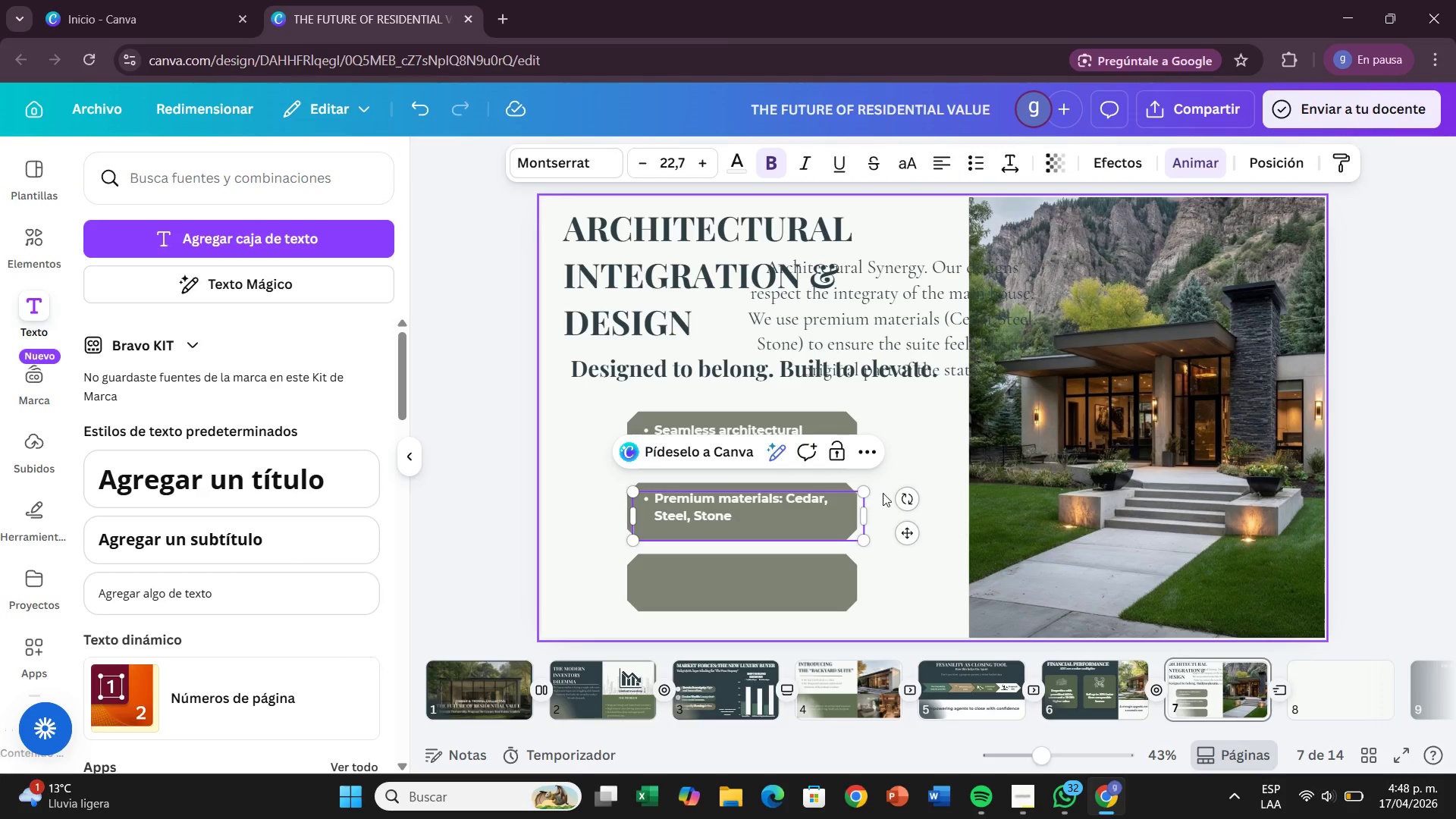 
left_click([910, 457])
 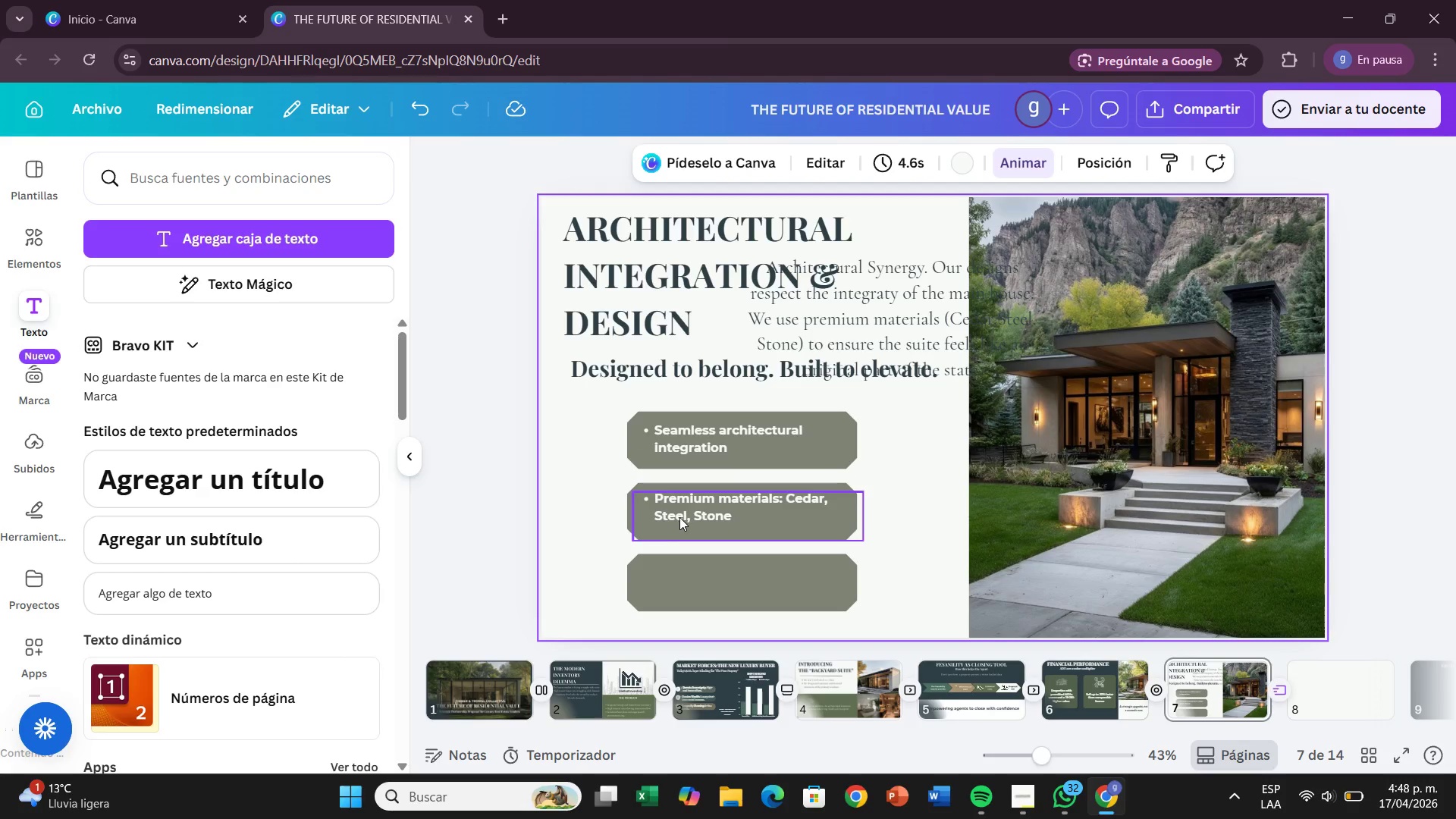 
left_click_drag(start_coordinate=[679, 517], to_coordinate=[677, 522])
 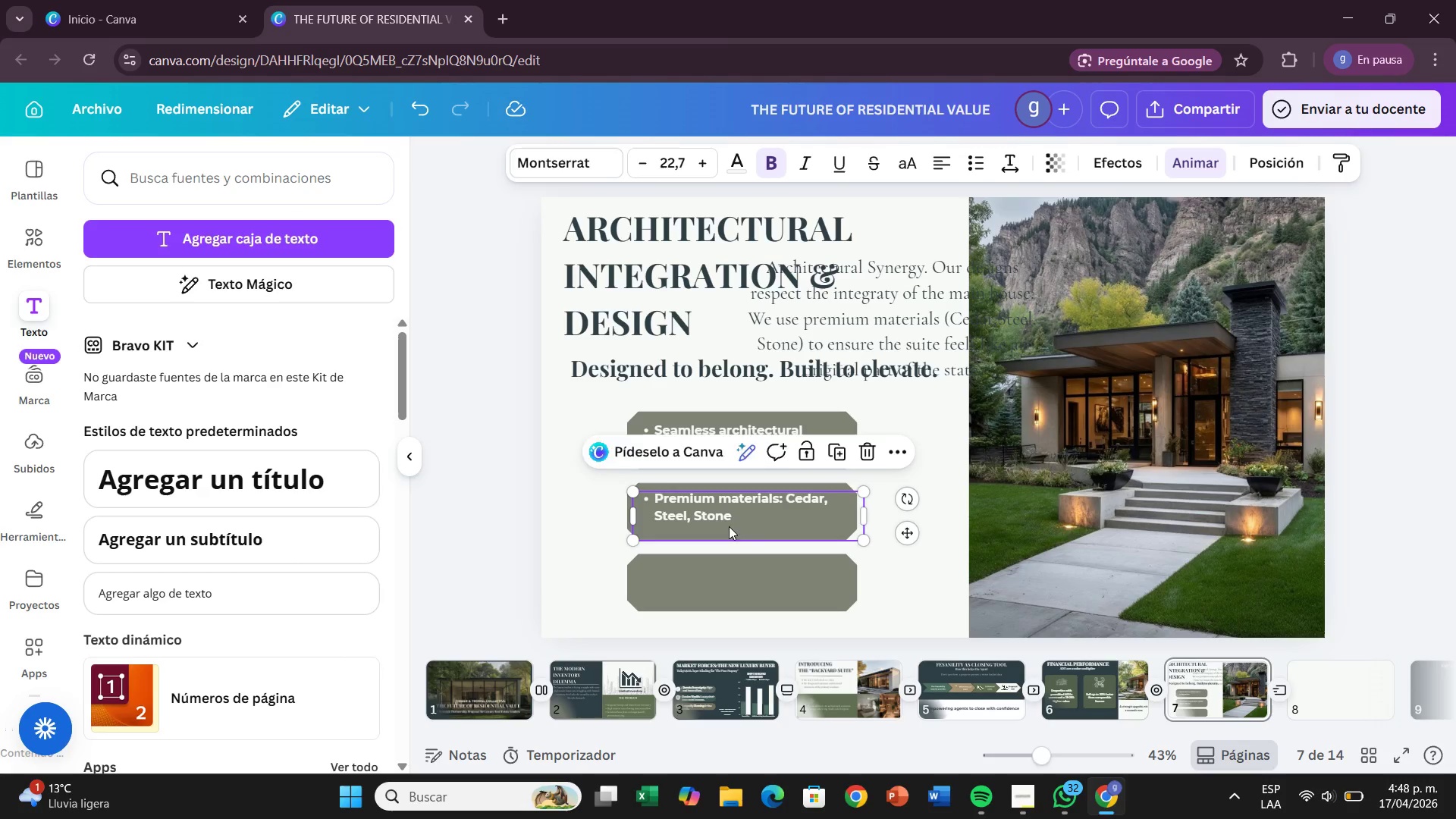 
double_click([729, 526])
 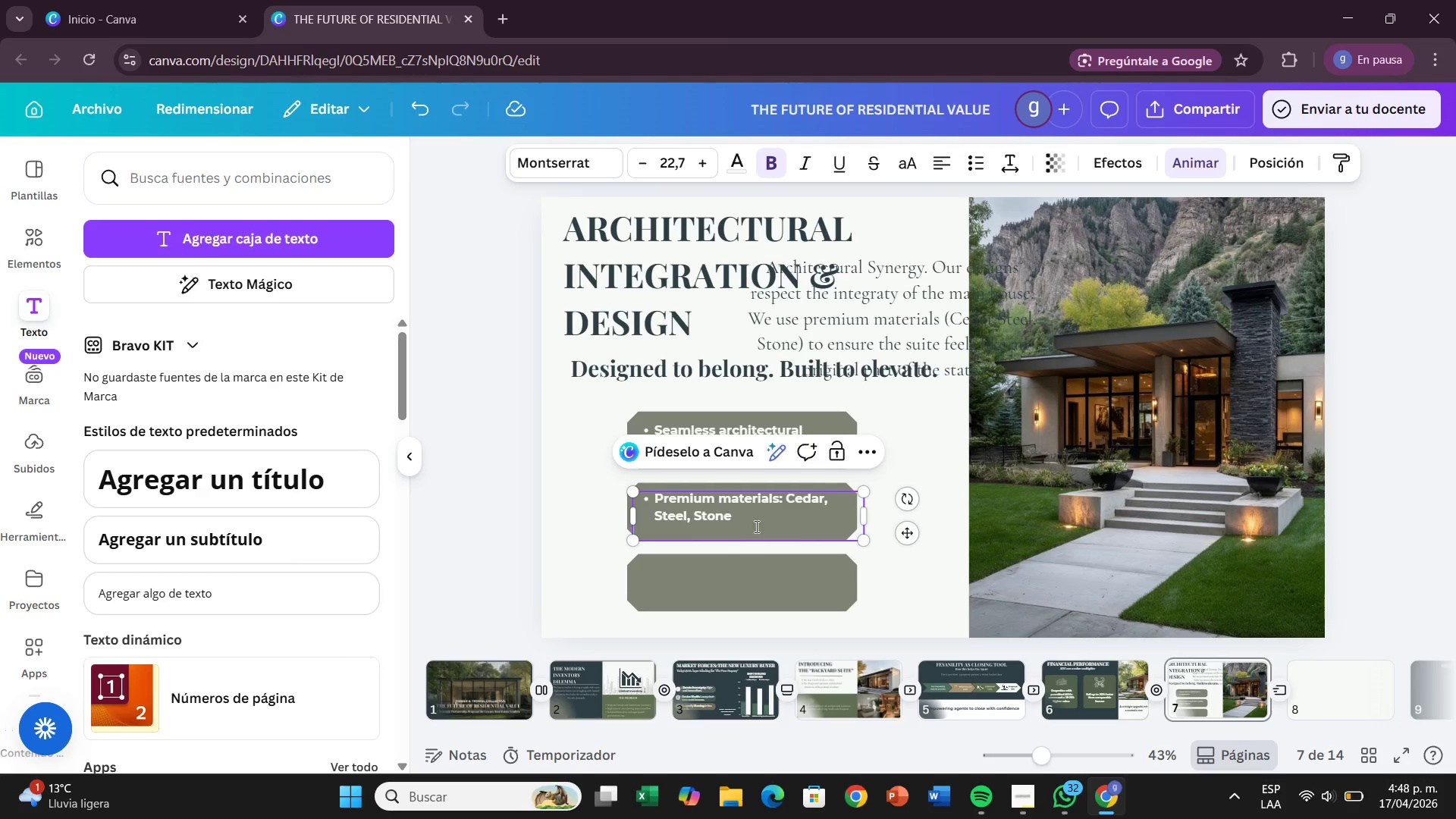 
double_click([755, 526])
 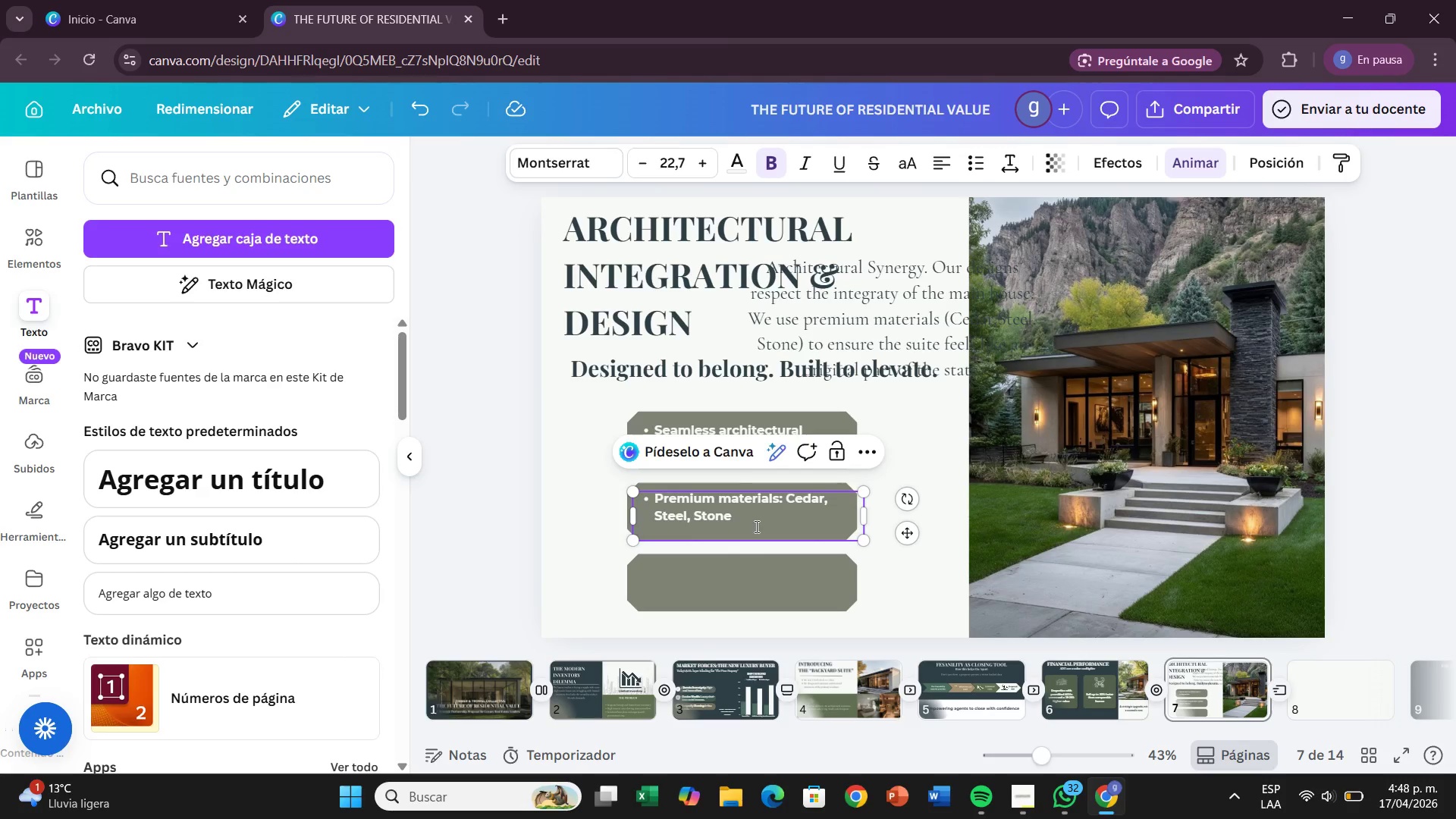 
triple_click([755, 526])
 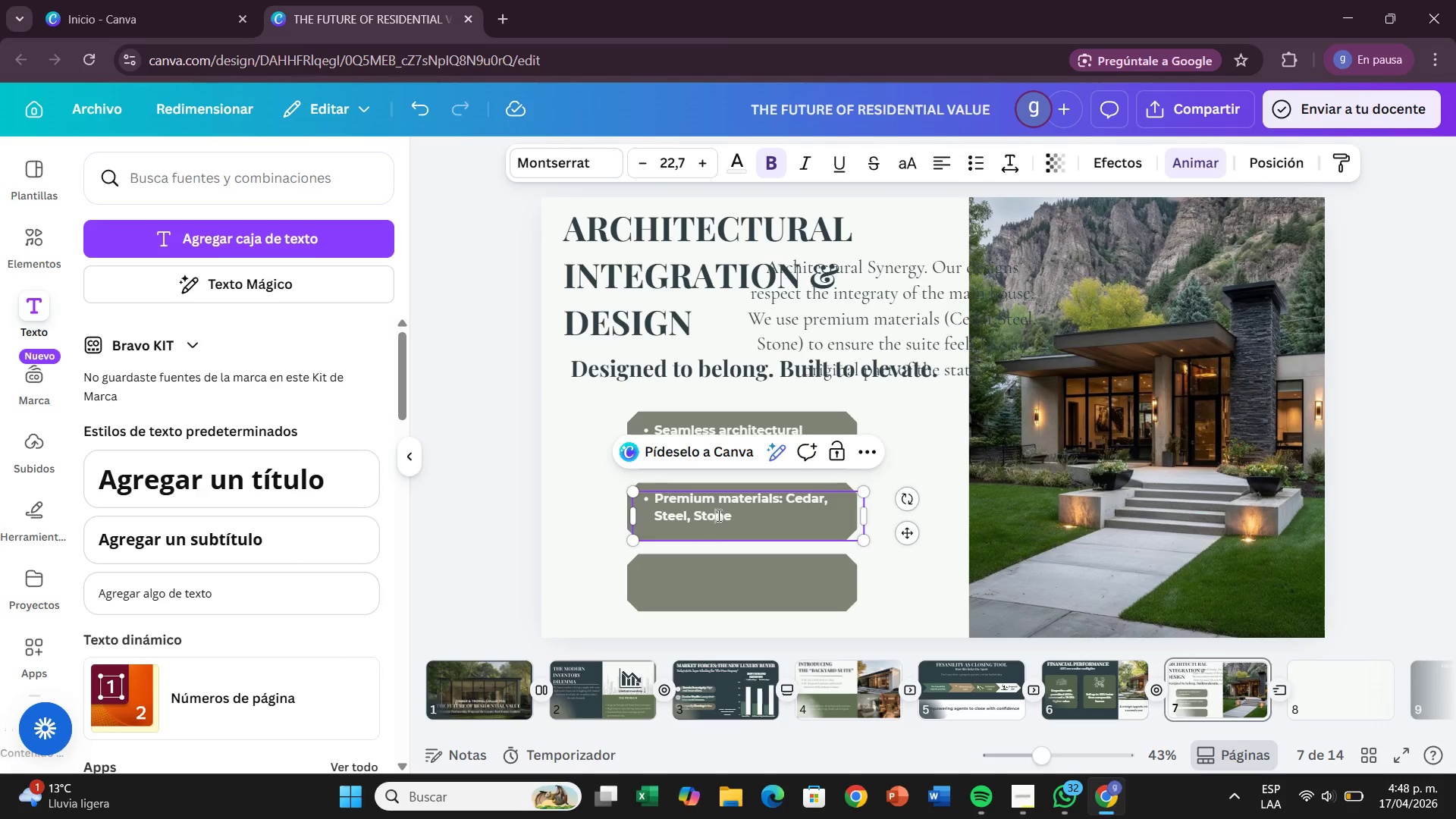 
triple_click([717, 515])
 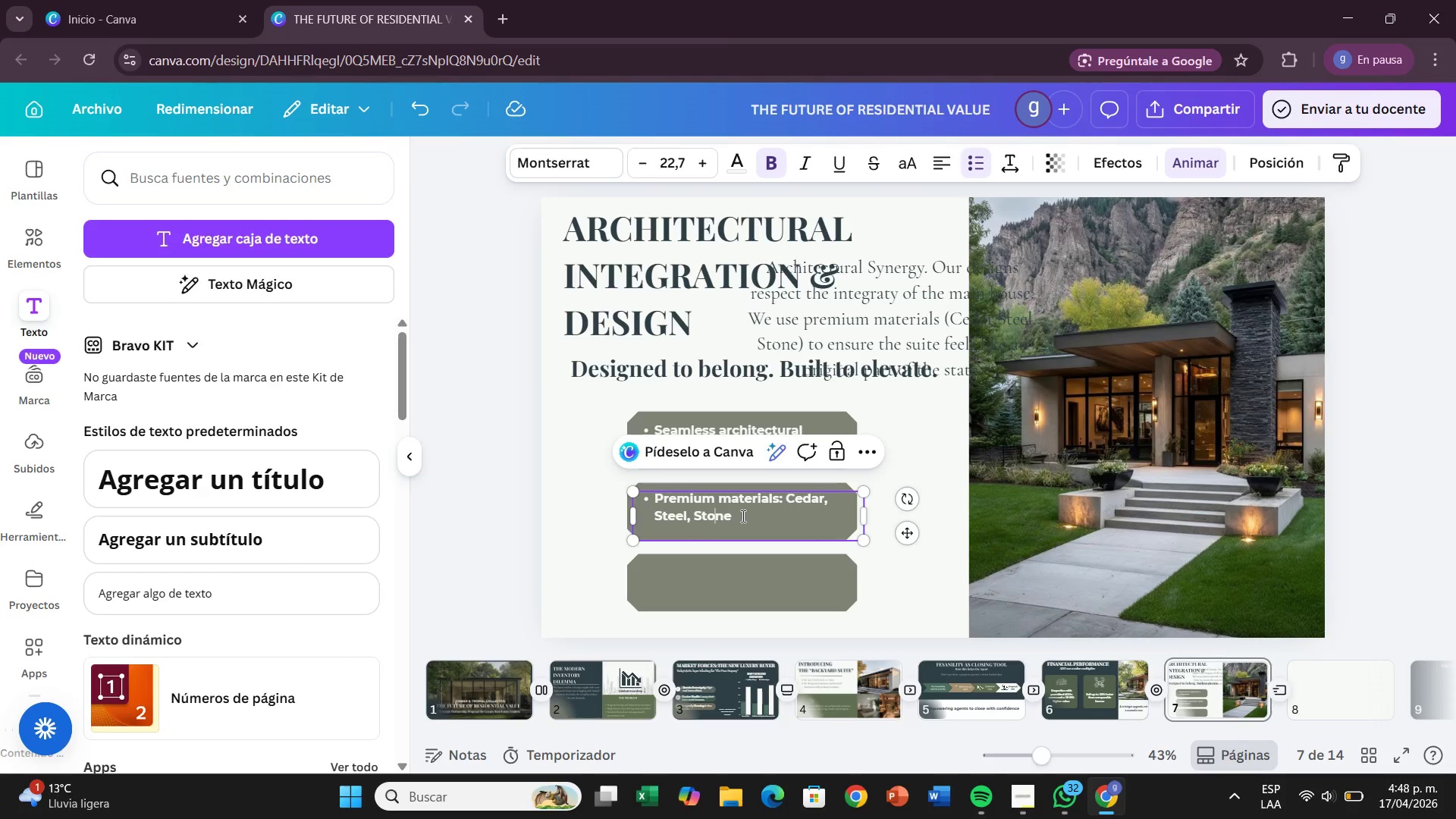 
triple_click([742, 516])
 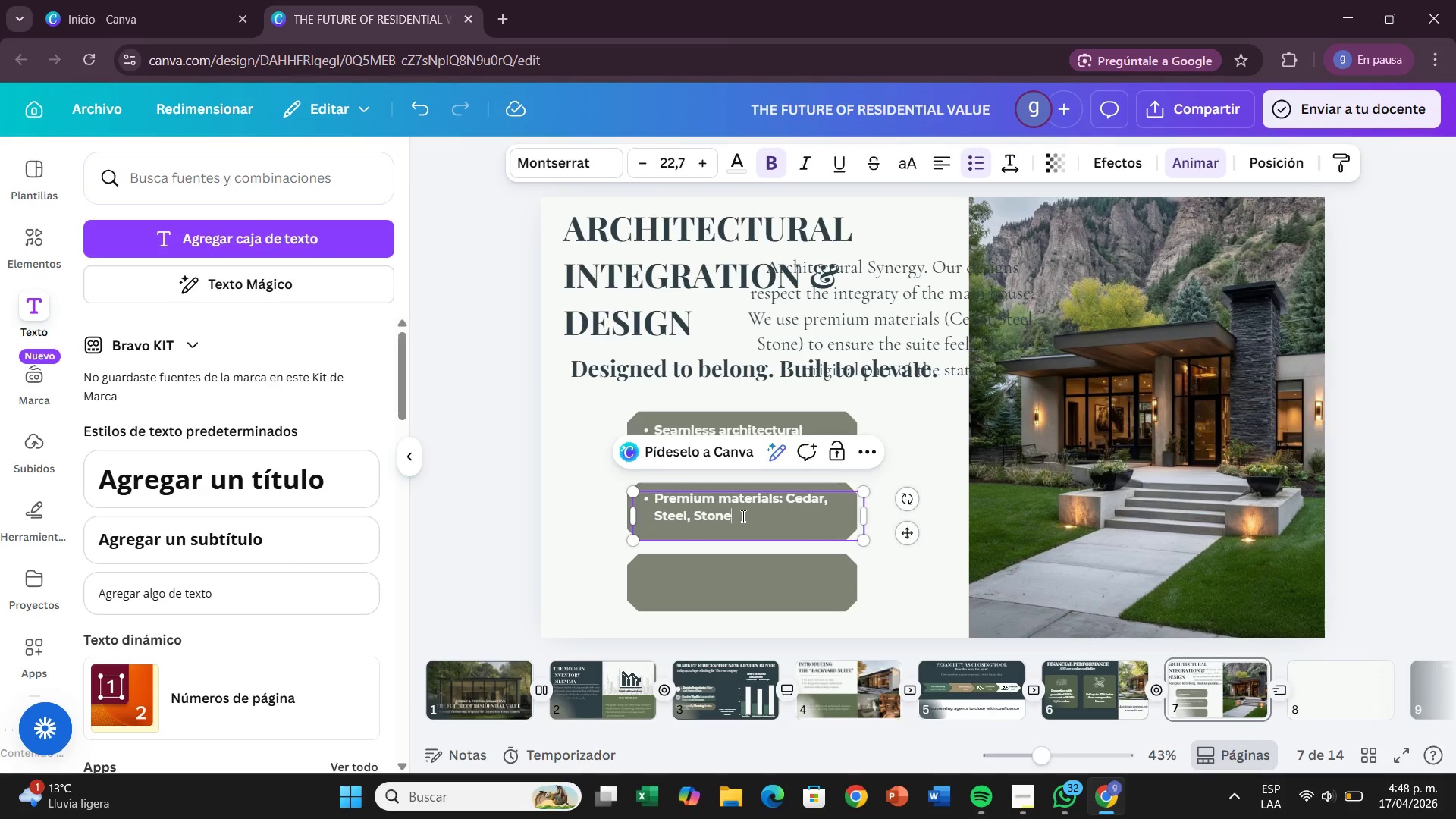 
key(ArrowDown)
 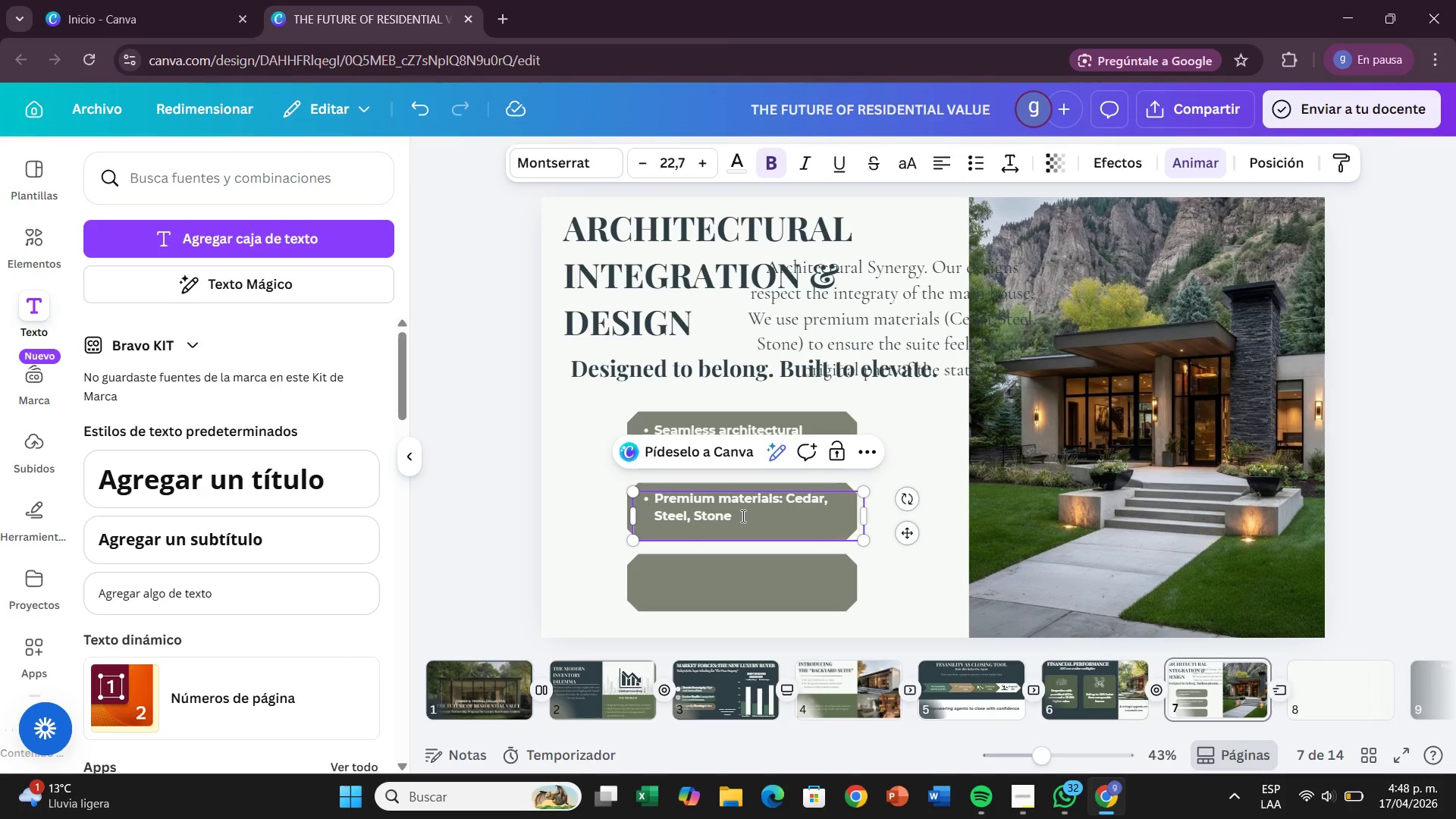 
key(ArrowDown)
 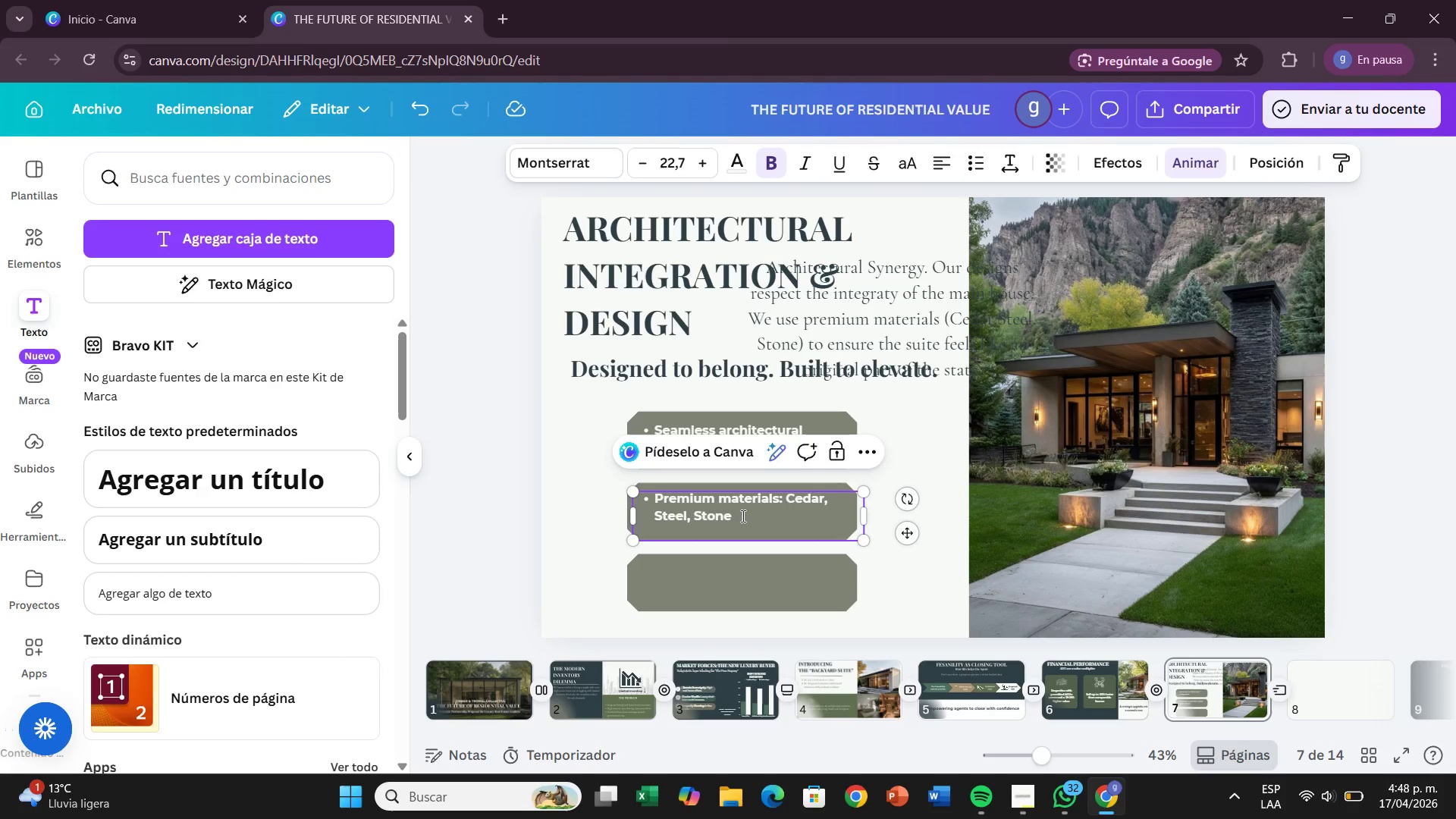 
key(Backspace)
 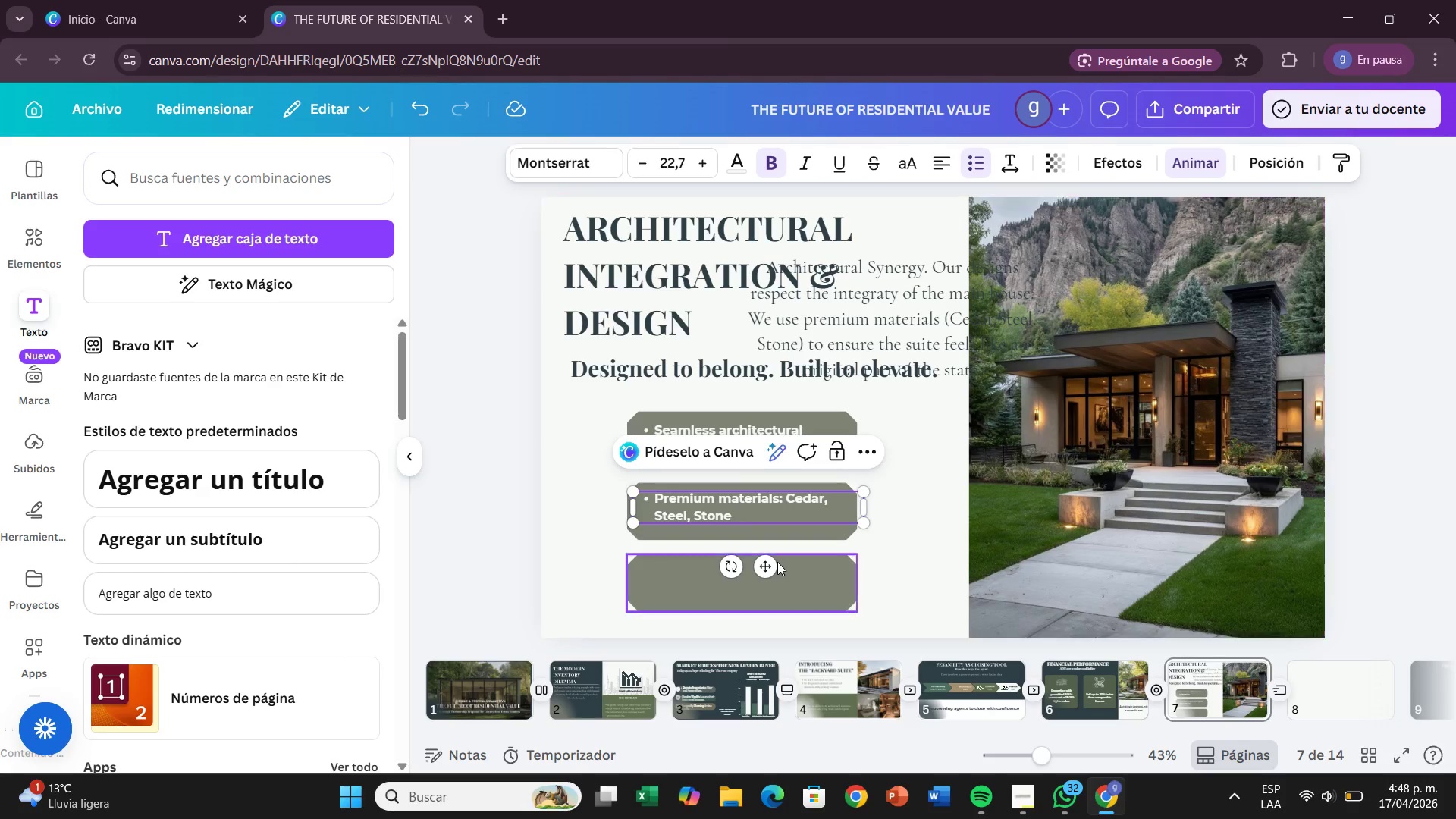 
left_click_drag(start_coordinate=[769, 566], to_coordinate=[763, 576])
 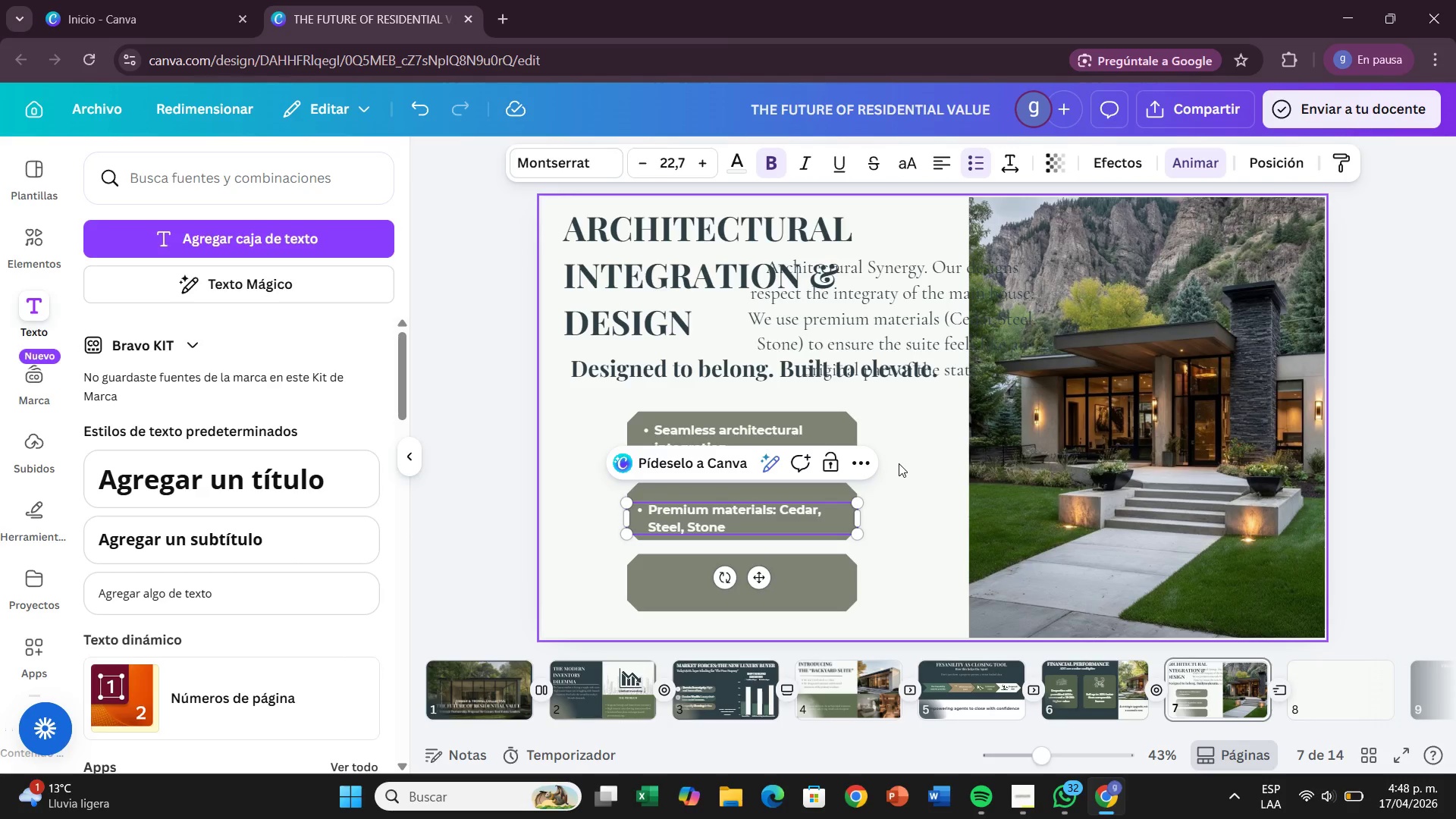 
left_click([899, 463])
 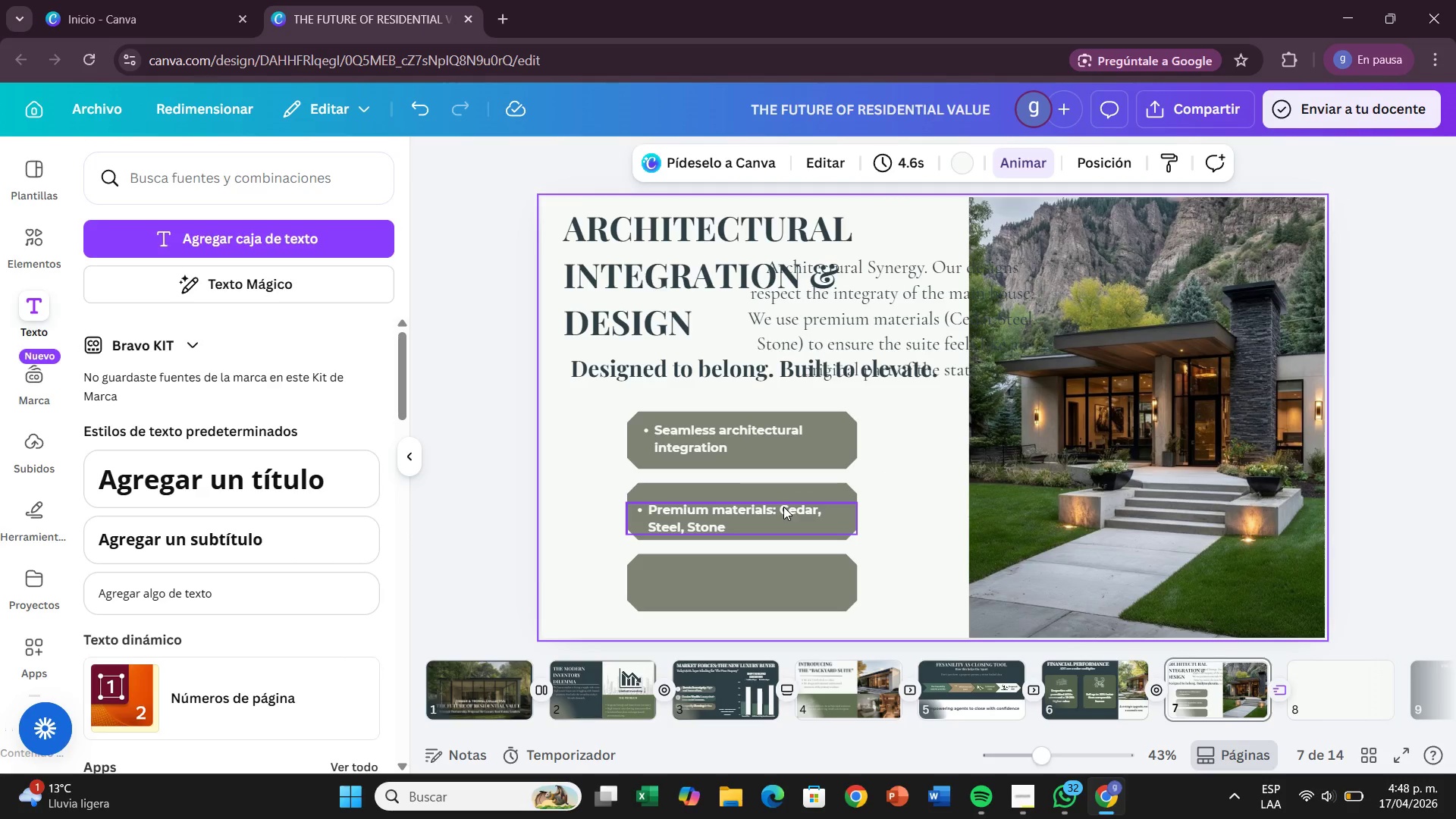 
left_click([783, 507])
 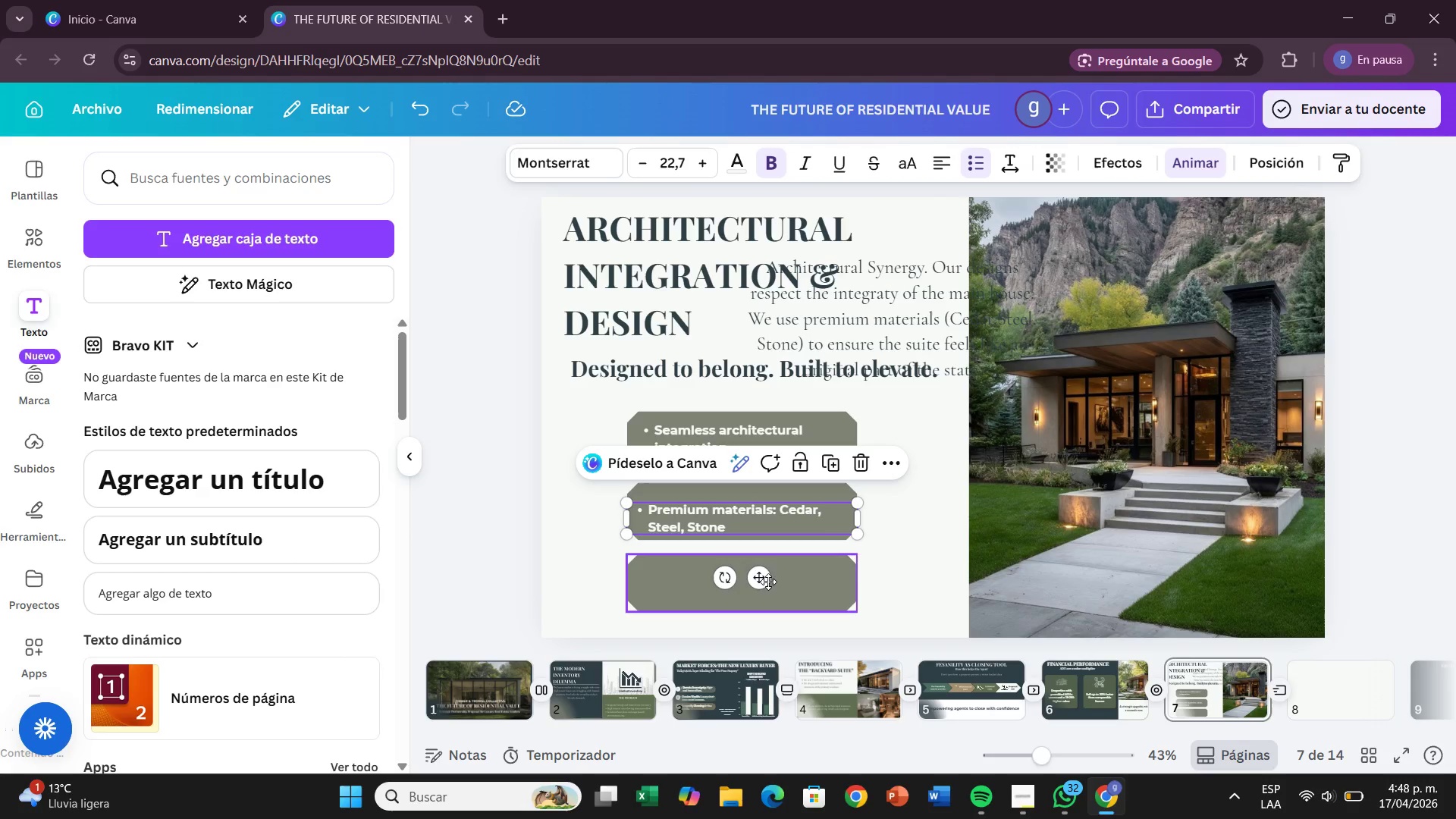 
left_click_drag(start_coordinate=[758, 574], to_coordinate=[763, 571])
 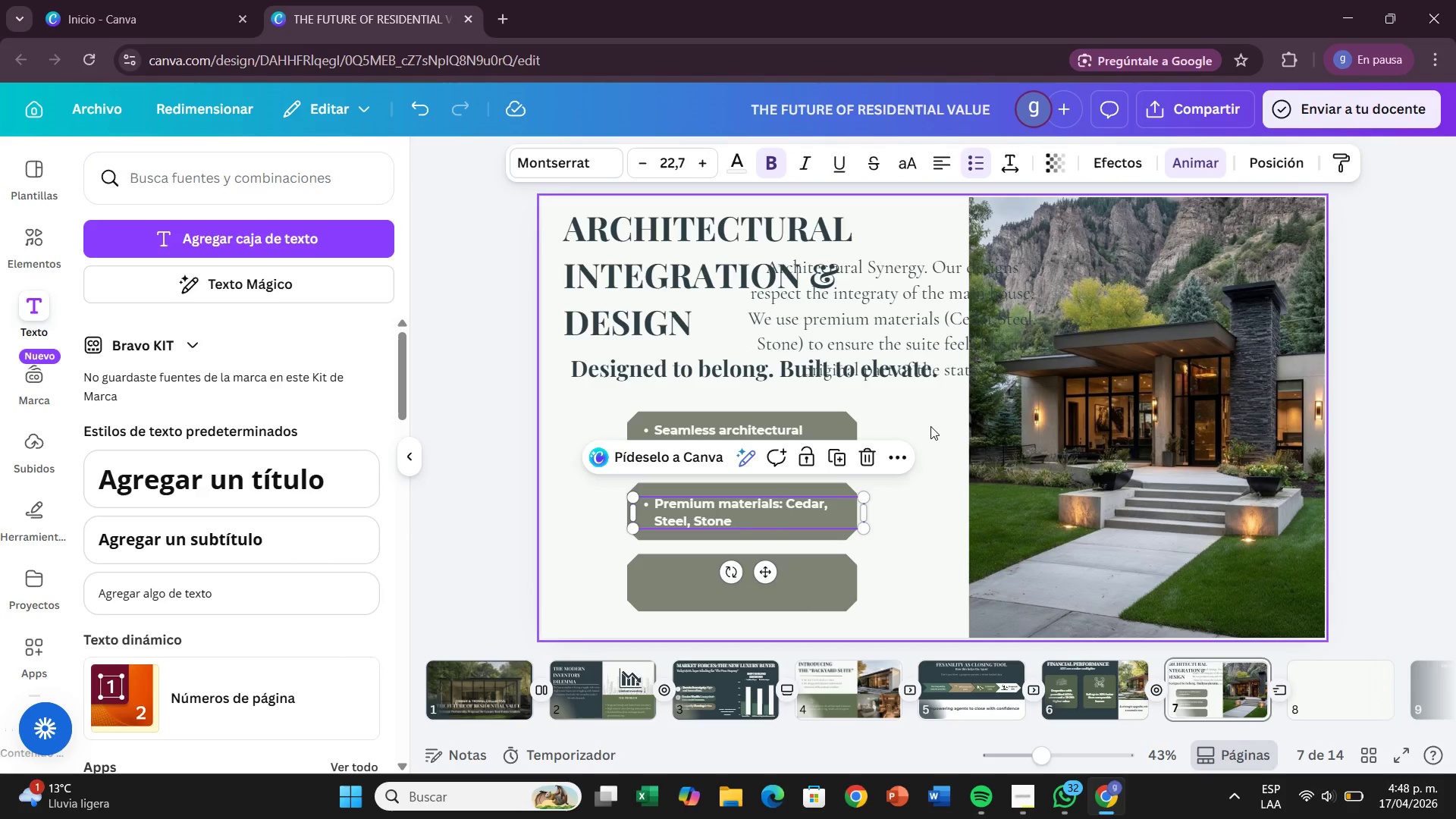 
left_click([930, 426])
 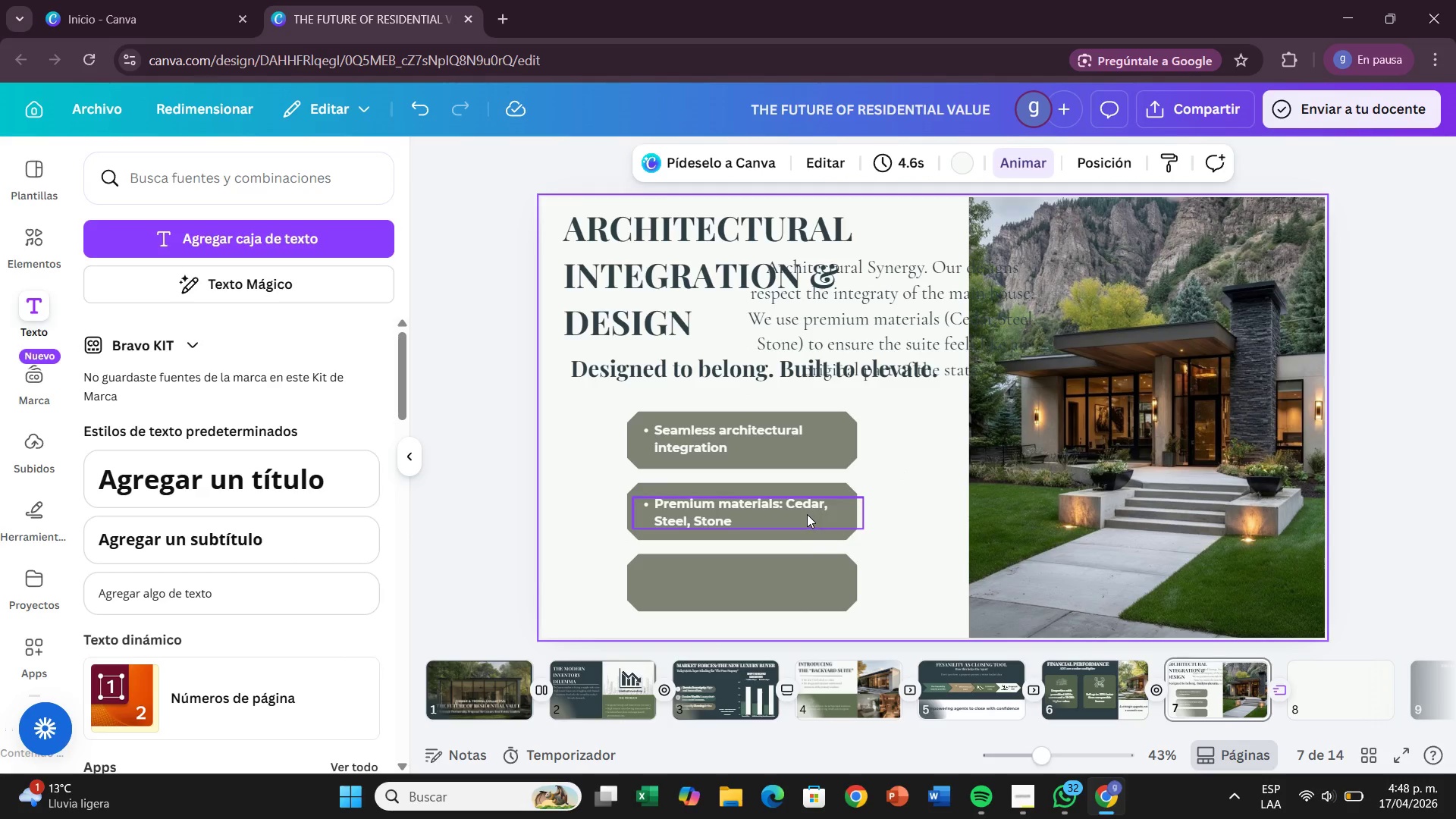 
left_click([807, 513])
 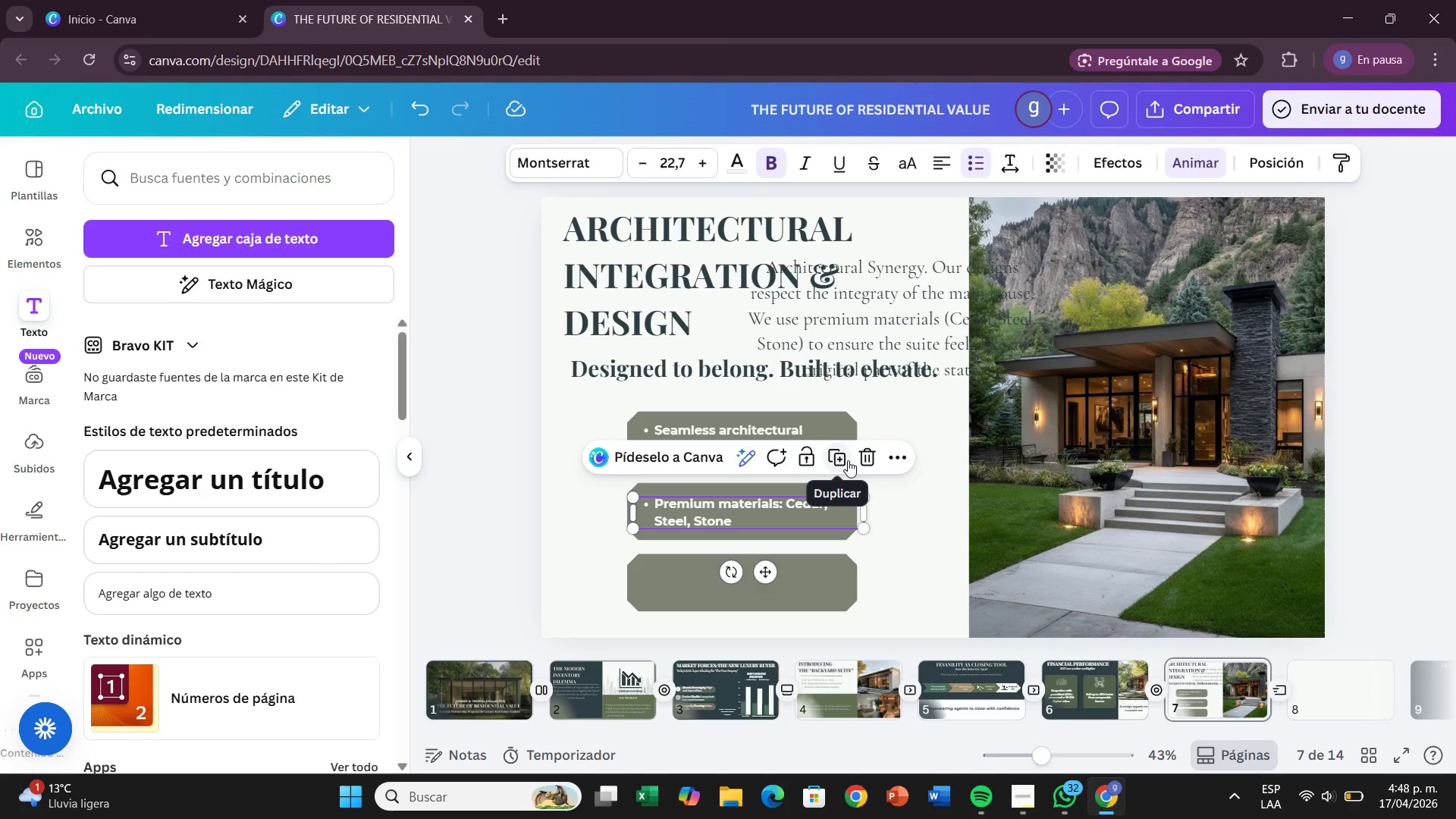 
left_click([848, 459])
 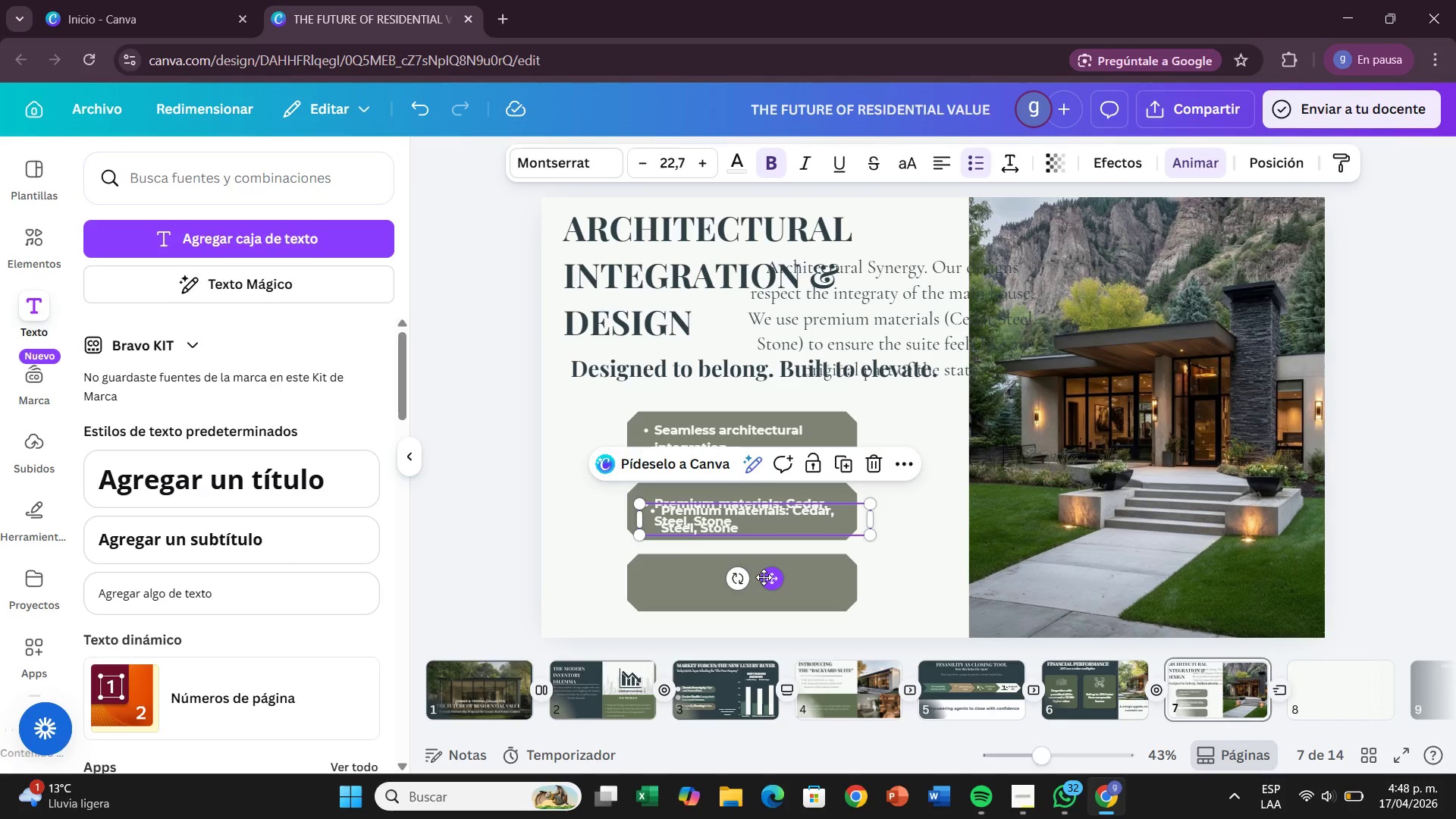 
left_click_drag(start_coordinate=[764, 577], to_coordinate=[760, 642])
 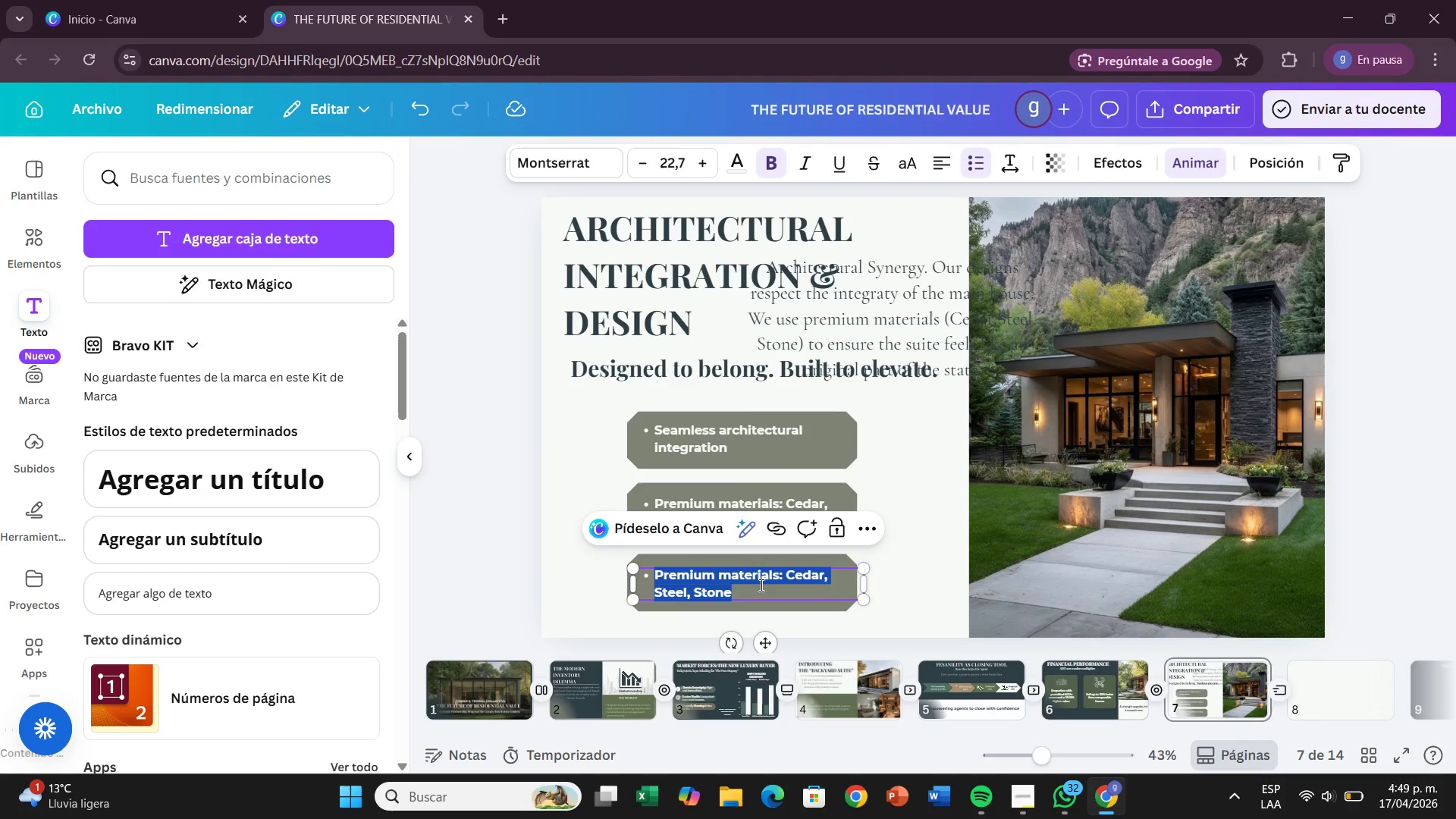 
double_click([760, 585])
 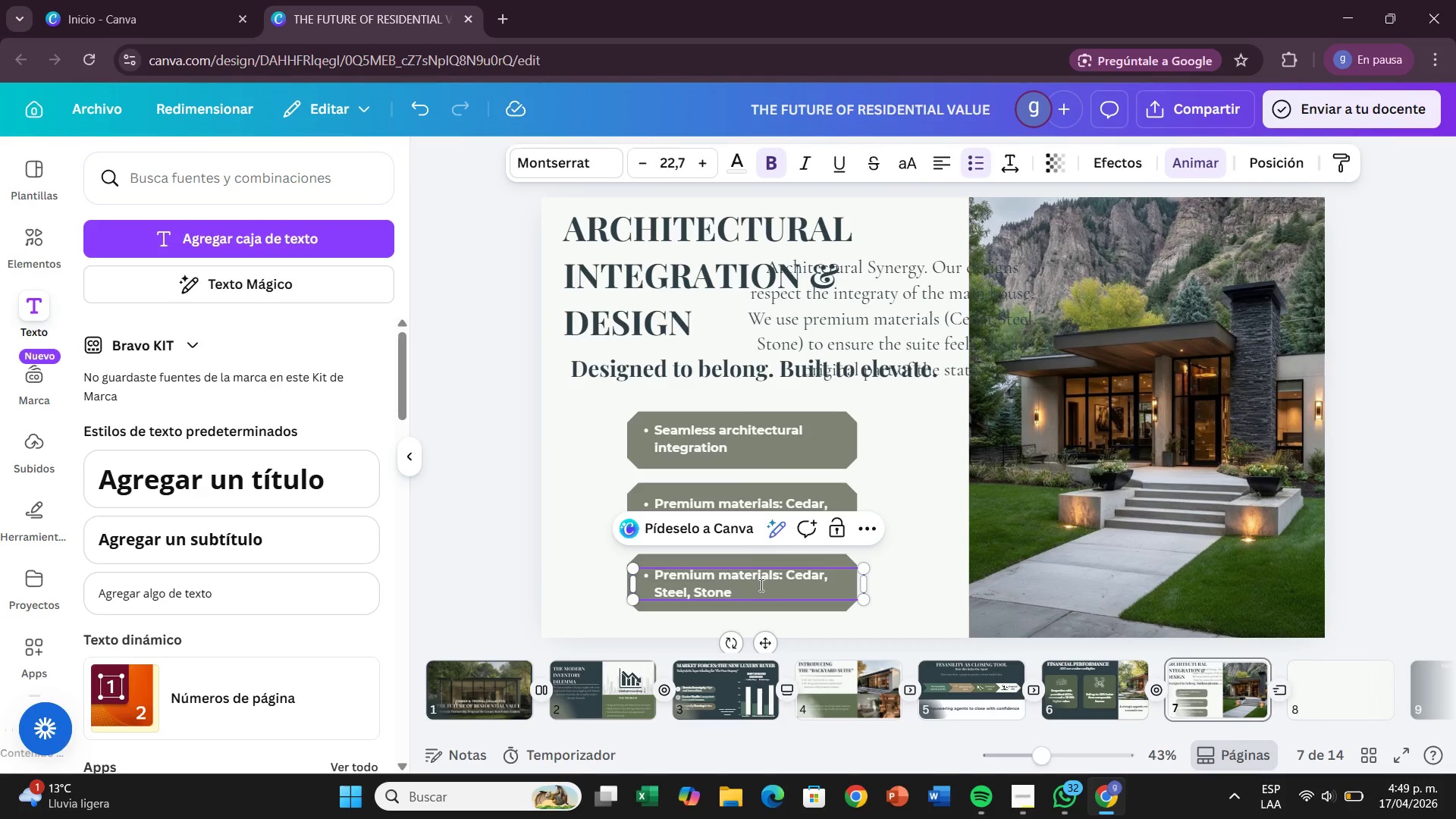 
hold_key(key=Backspace, duration=0.84)
 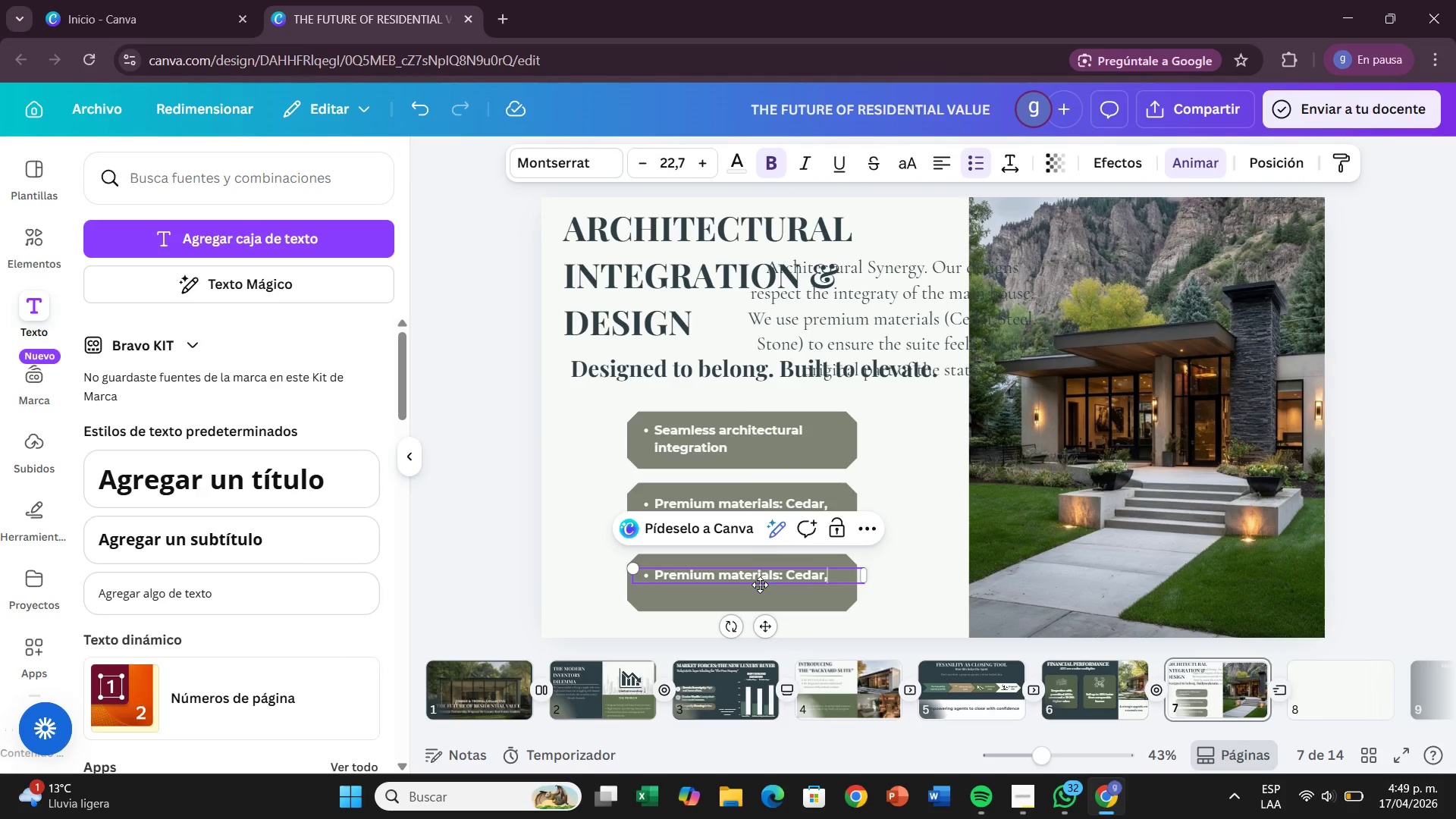 
hold_key(key=Backspace, duration=0.7)
 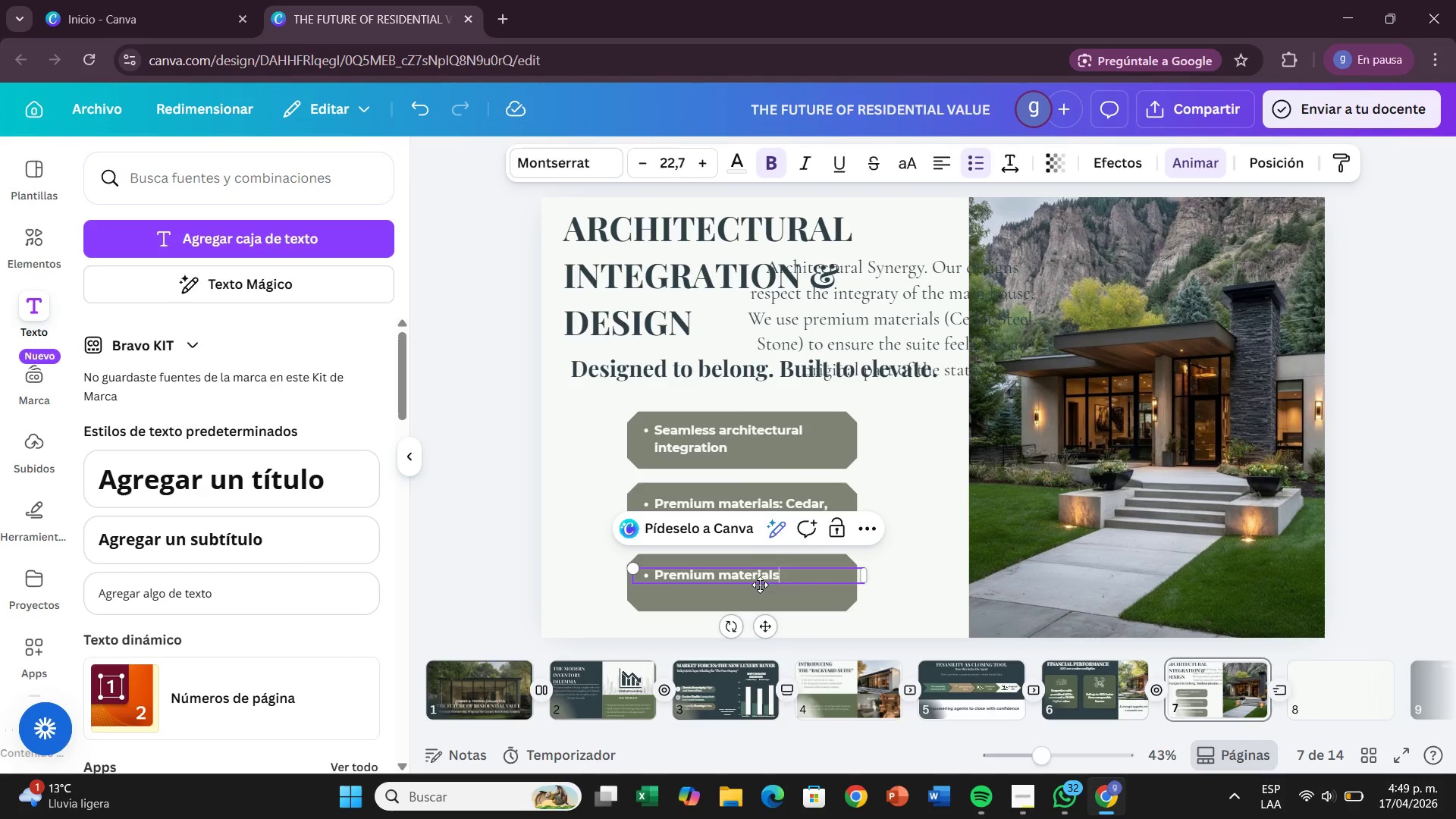 
key(Backspace)
key(Backspace)
key(Backspace)
key(Backspace)
key(Backspace)
key(Backspace)
key(Backspace)
key(Backspace)
key(Backspace)
key(Backspace)
key(Backspace)
key(Backspace)
key(Backspace)
key(Backspace)
key(Backspace)
key(Backspace)
key(Backspace)
type(Tailored to each property[s identity)
 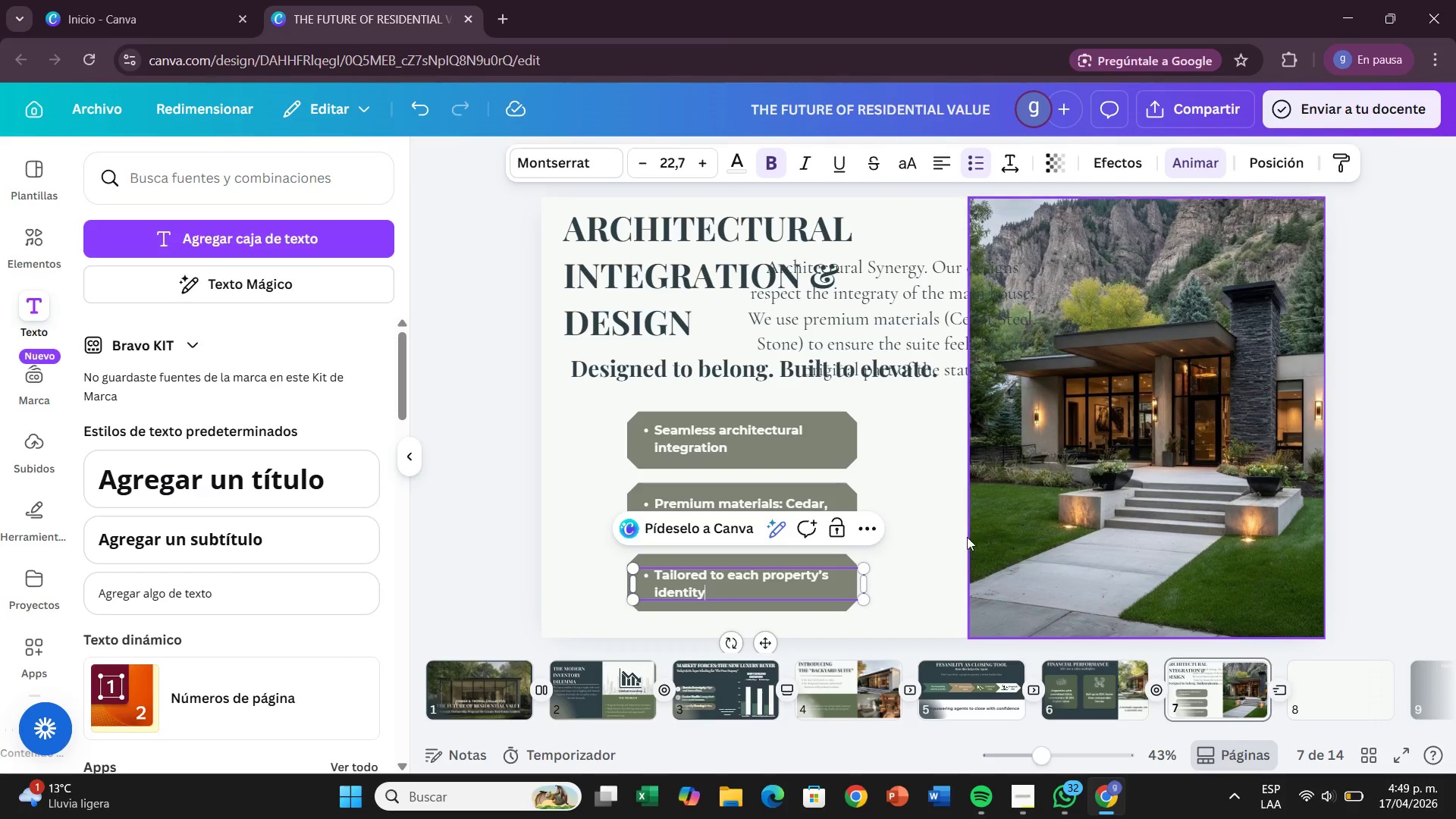 
left_click([888, 448])
 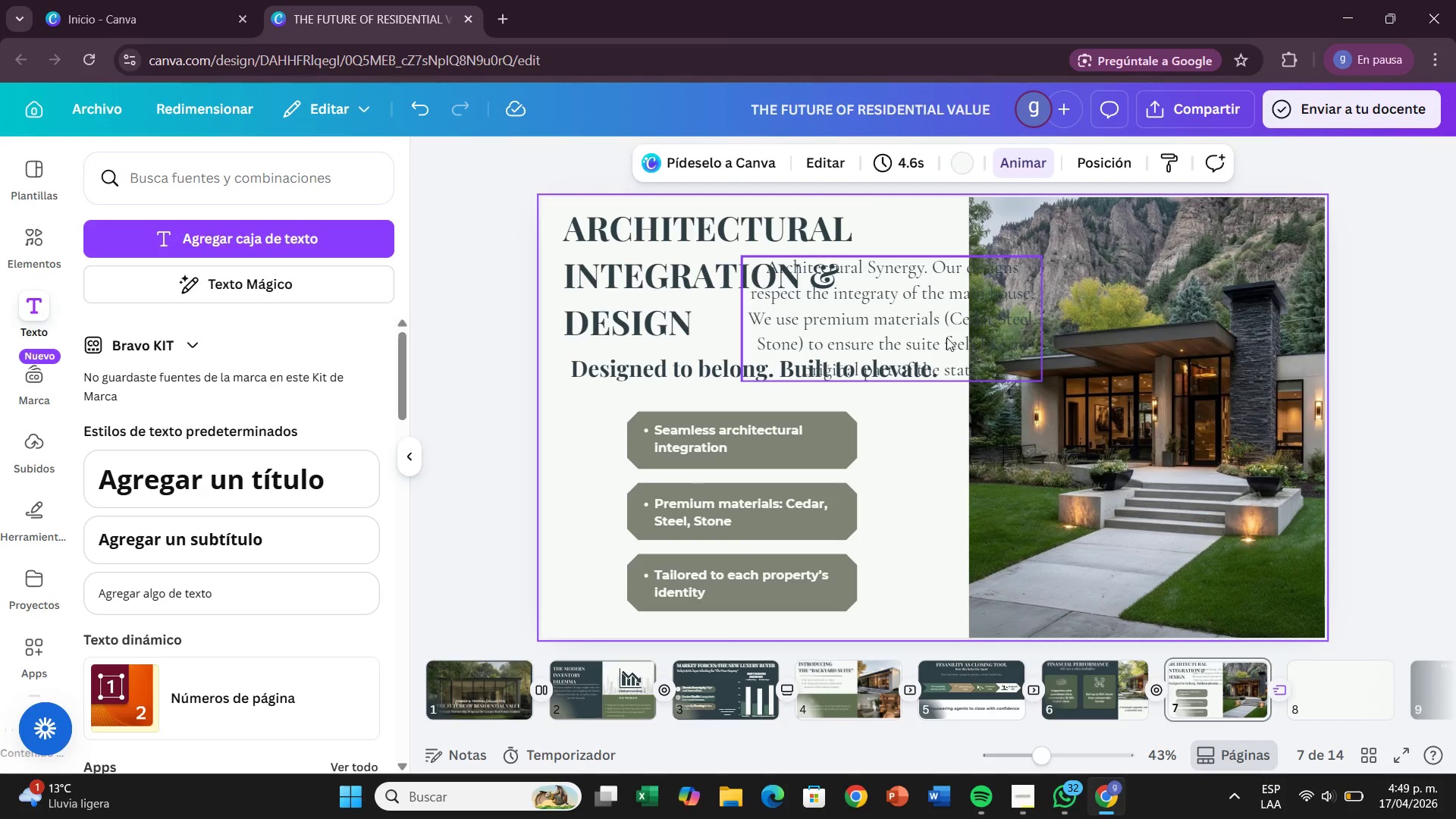 
left_click_drag(start_coordinate=[946, 337], to_coordinate=[925, 575])
 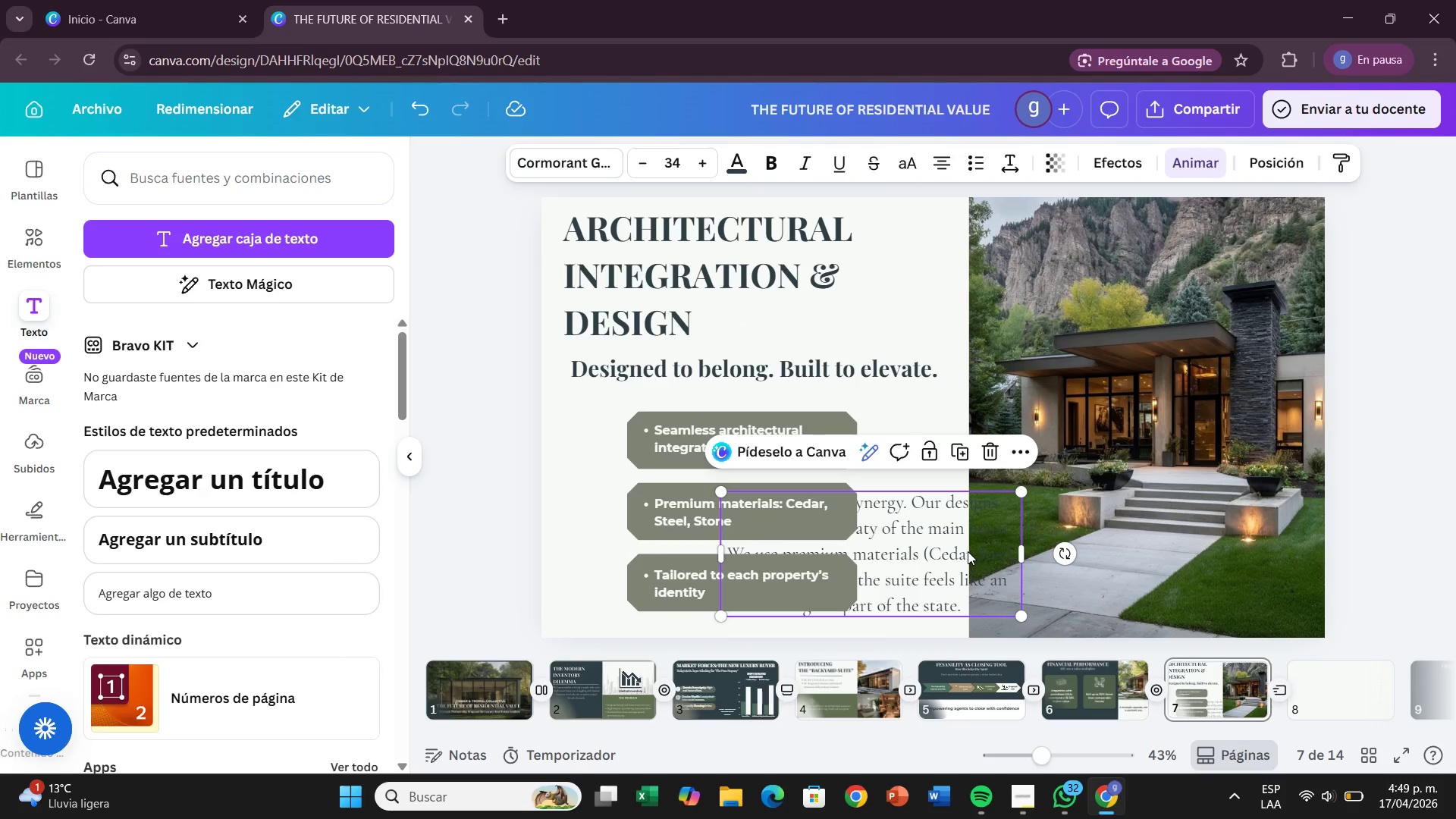 
key(Backspace)
 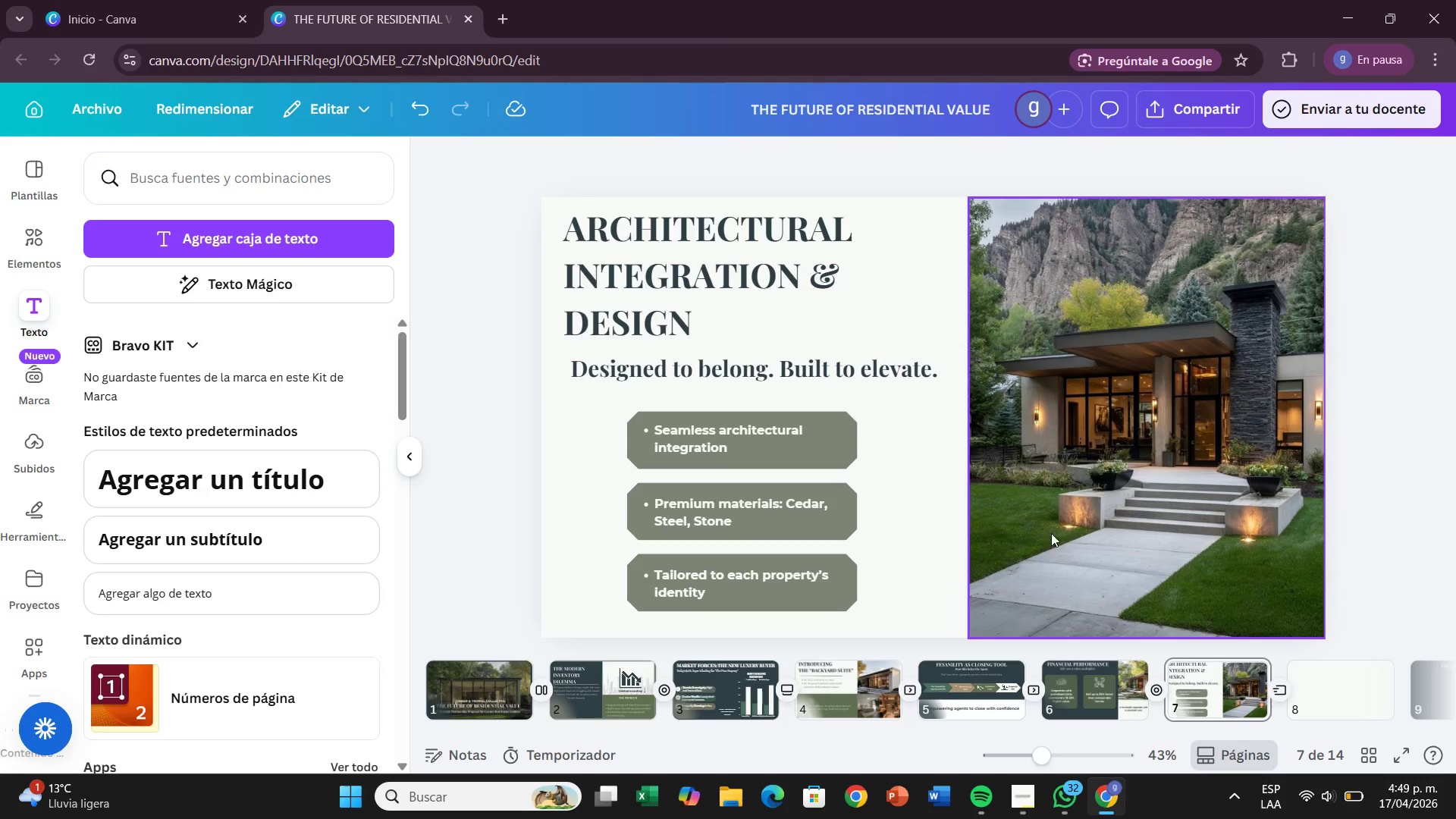 
wait(21.41)
 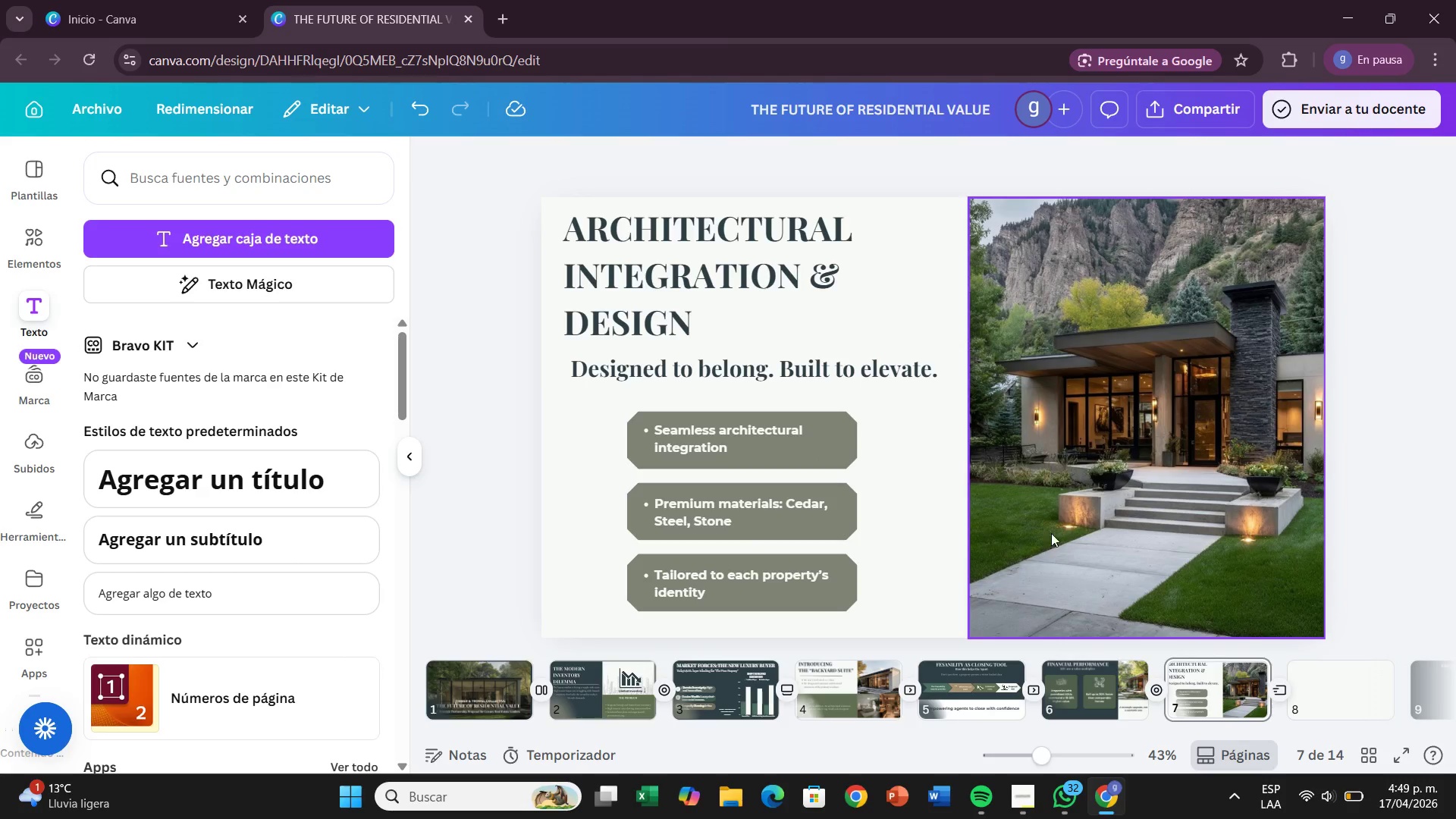 
left_click([834, 491])
 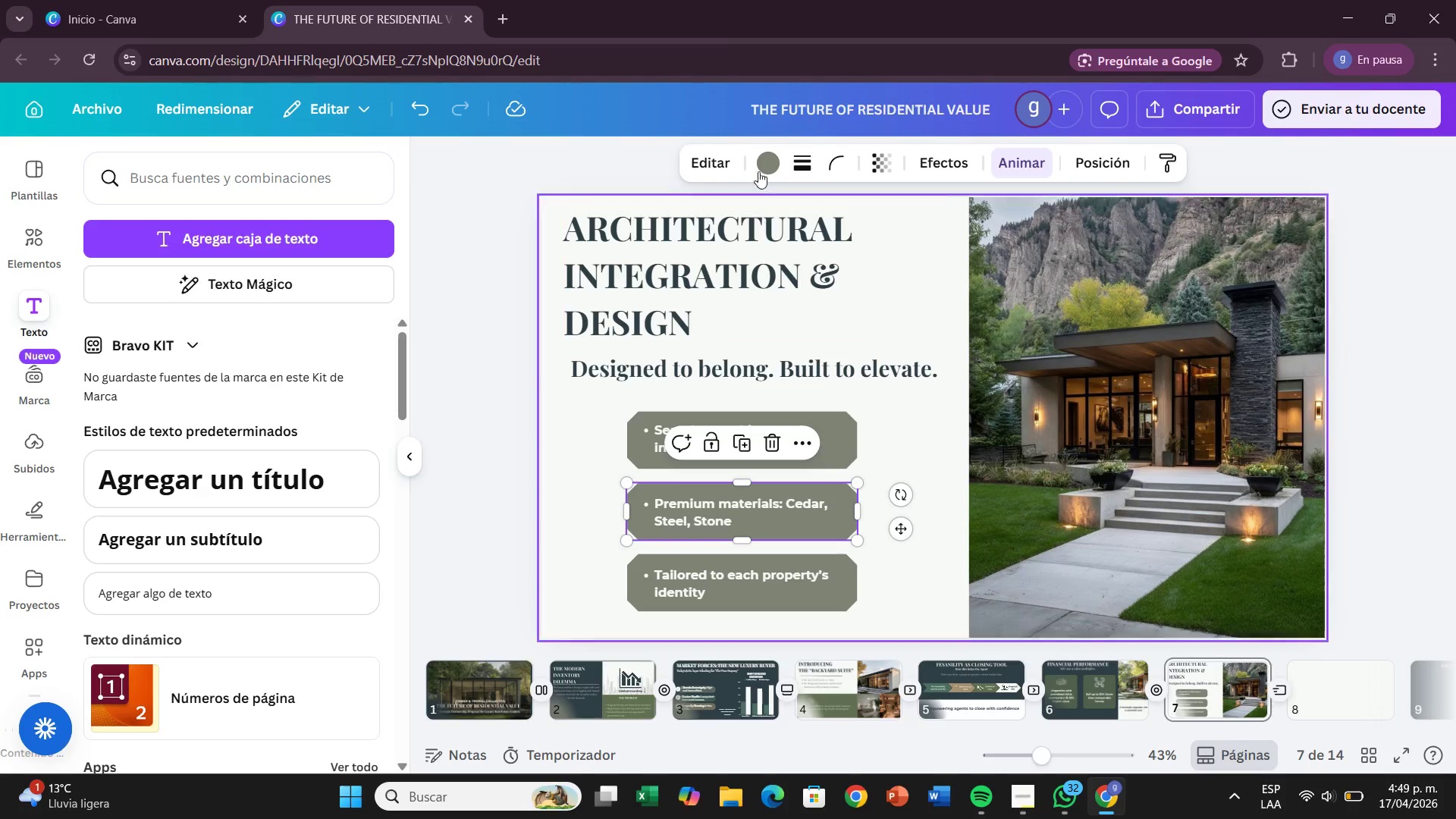 
left_click([759, 152])
 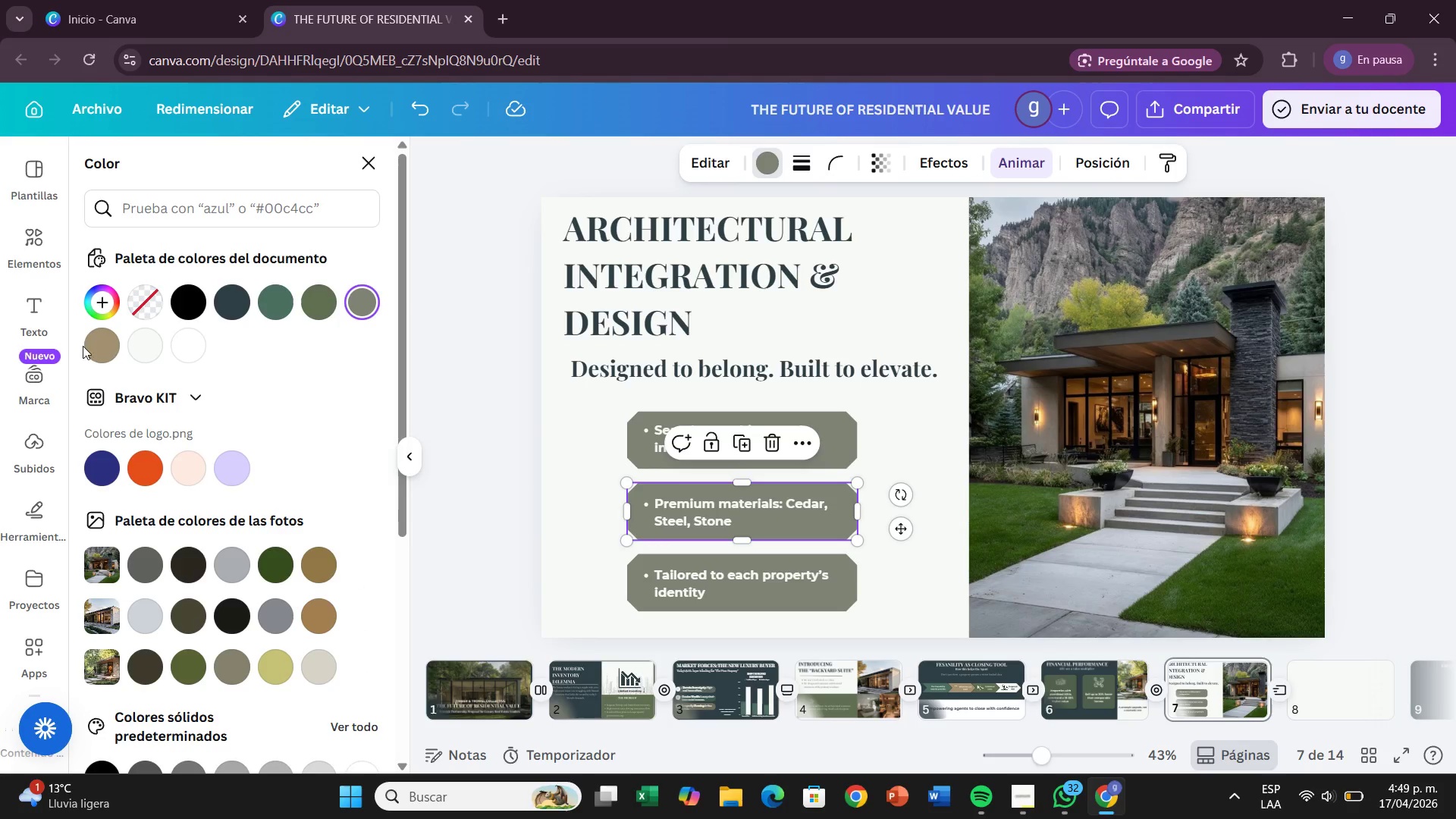 
left_click([90, 343])
 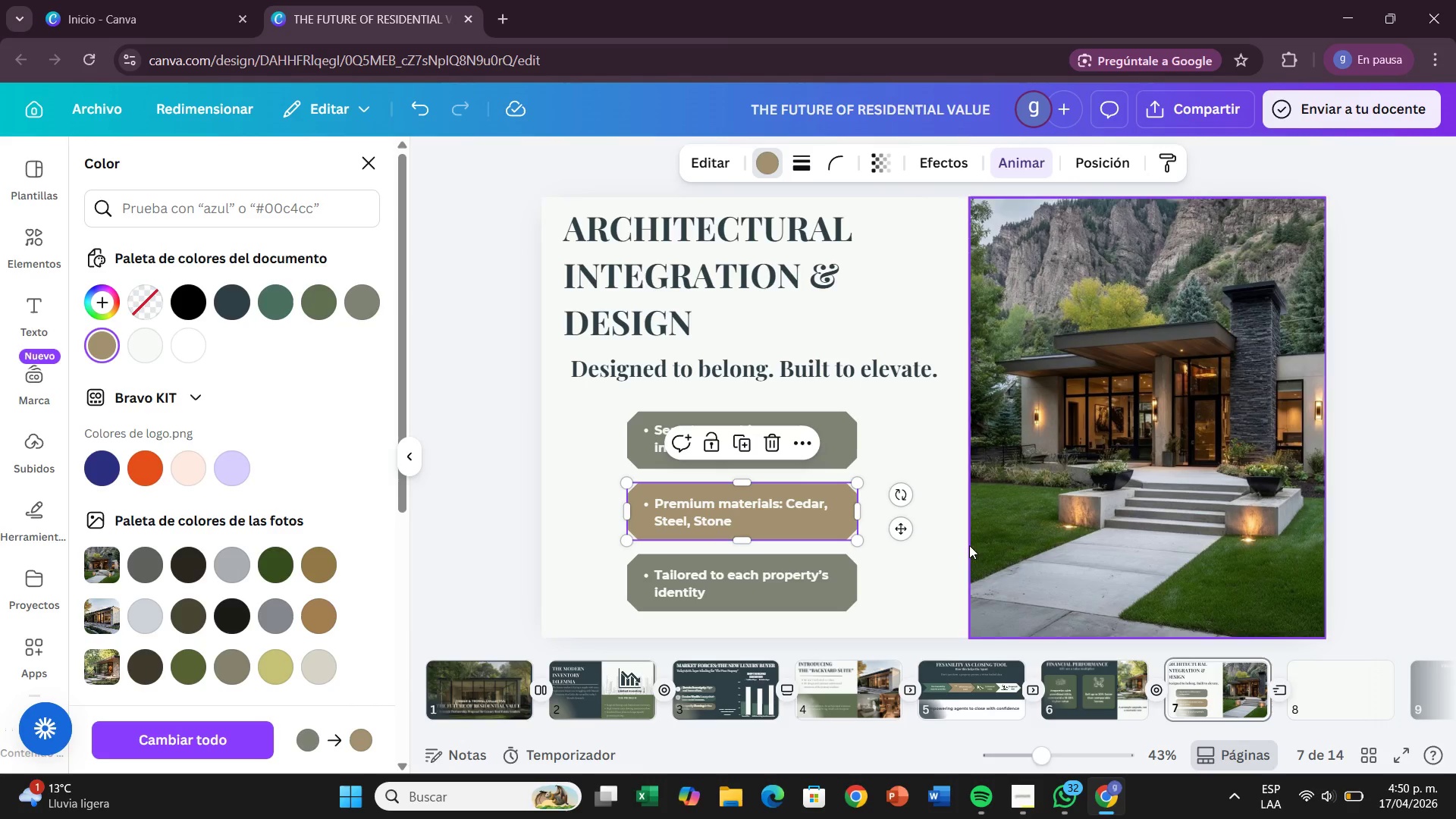 
left_click([939, 549])
 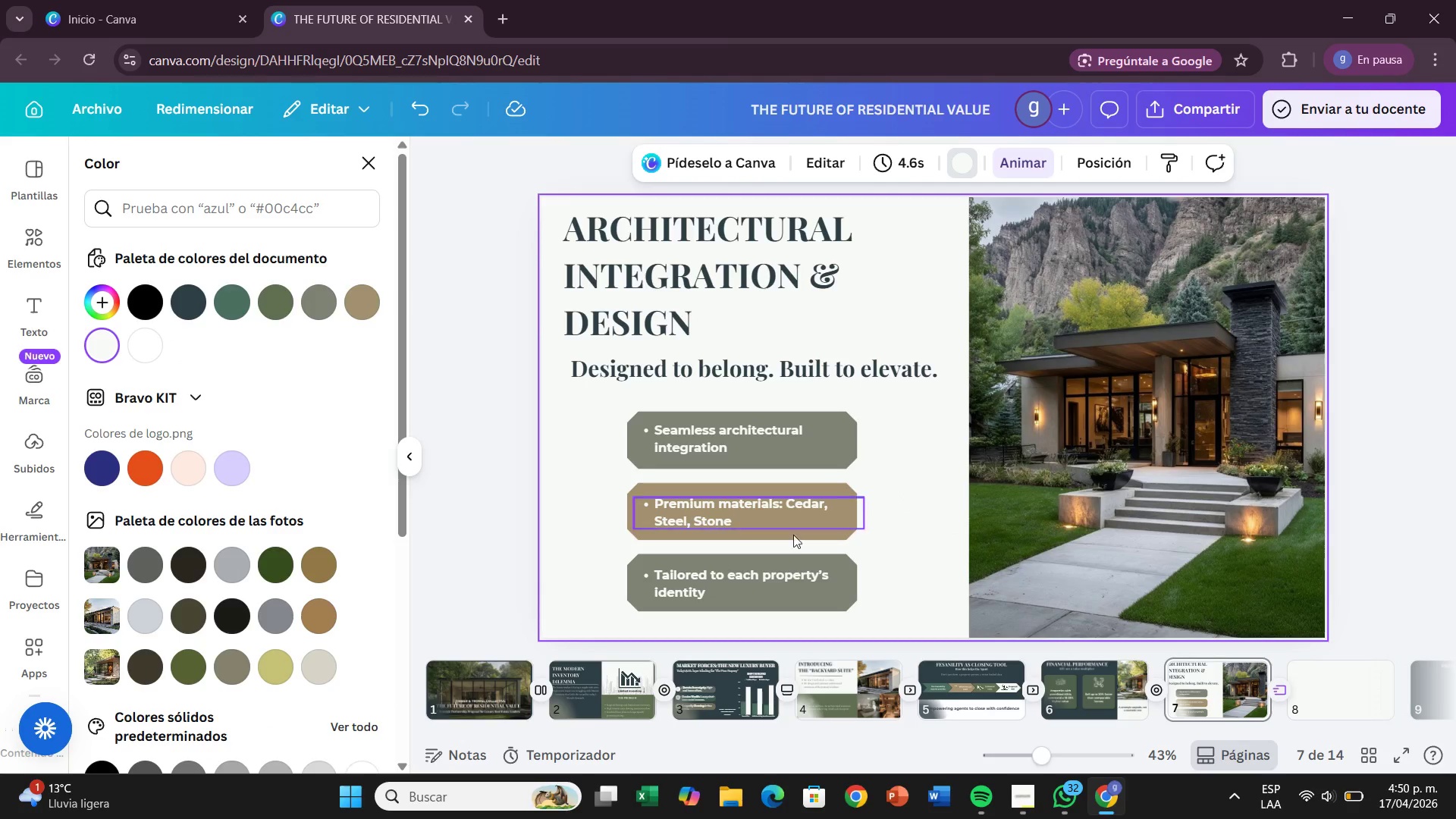 
wait(8.52)
 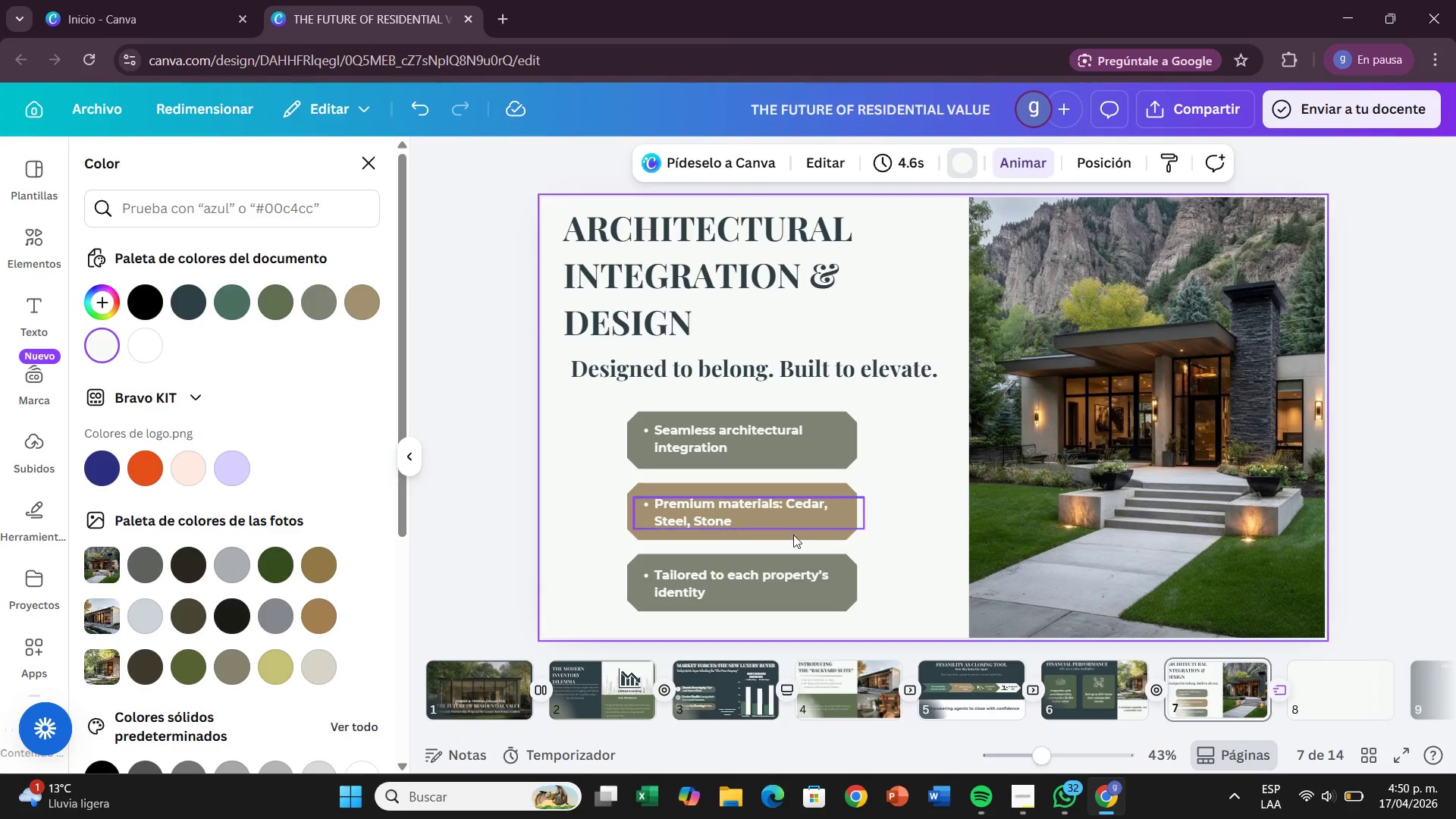 
left_click([807, 606])
 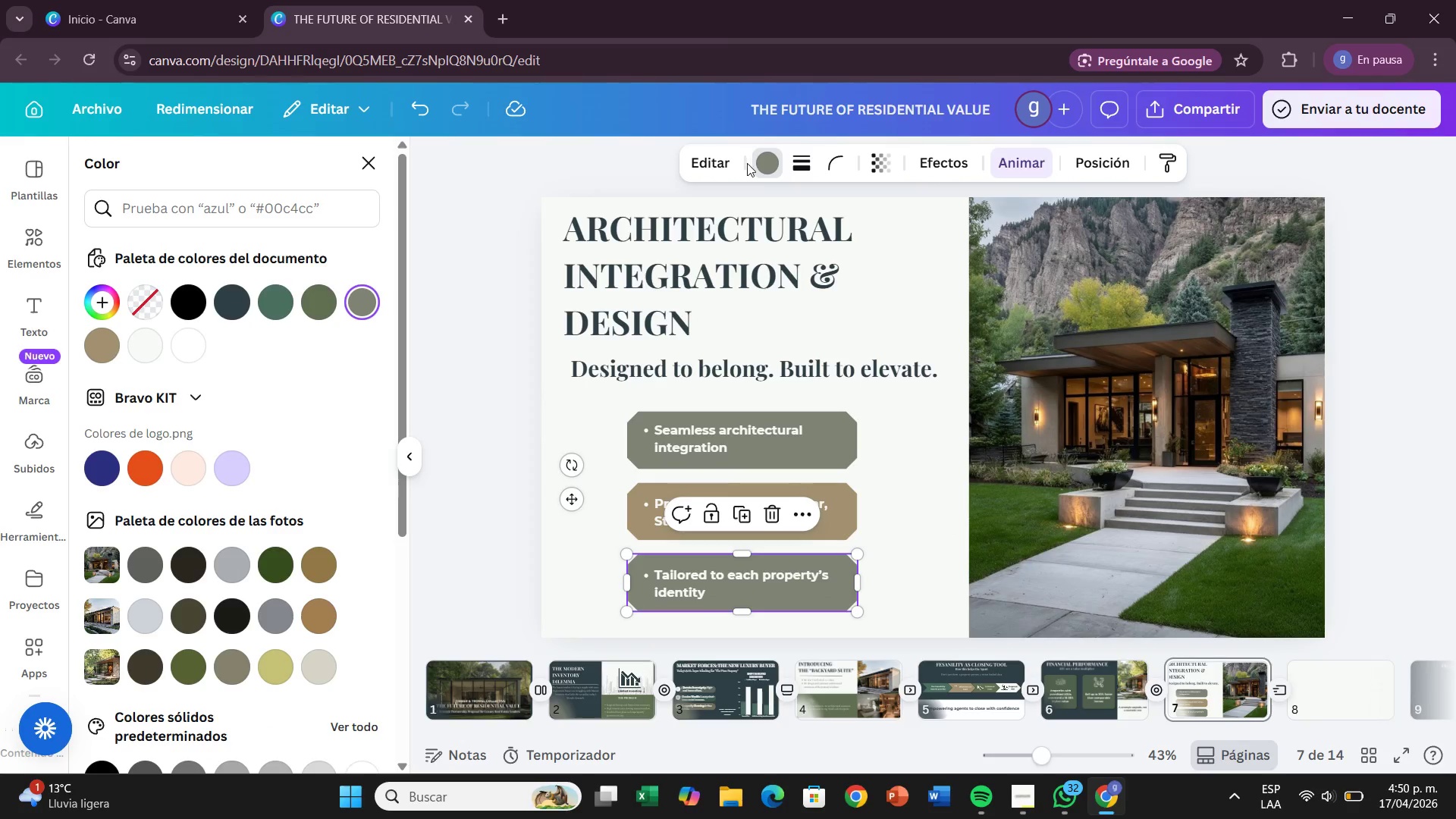 
left_click([760, 162])
 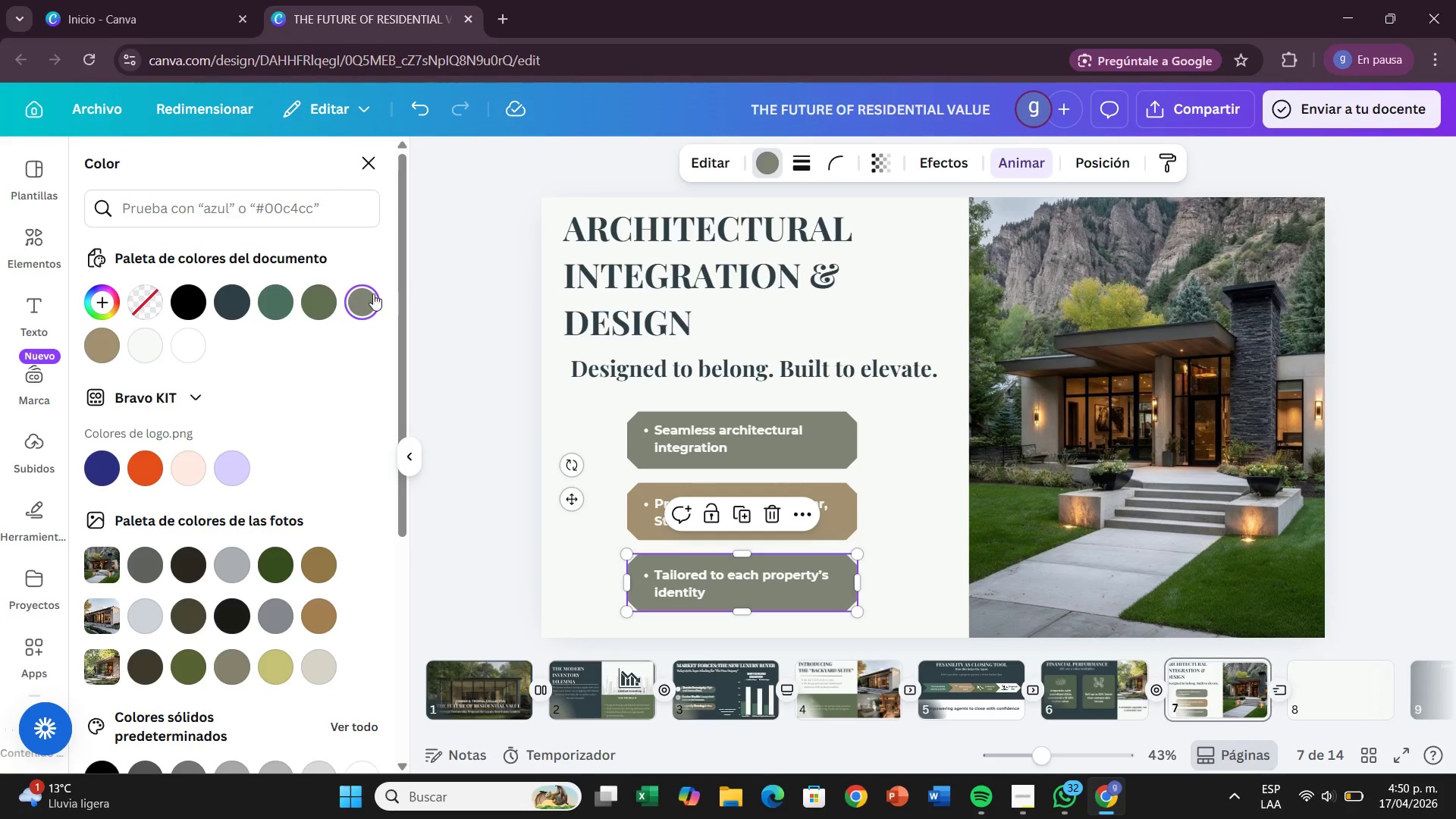 
left_click([323, 305])
 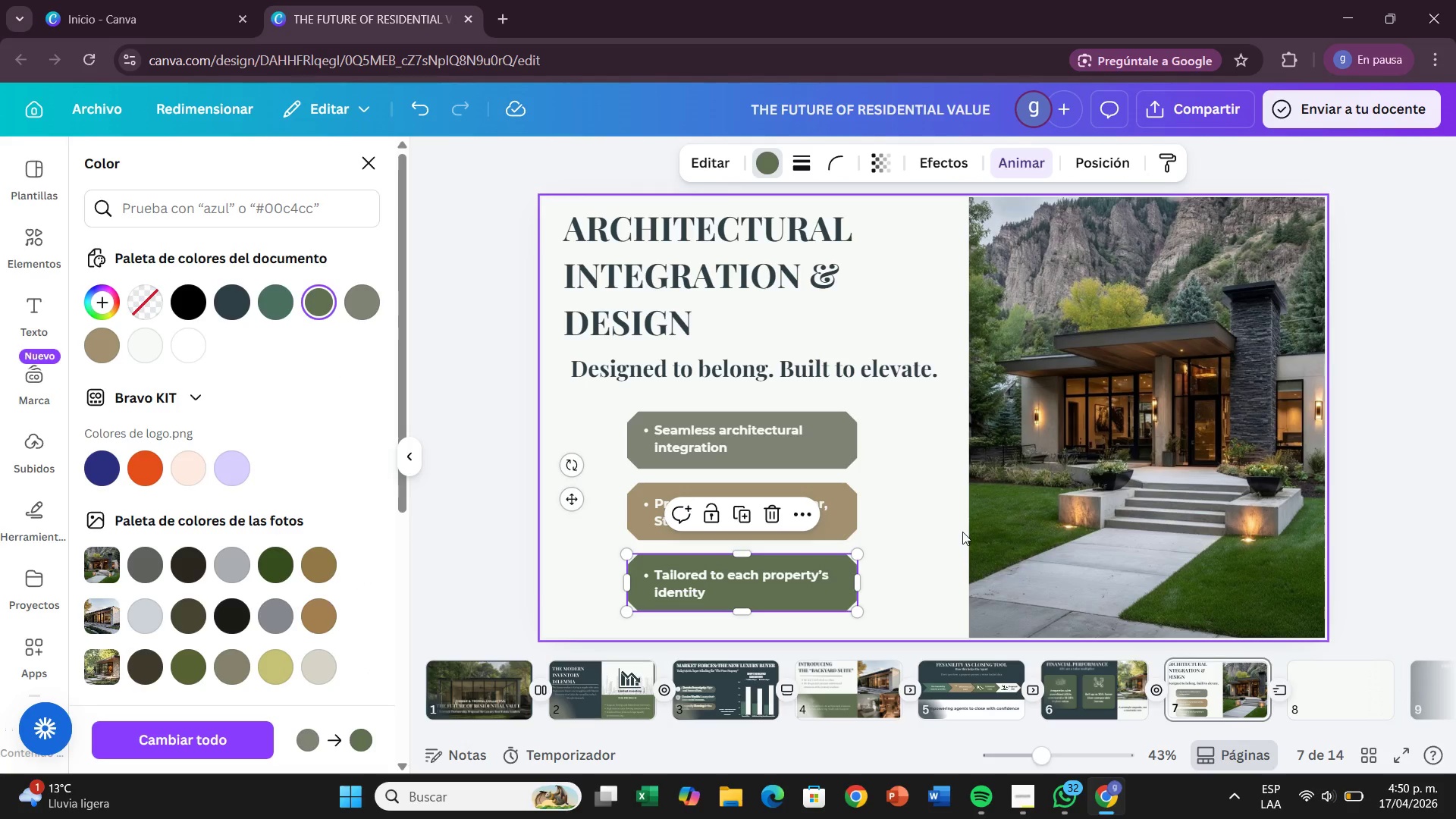 
left_click([908, 523])
 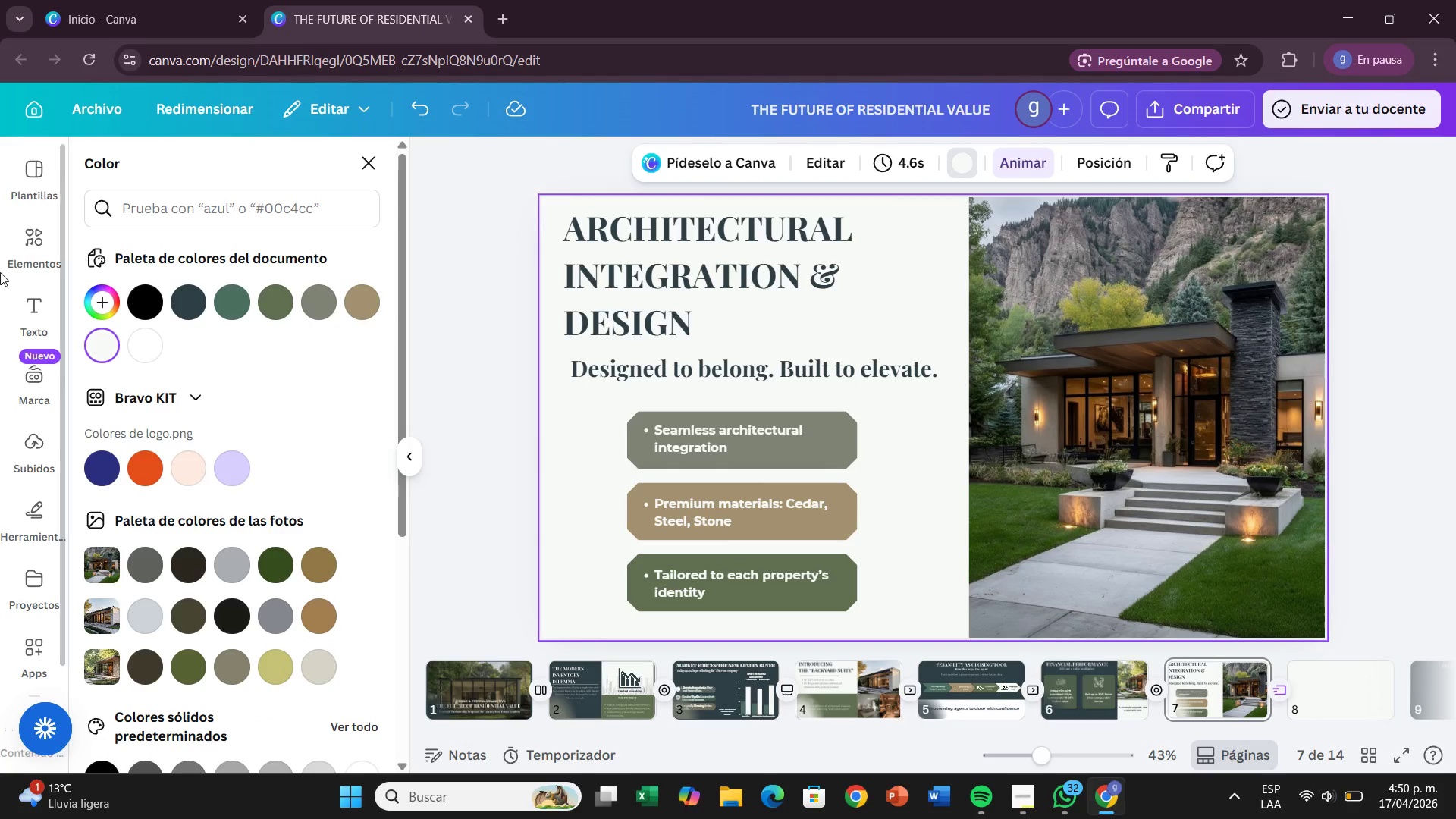 
wait(6.2)
 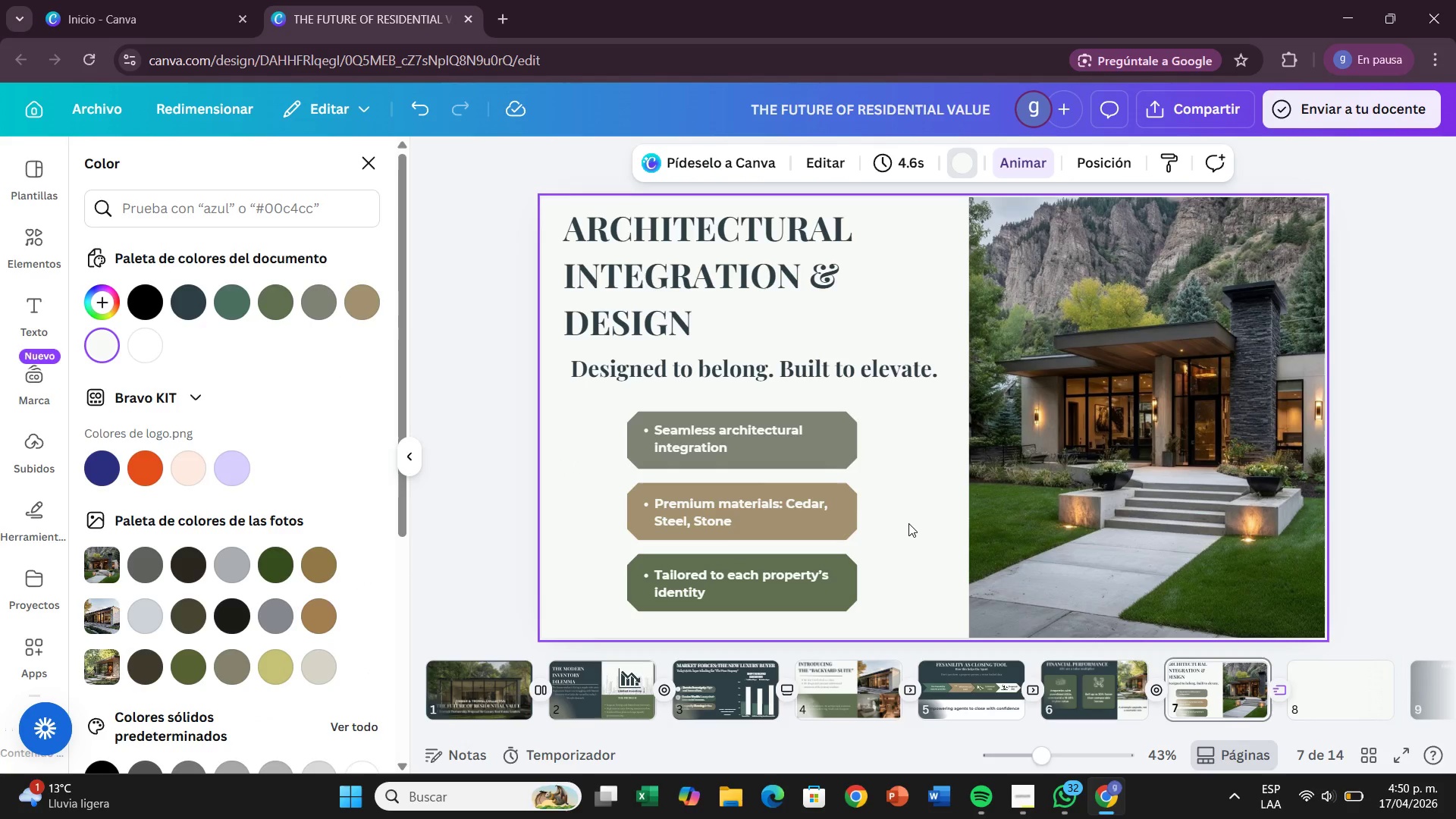 
left_click([36, 255])
 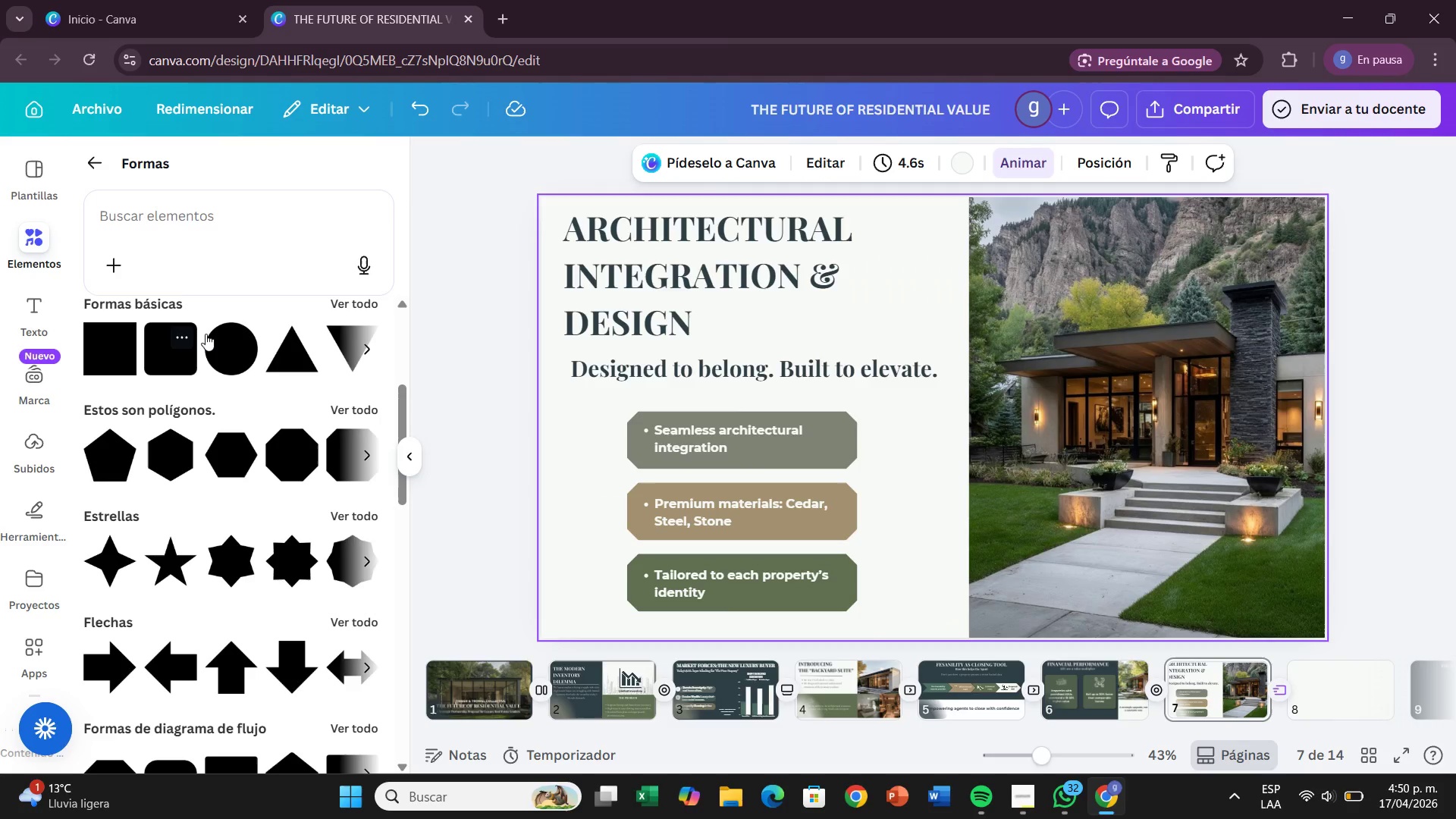 
left_click([210, 336])
 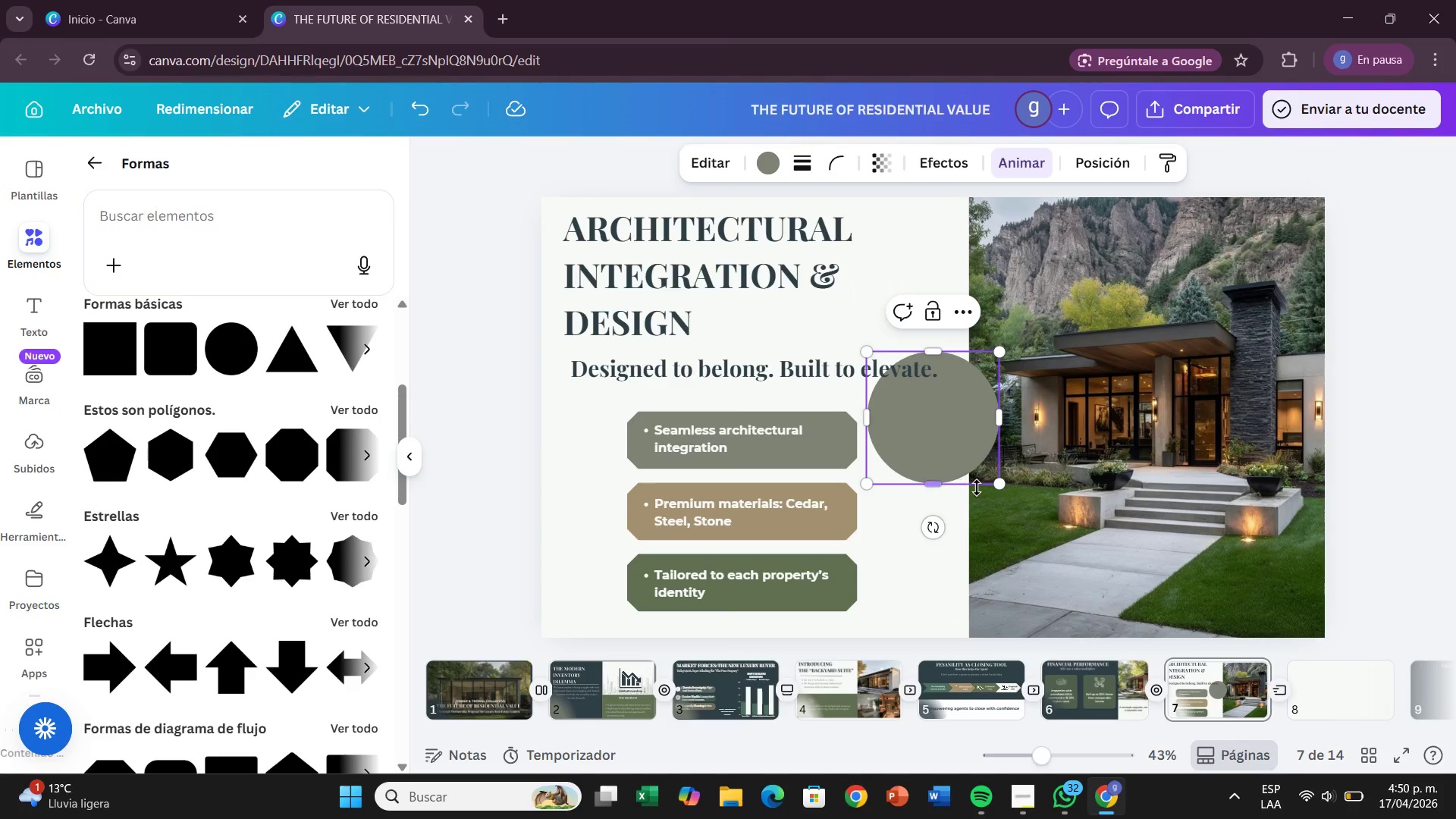 
wait(6.25)
 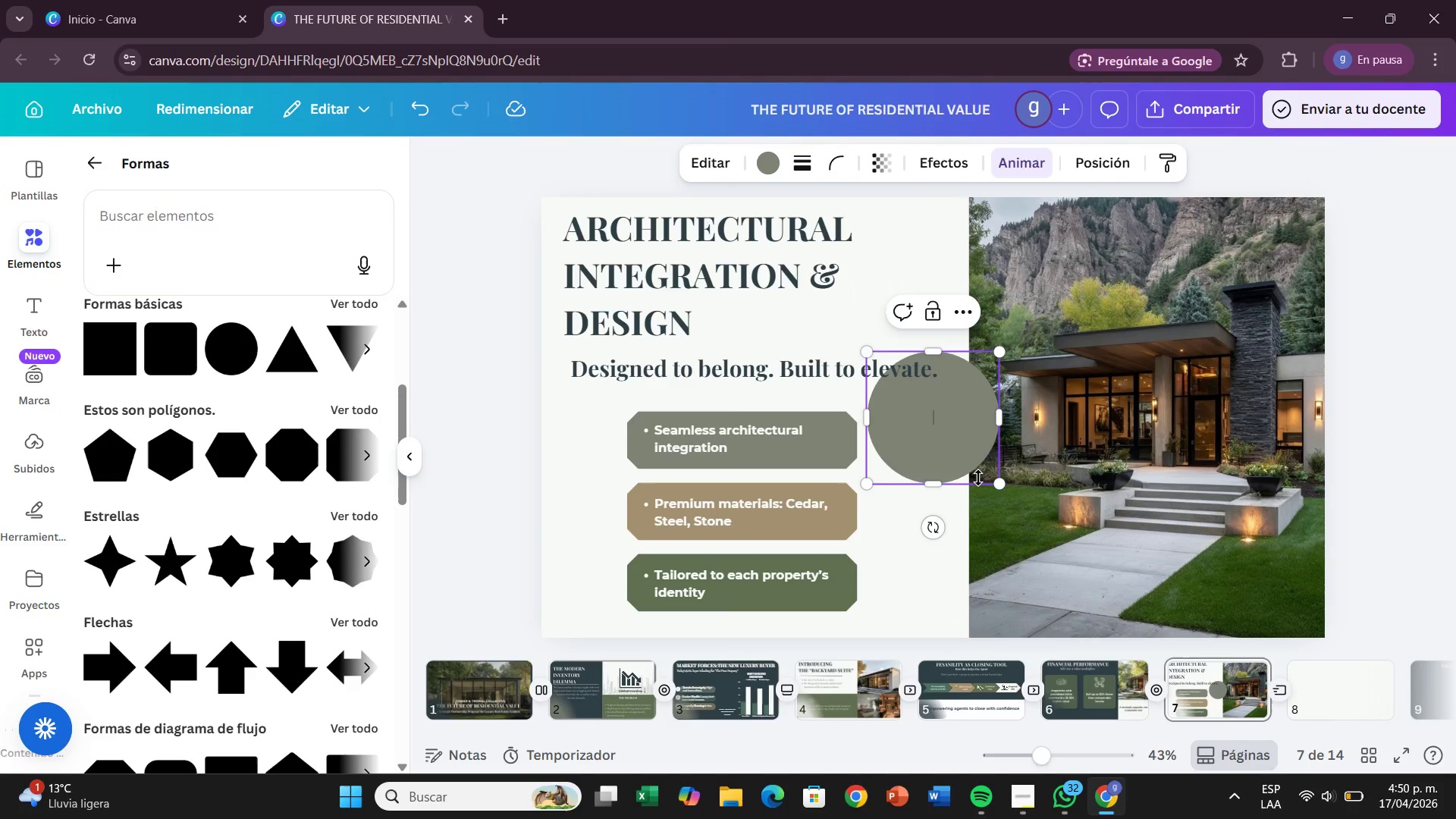 
left_click_drag(start_coordinate=[926, 403], to_coordinate=[576, 427])
 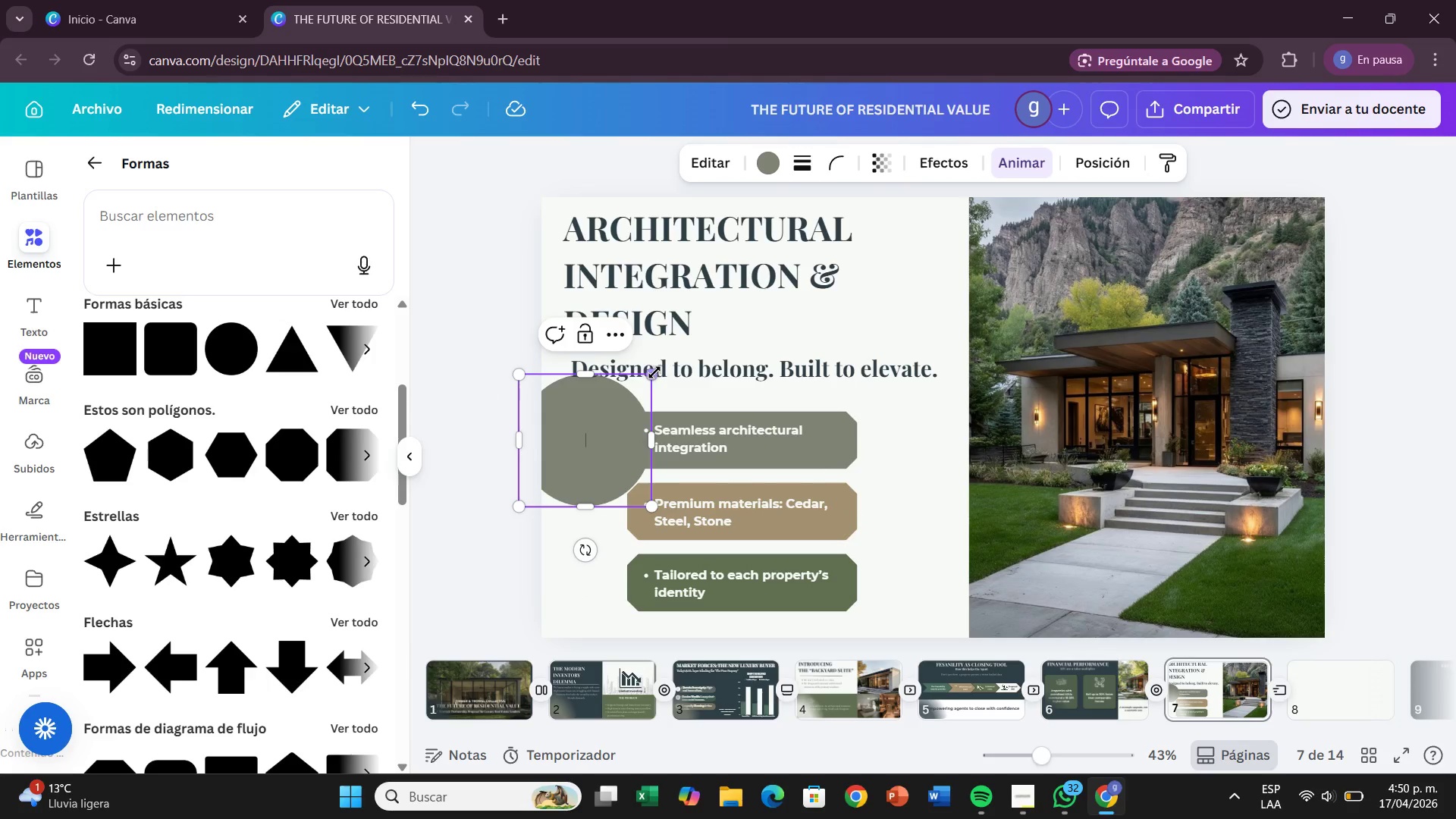 
left_click_drag(start_coordinate=[654, 373], to_coordinate=[572, 452])
 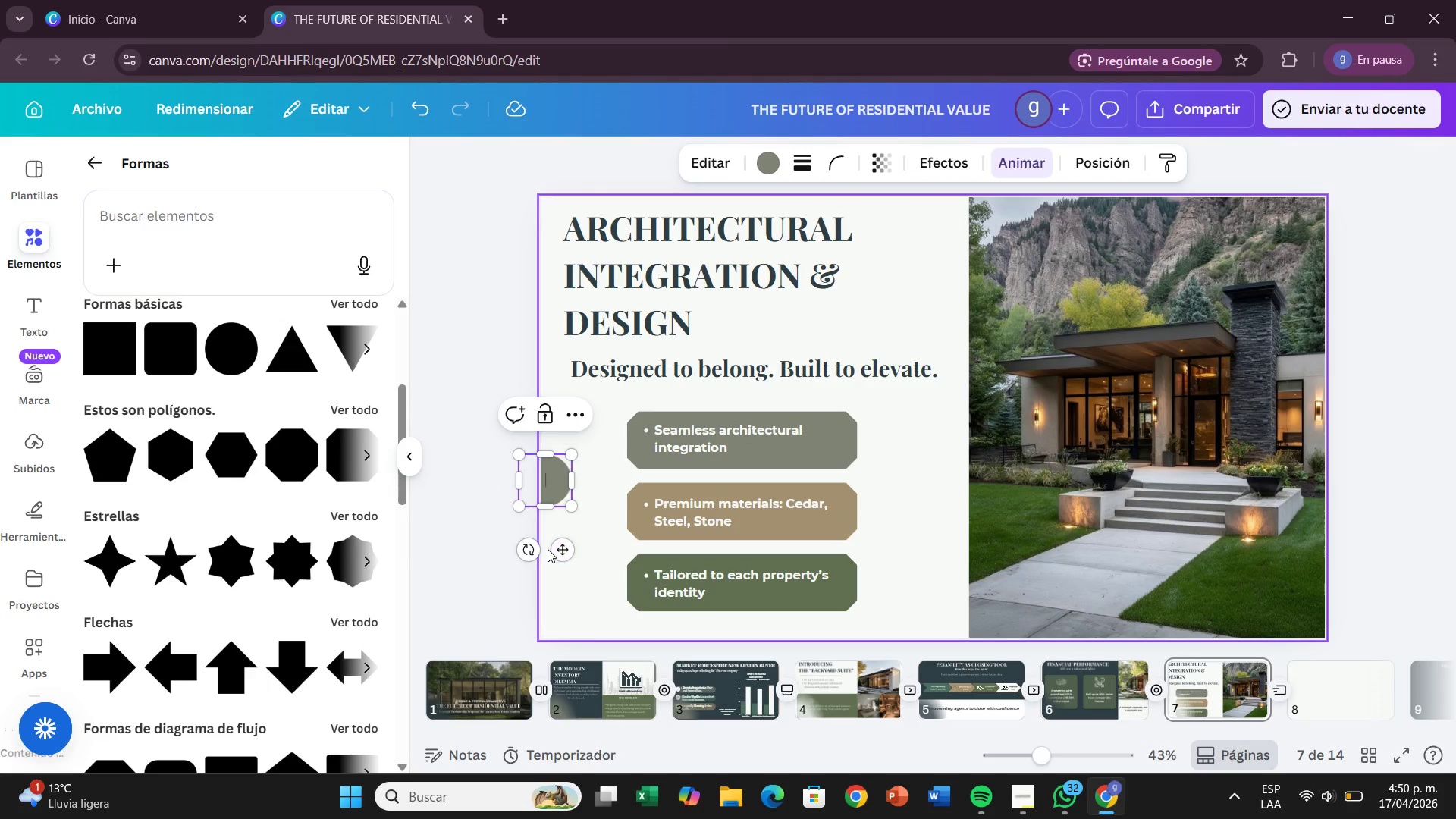 
left_click_drag(start_coordinate=[554, 551], to_coordinate=[626, 509])
 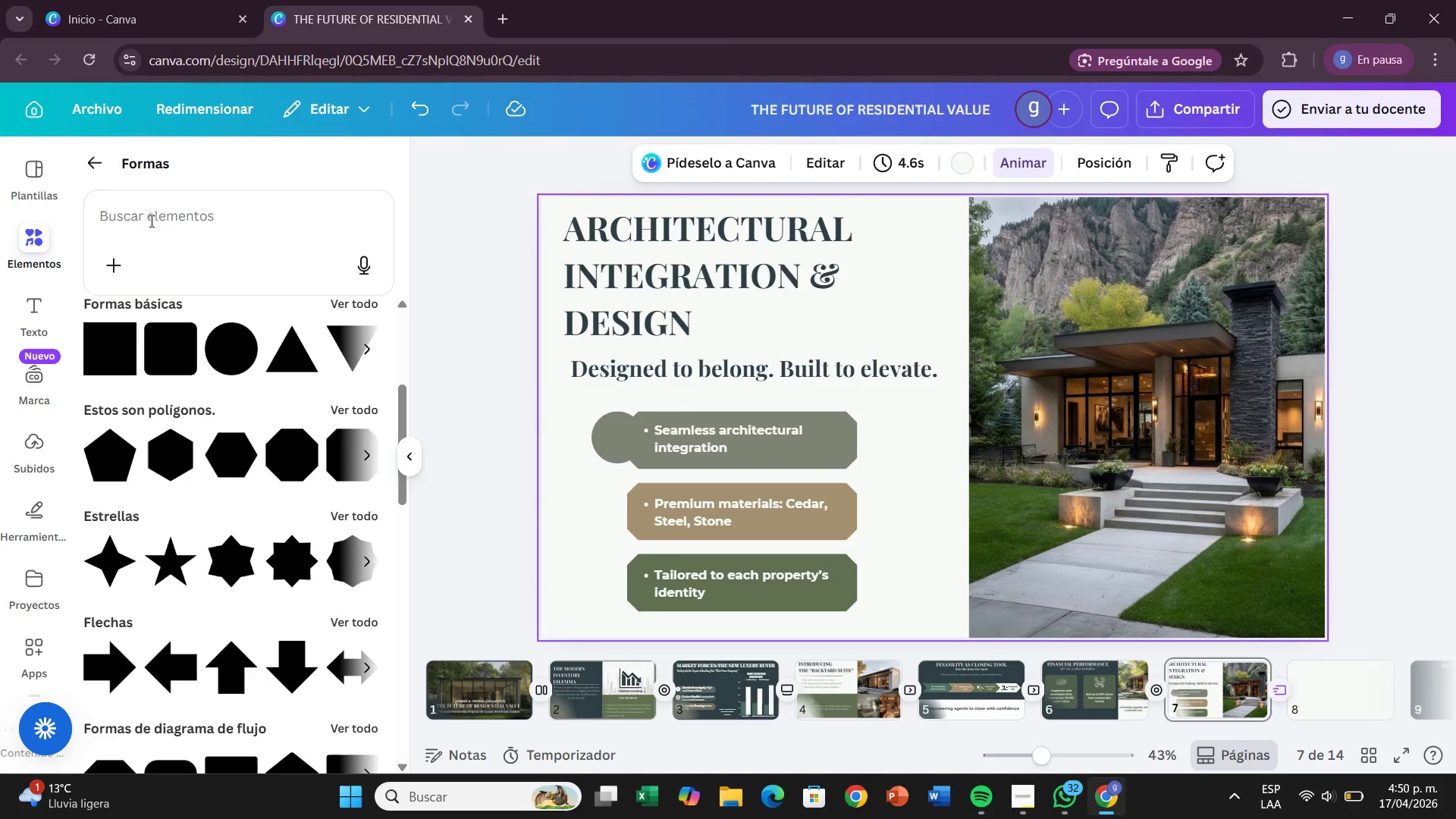 
left_click([83, 163])
 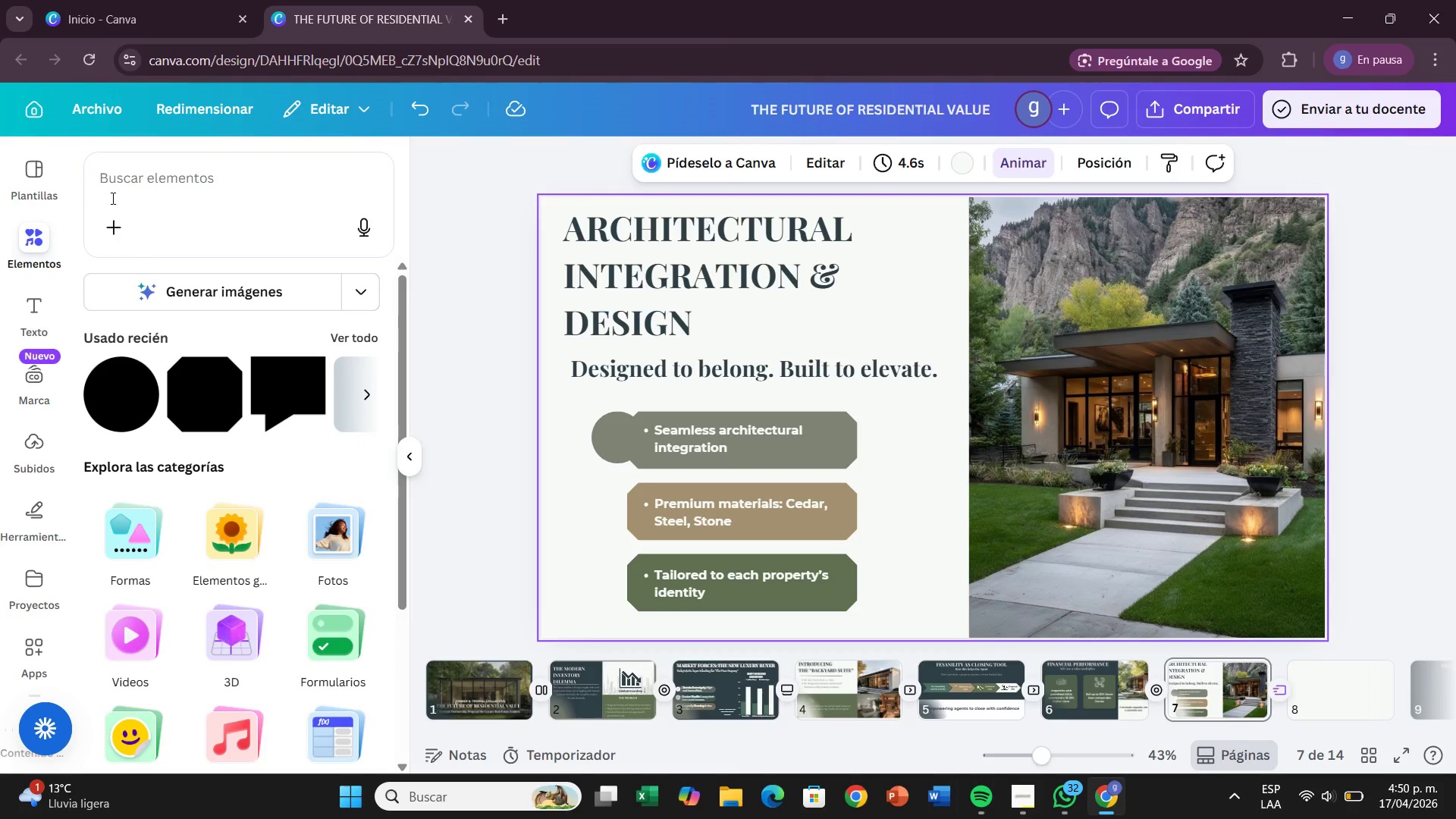 
left_click([116, 191])
 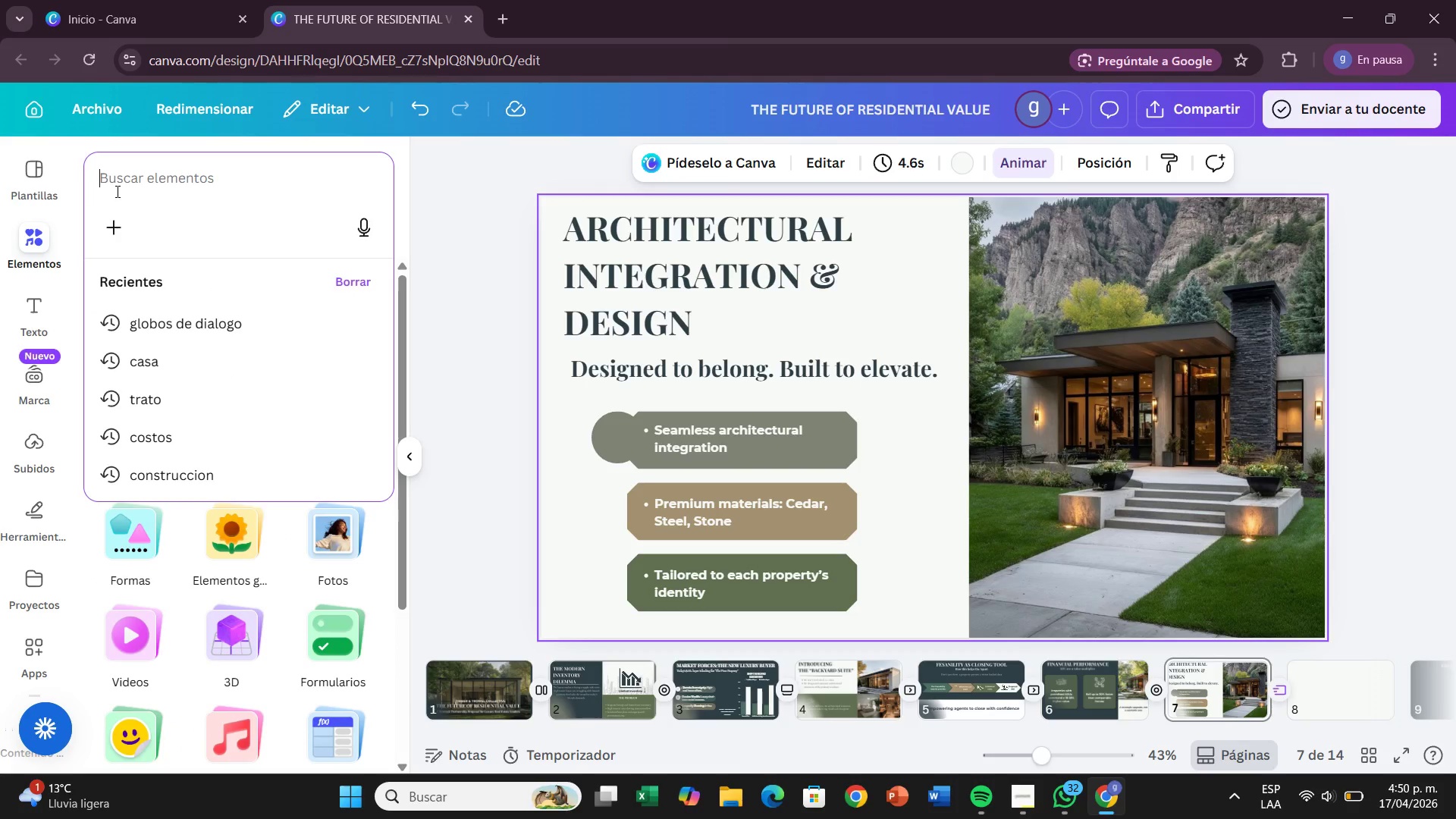 
type(arqui)
 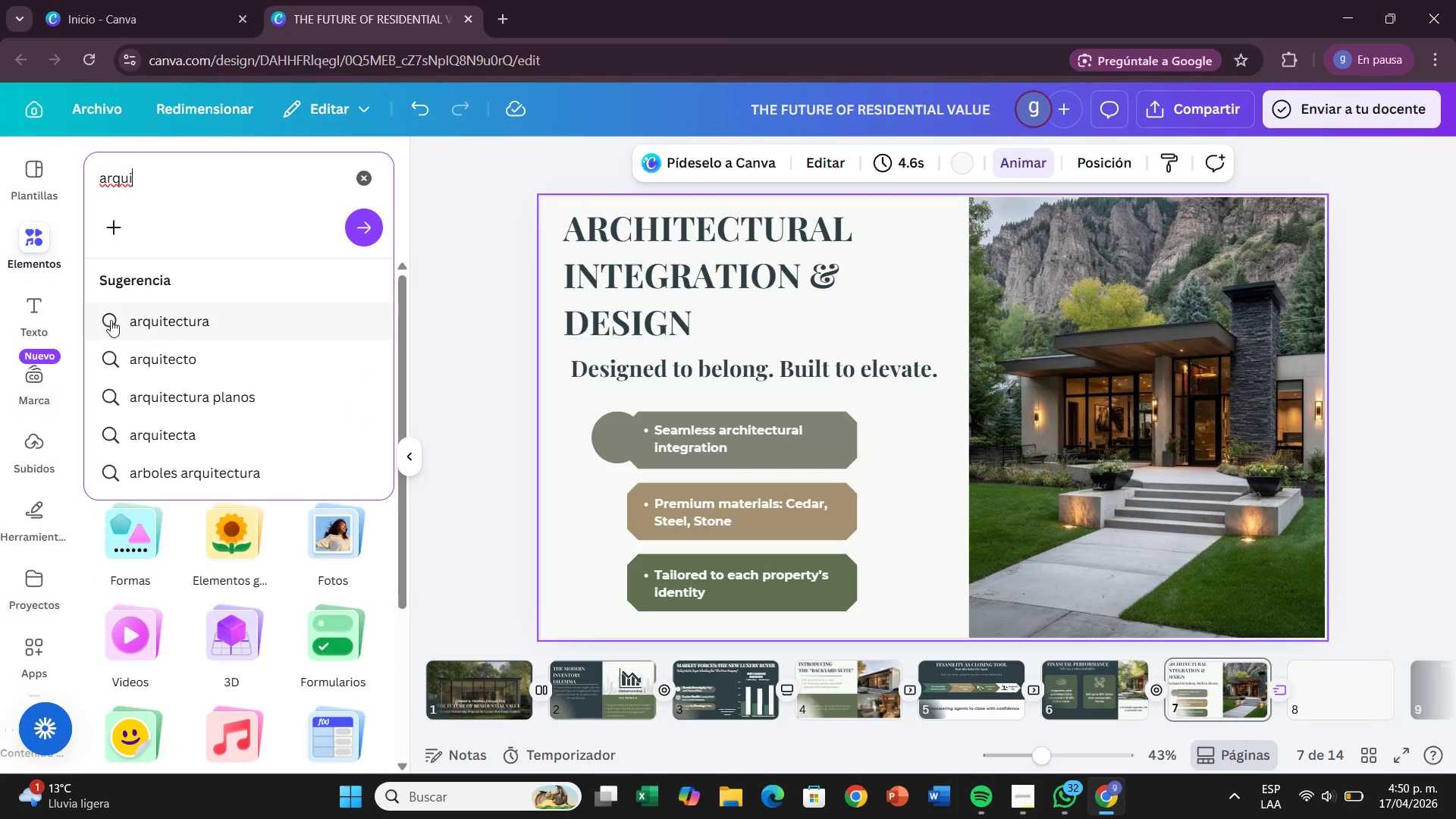 
left_click([160, 329])
 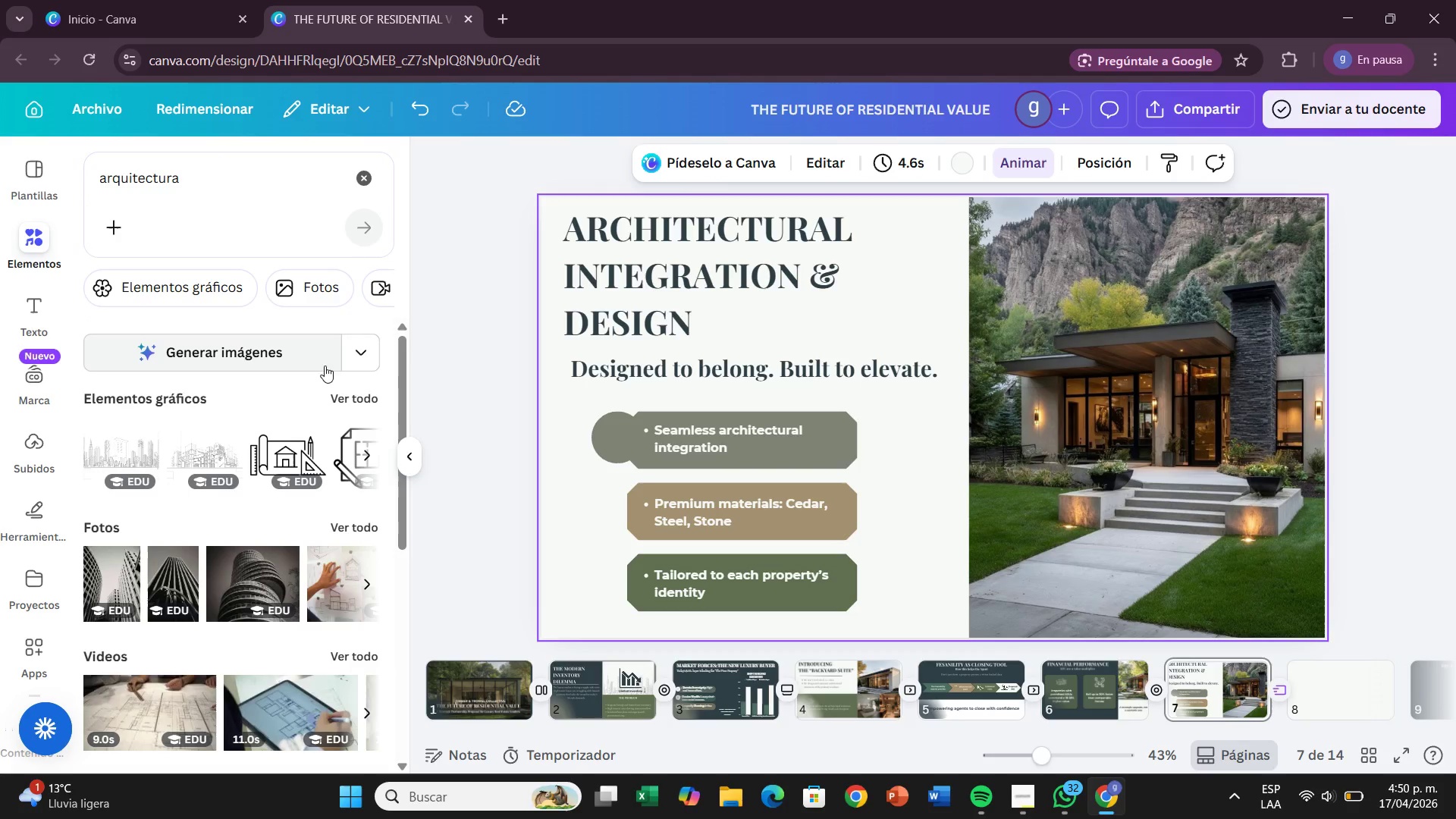 
left_click([356, 394])
 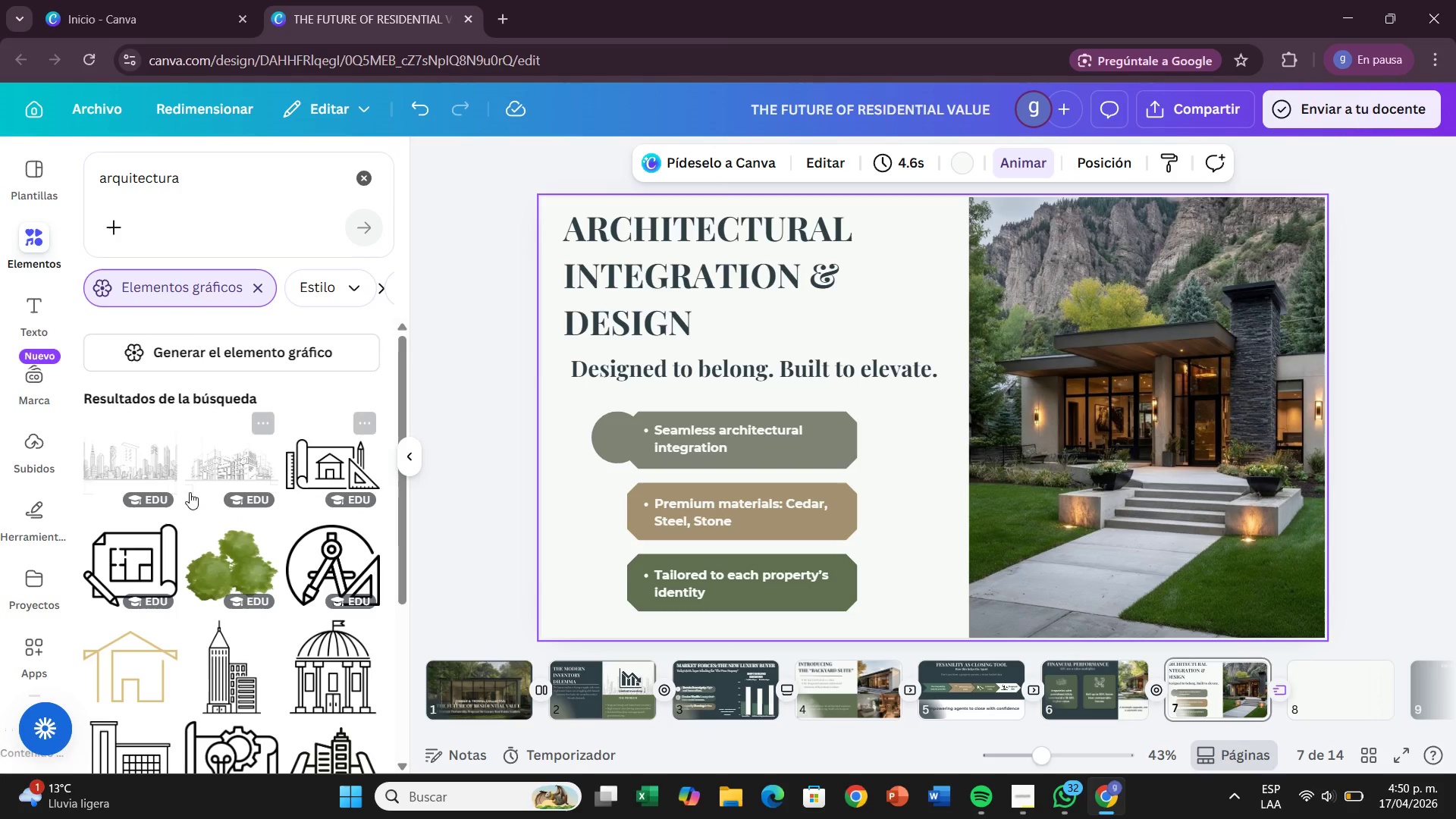 
scroll: coordinate [268, 575], scroll_direction: down, amount: 5.0
 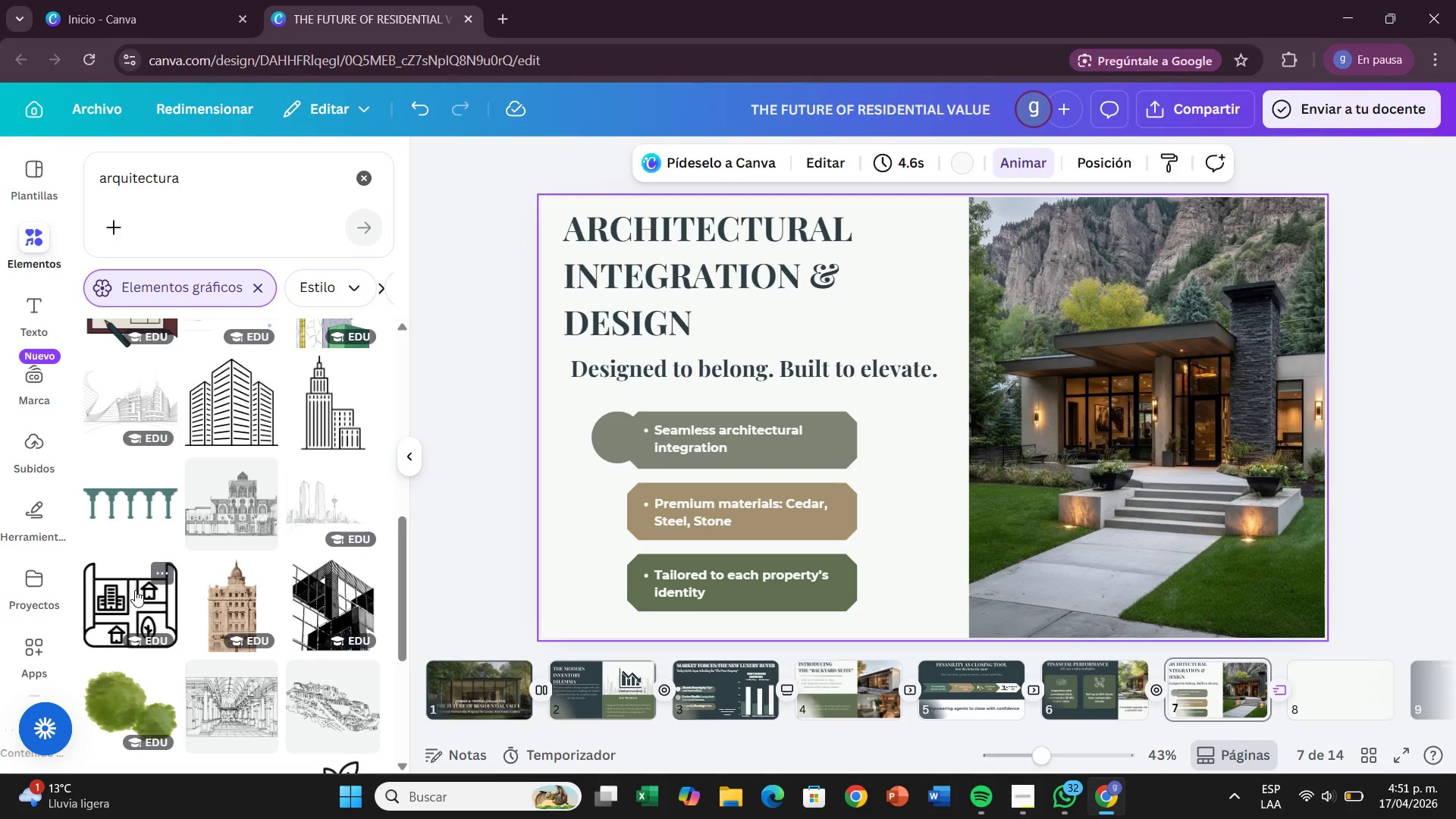 
left_click_drag(start_coordinate=[135, 589], to_coordinate=[566, 487])
 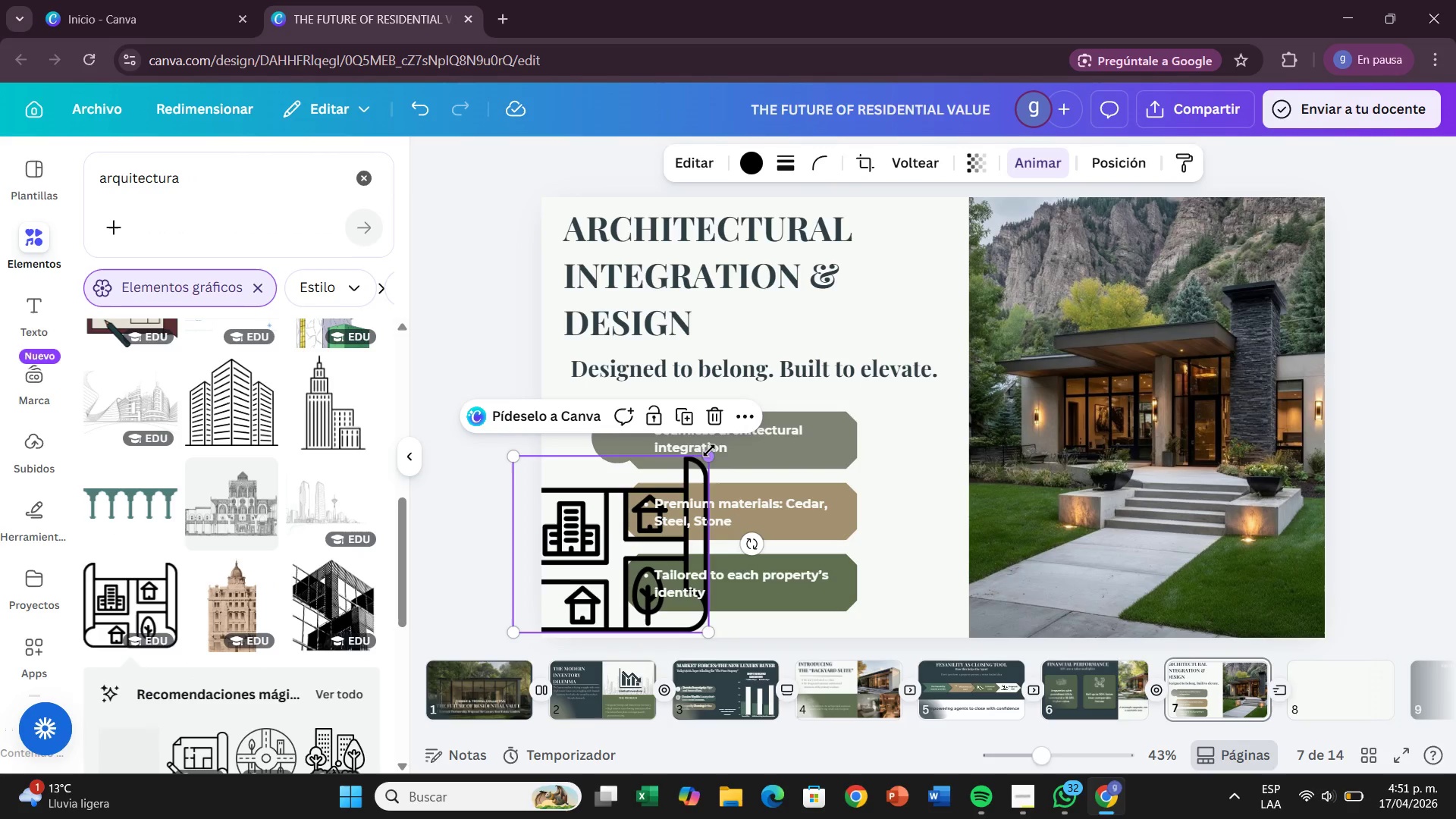 
left_click_drag(start_coordinate=[709, 450], to_coordinate=[557, 582])
 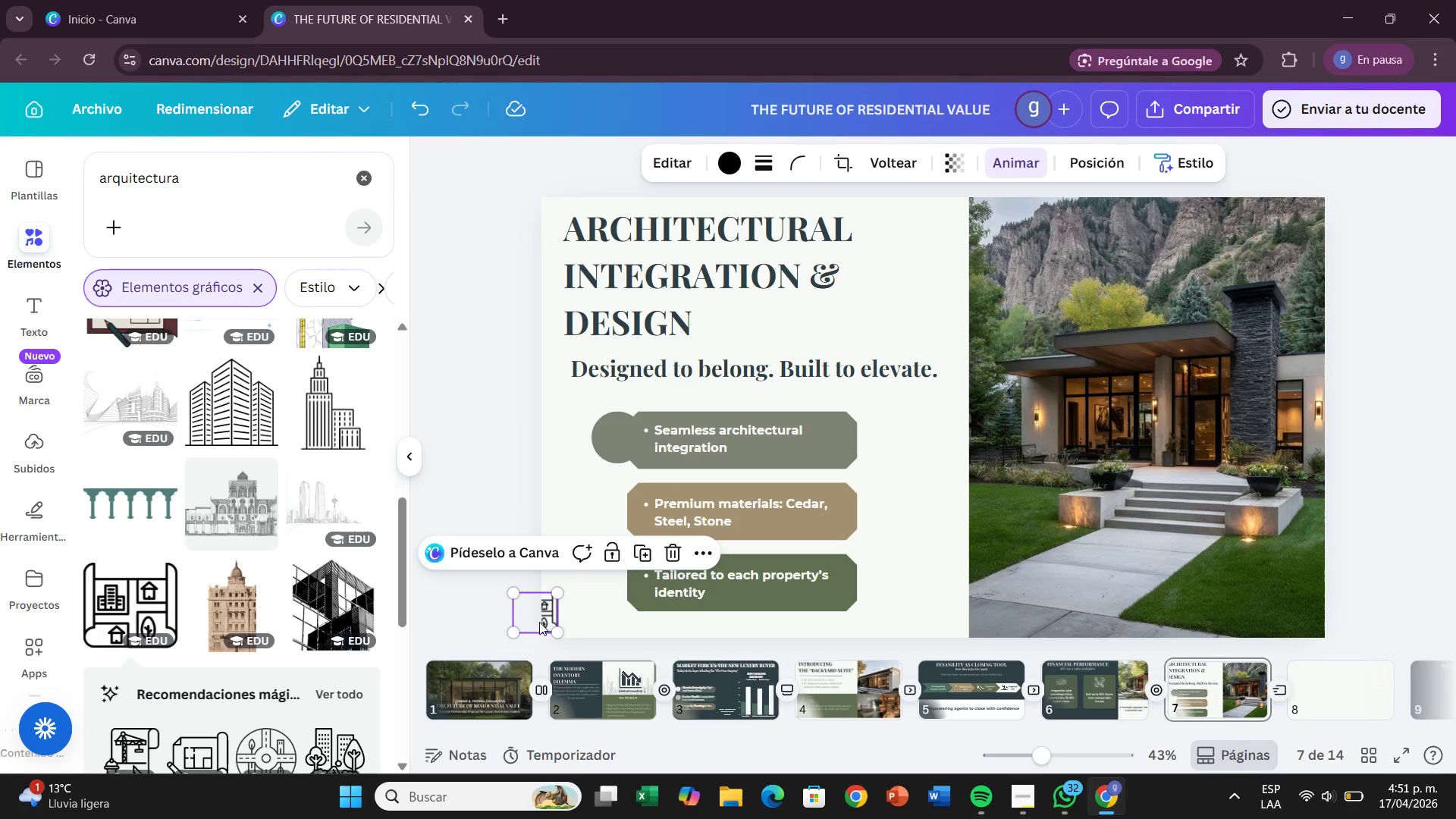 
left_click_drag(start_coordinate=[539, 621], to_coordinate=[620, 448])
 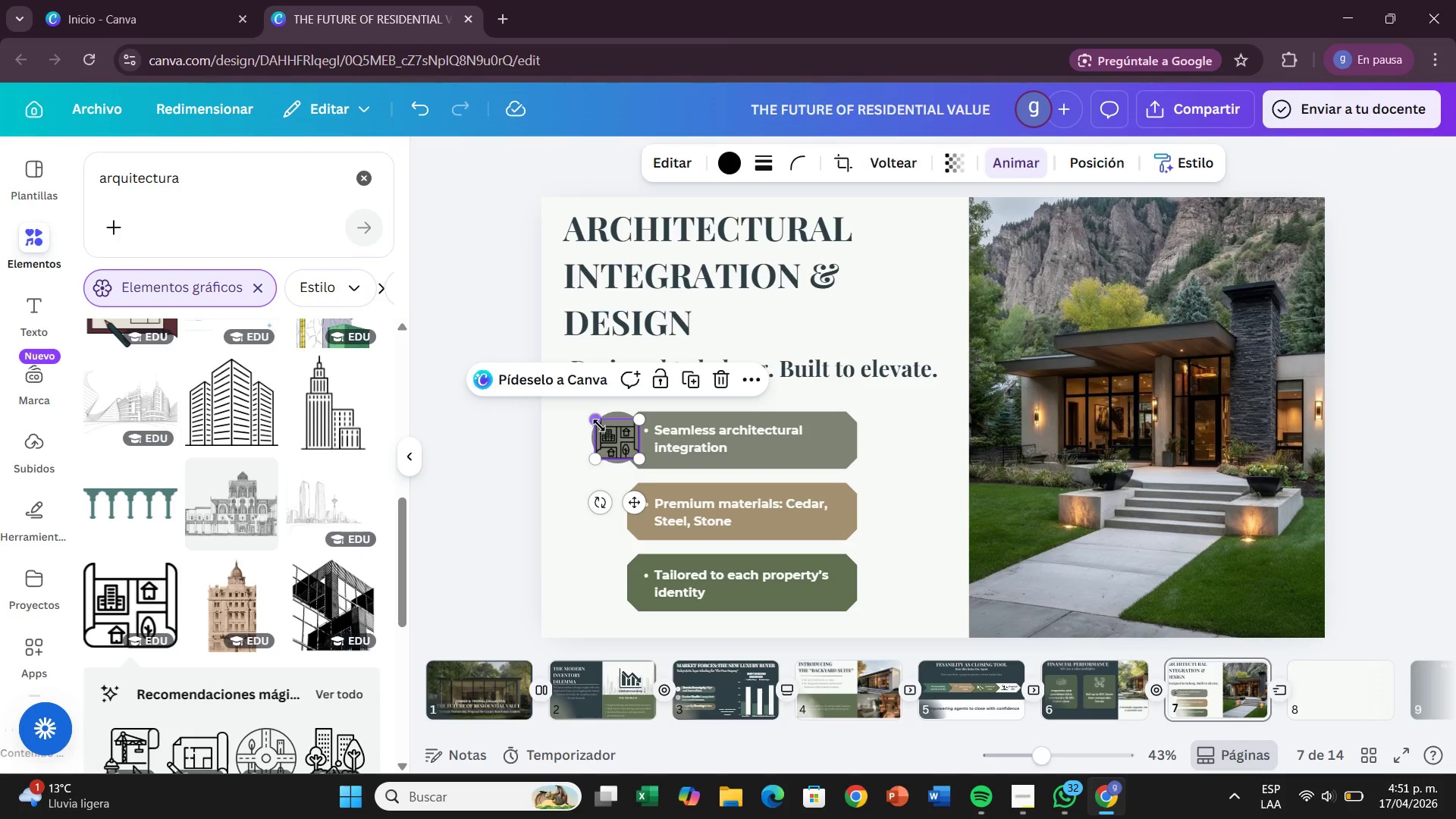 
left_click_drag(start_coordinate=[599, 424], to_coordinate=[603, 431])
 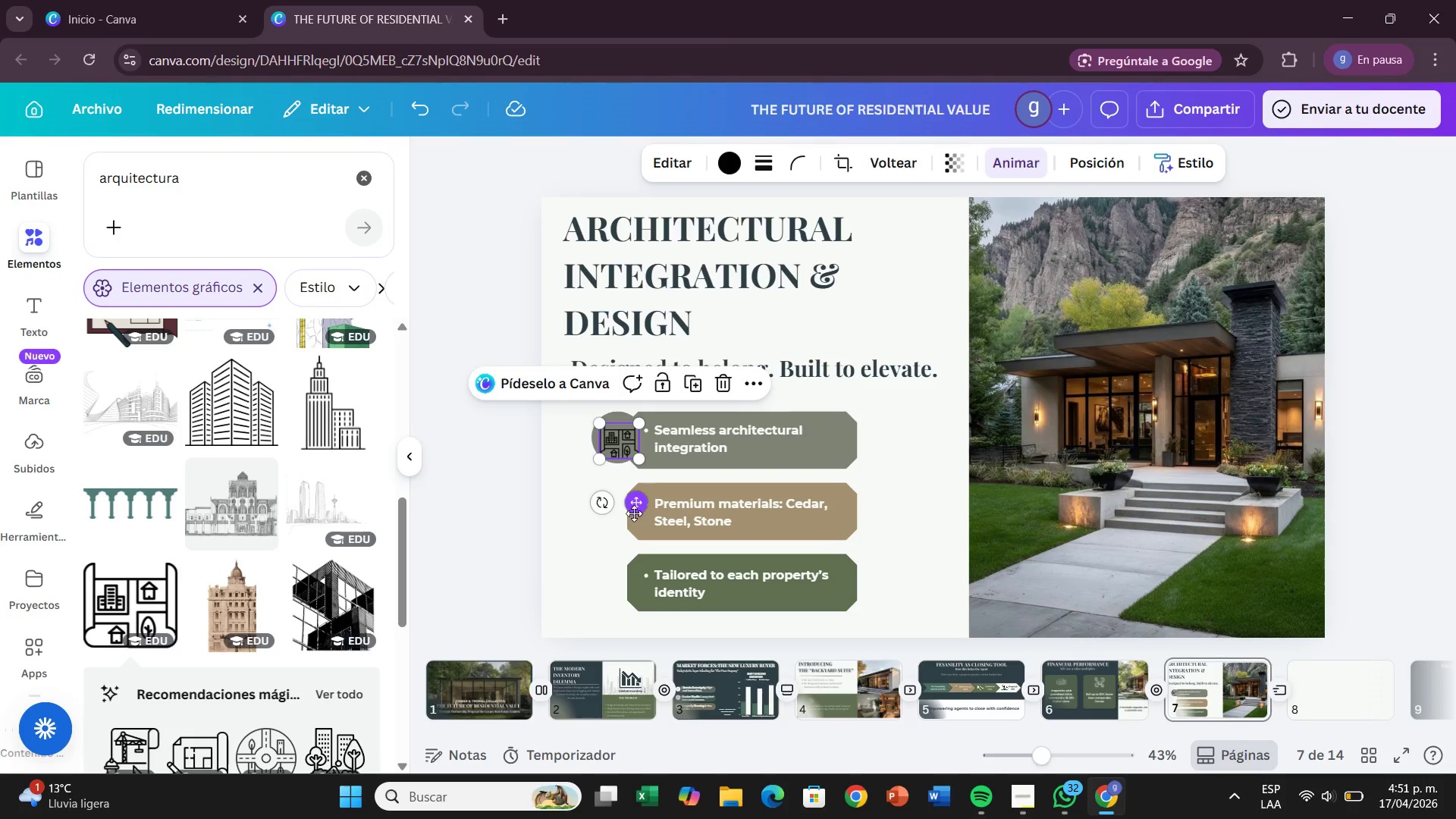 
left_click_drag(start_coordinate=[633, 513], to_coordinate=[629, 508])
 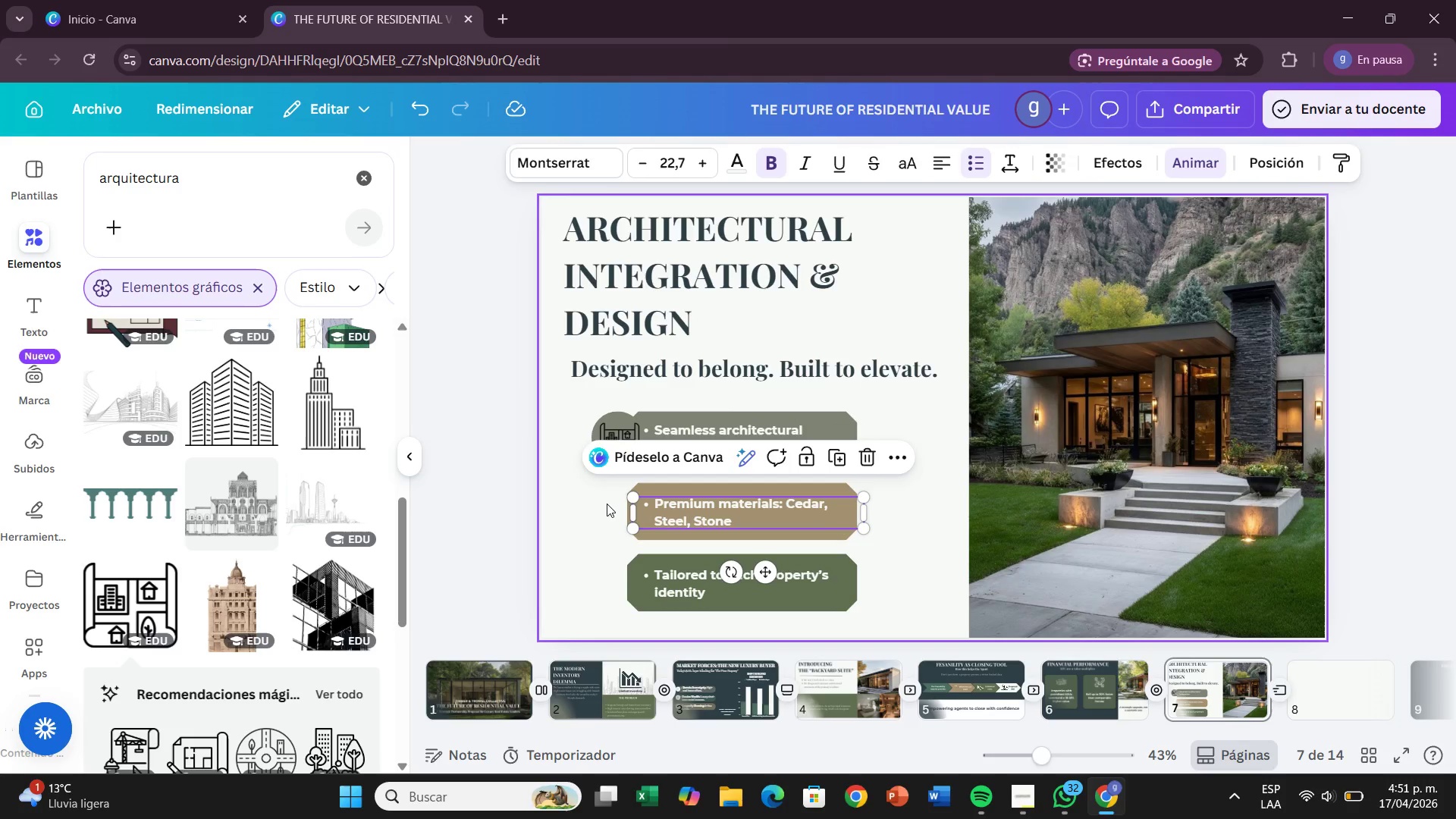 
left_click([607, 504])
 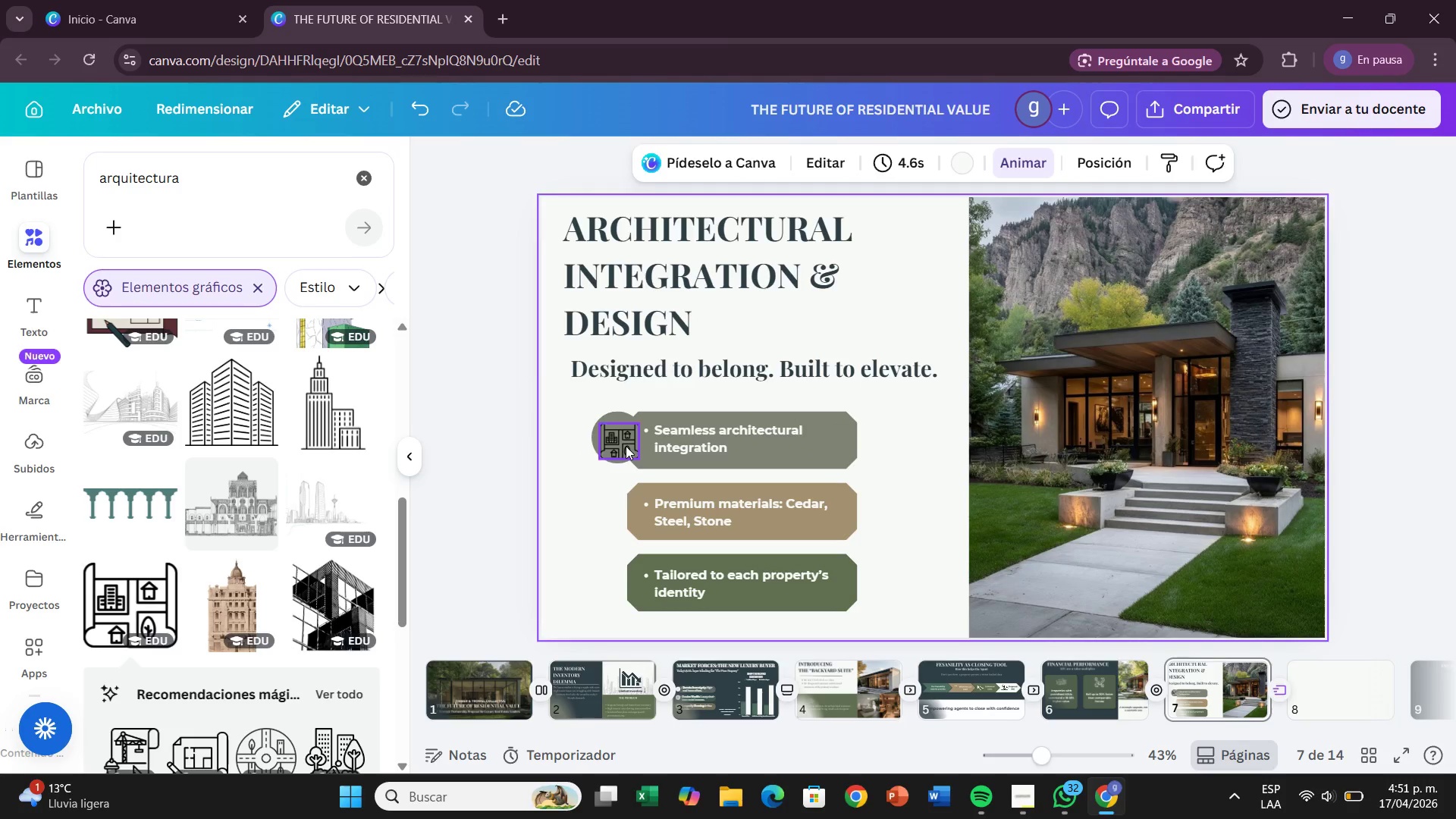 
left_click([626, 446])
 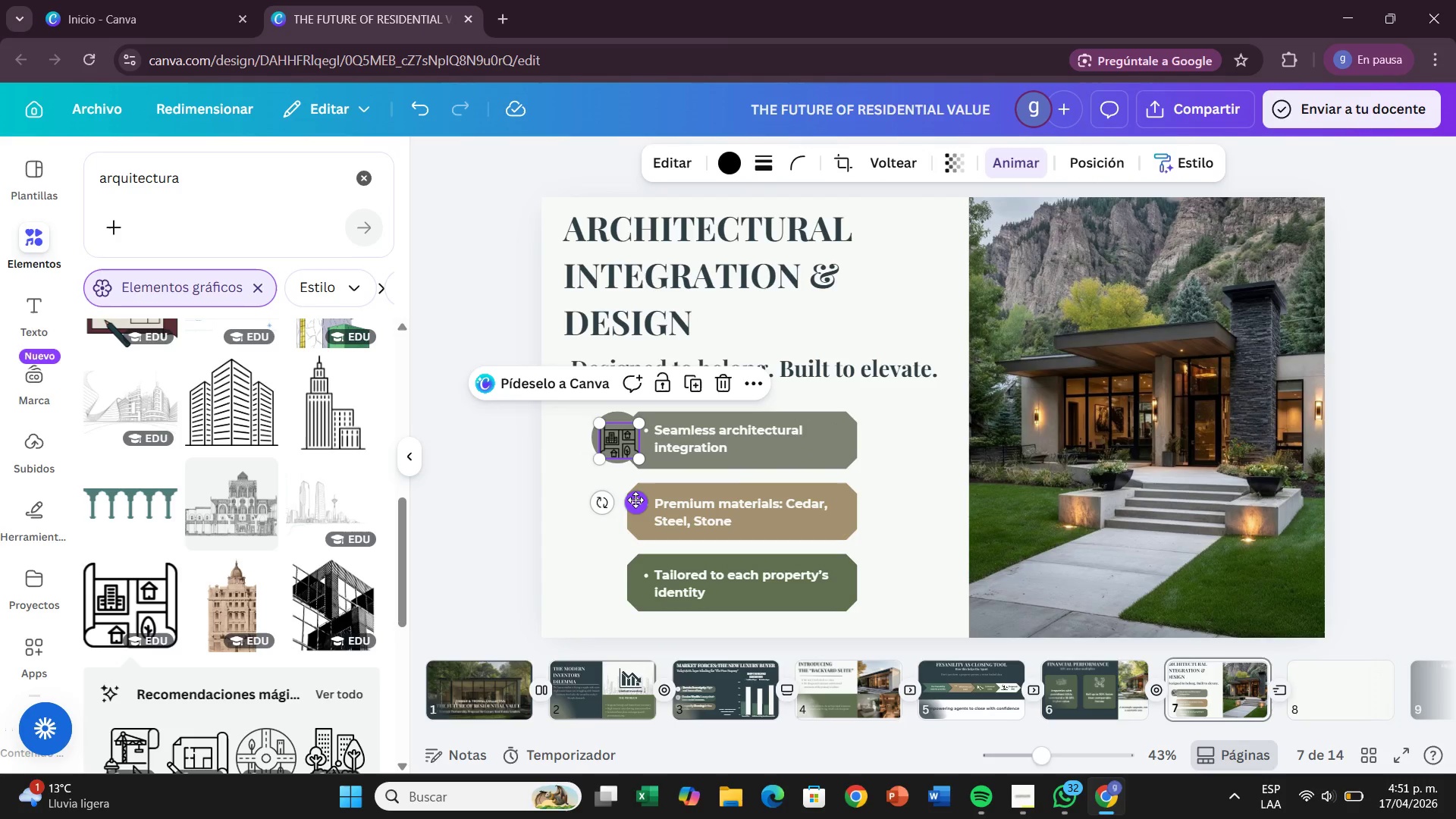 
left_click_drag(start_coordinate=[635, 500], to_coordinate=[635, 493])
 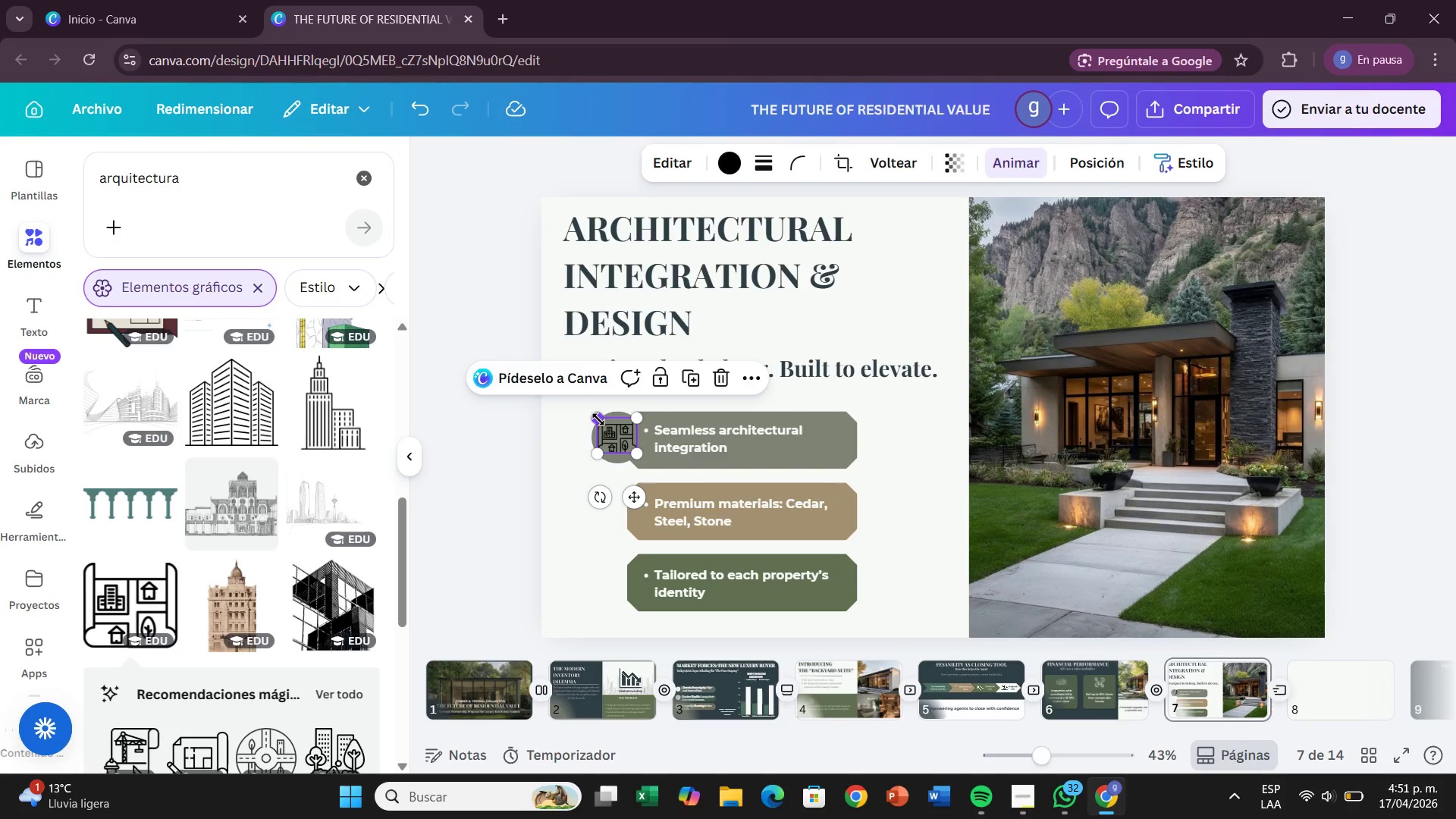 
left_click_drag(start_coordinate=[601, 422], to_coordinate=[604, 428])
 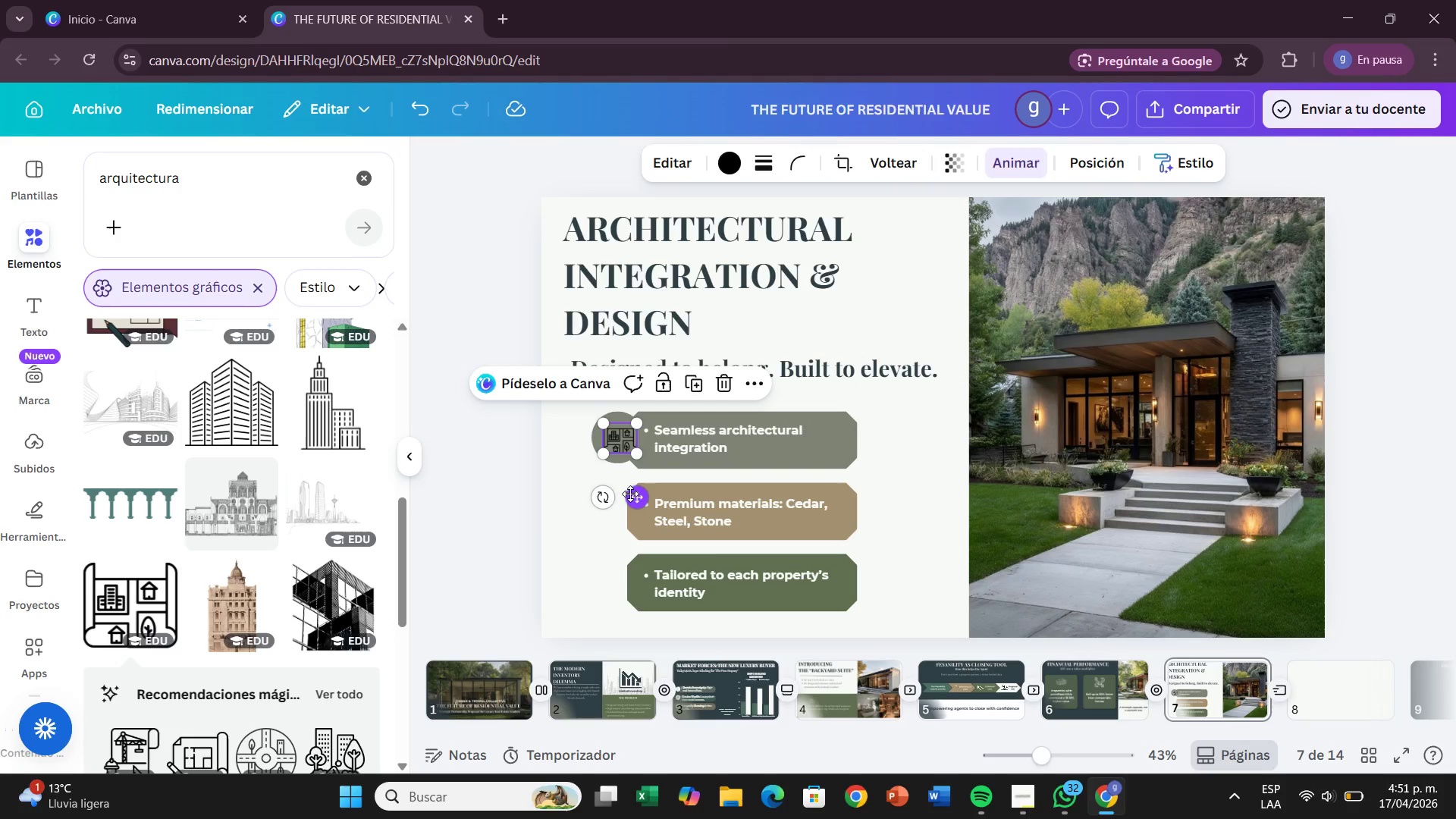 
left_click_drag(start_coordinate=[630, 494], to_coordinate=[623, 489])
 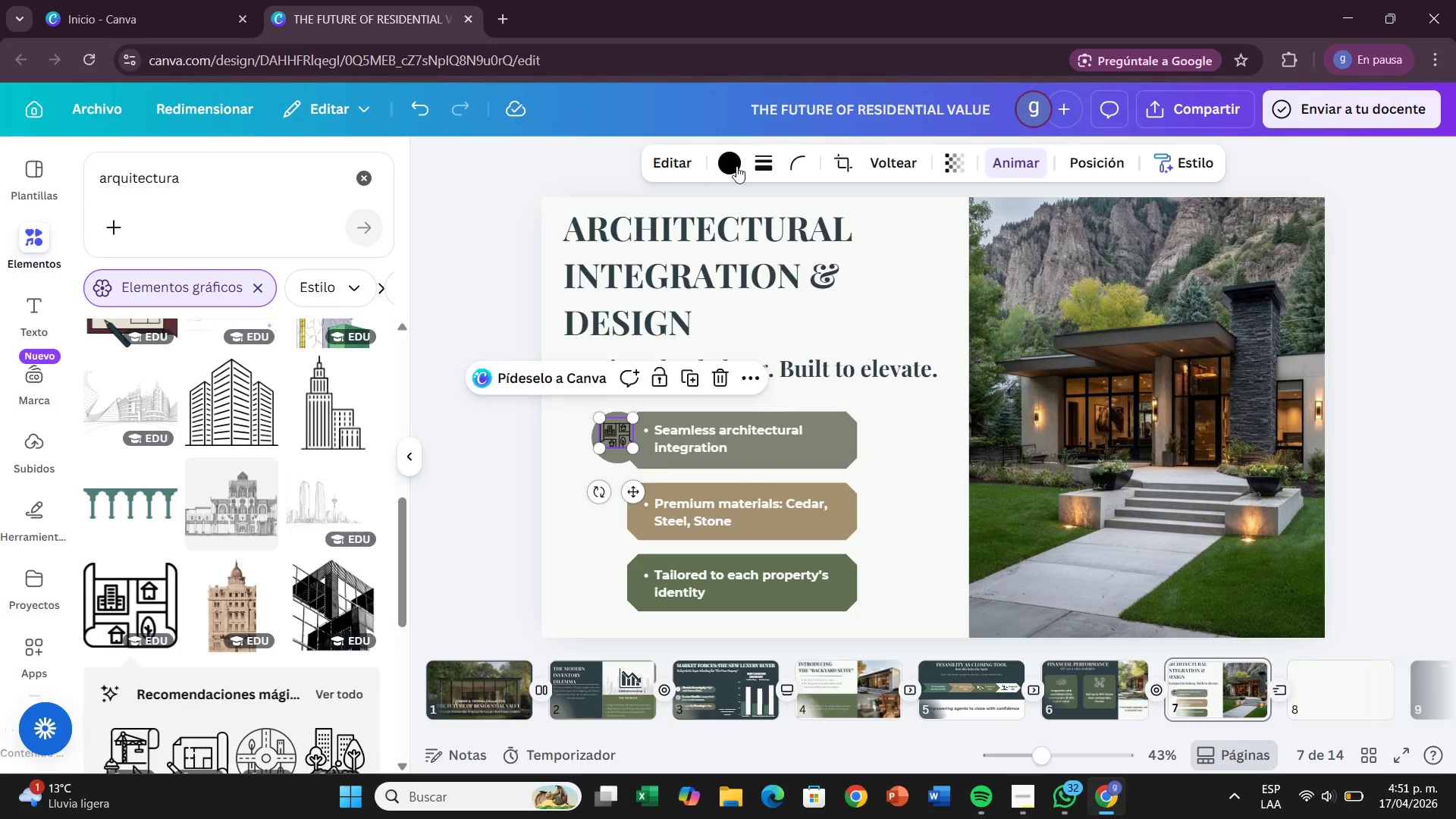 
left_click([737, 166])
 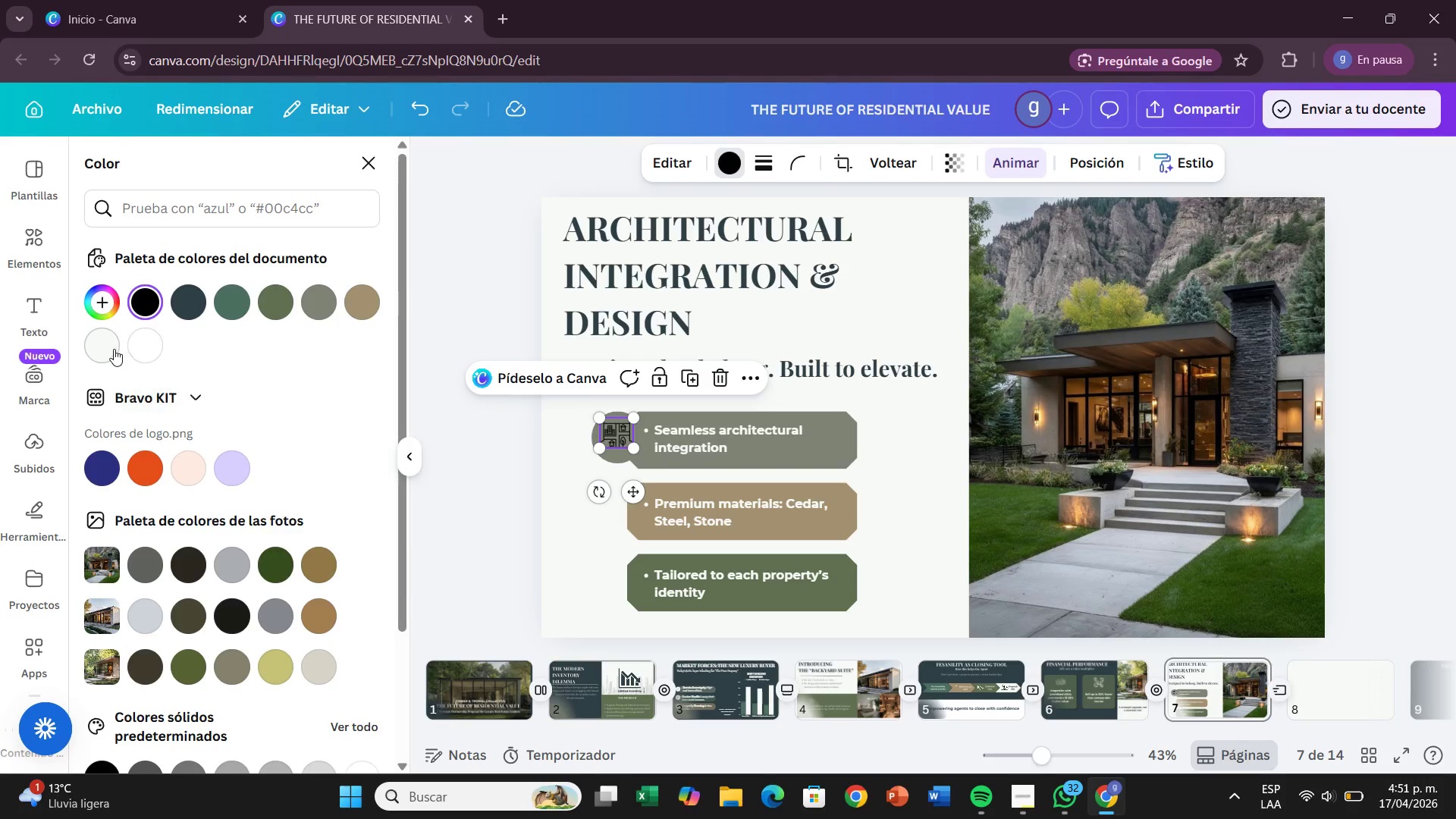 
left_click([113, 348])
 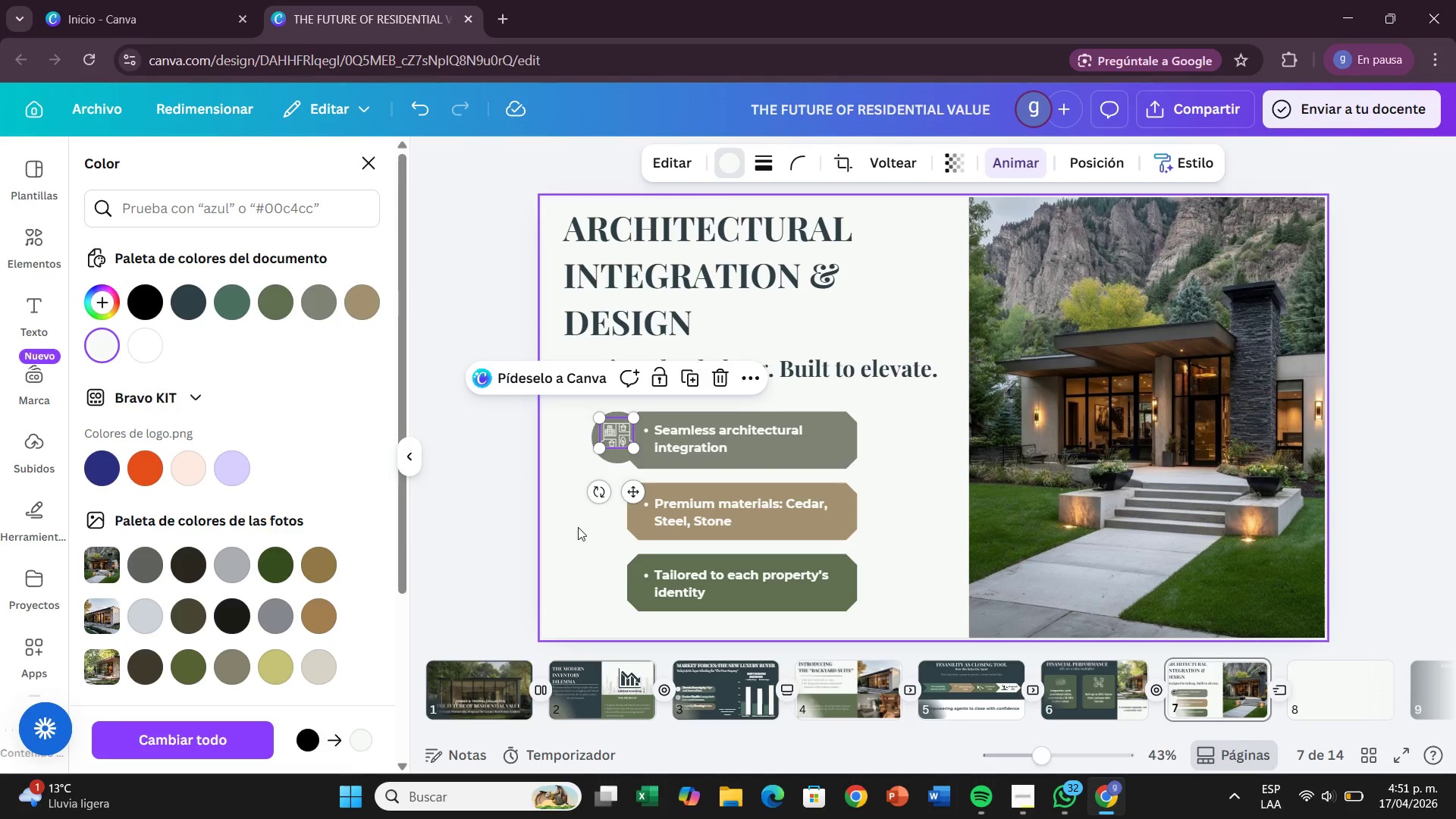 
left_click([583, 533])
 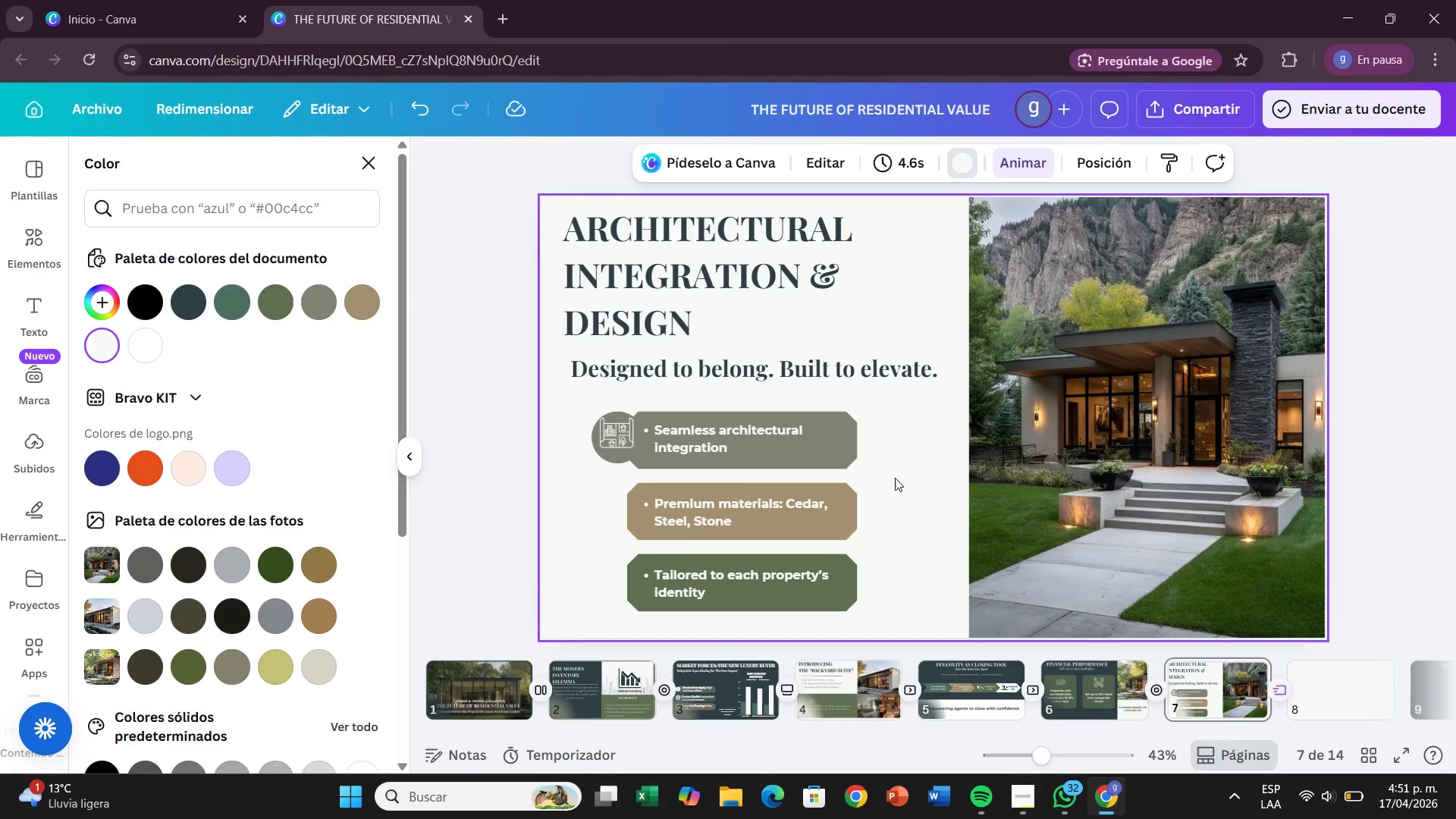 
wait(6.88)
 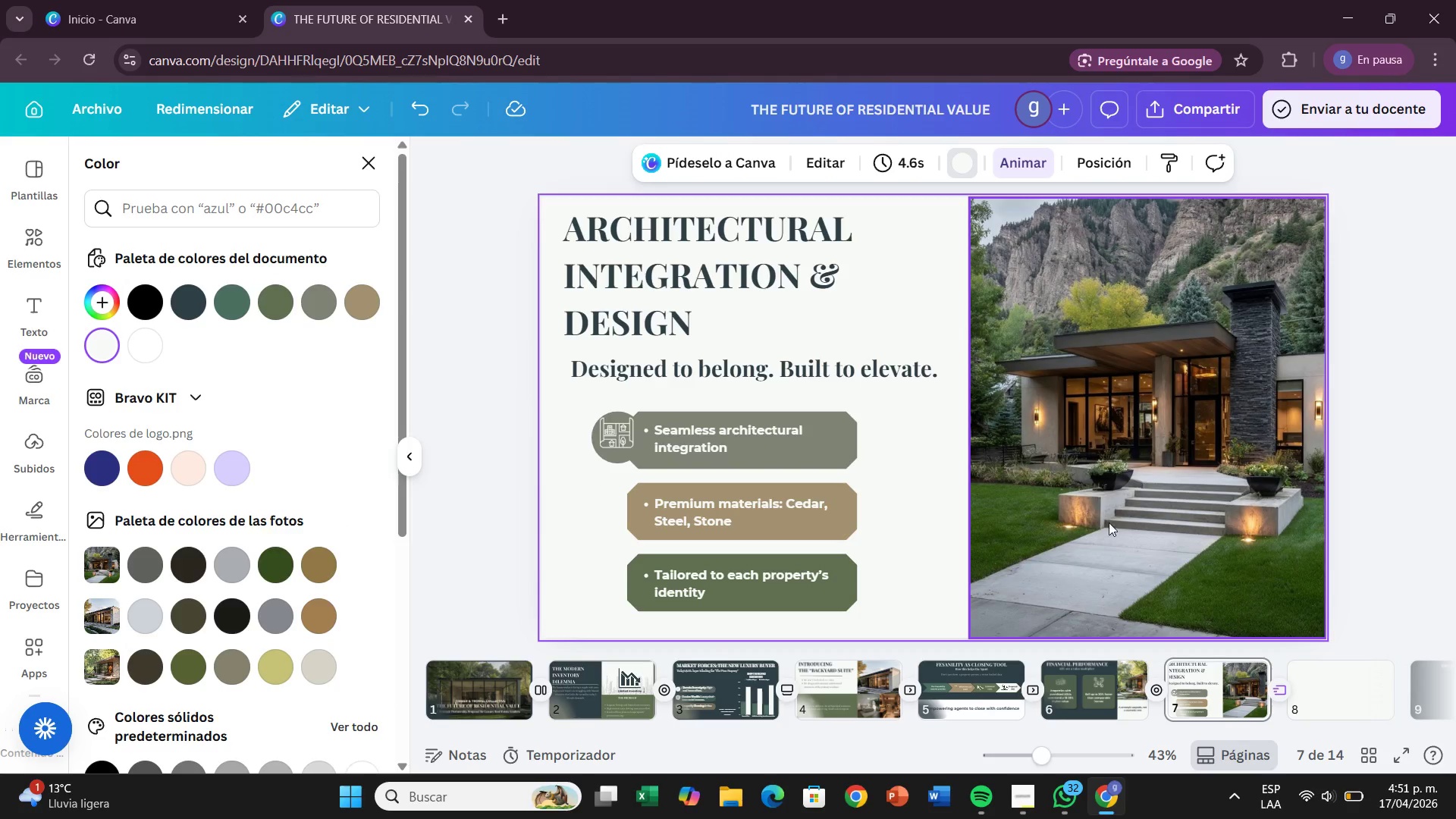 
left_click([617, 459])
 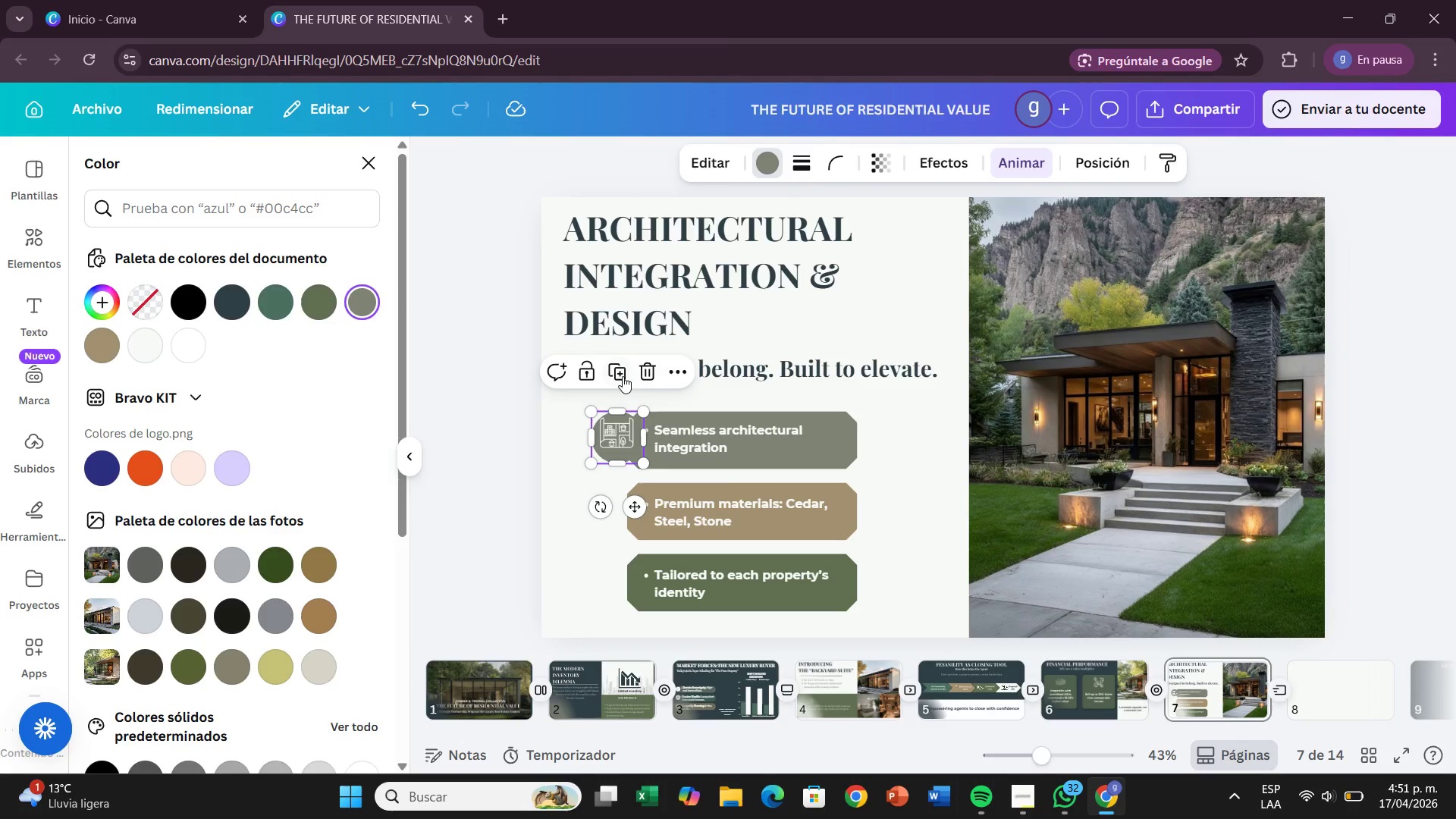 
left_click([620, 373])
 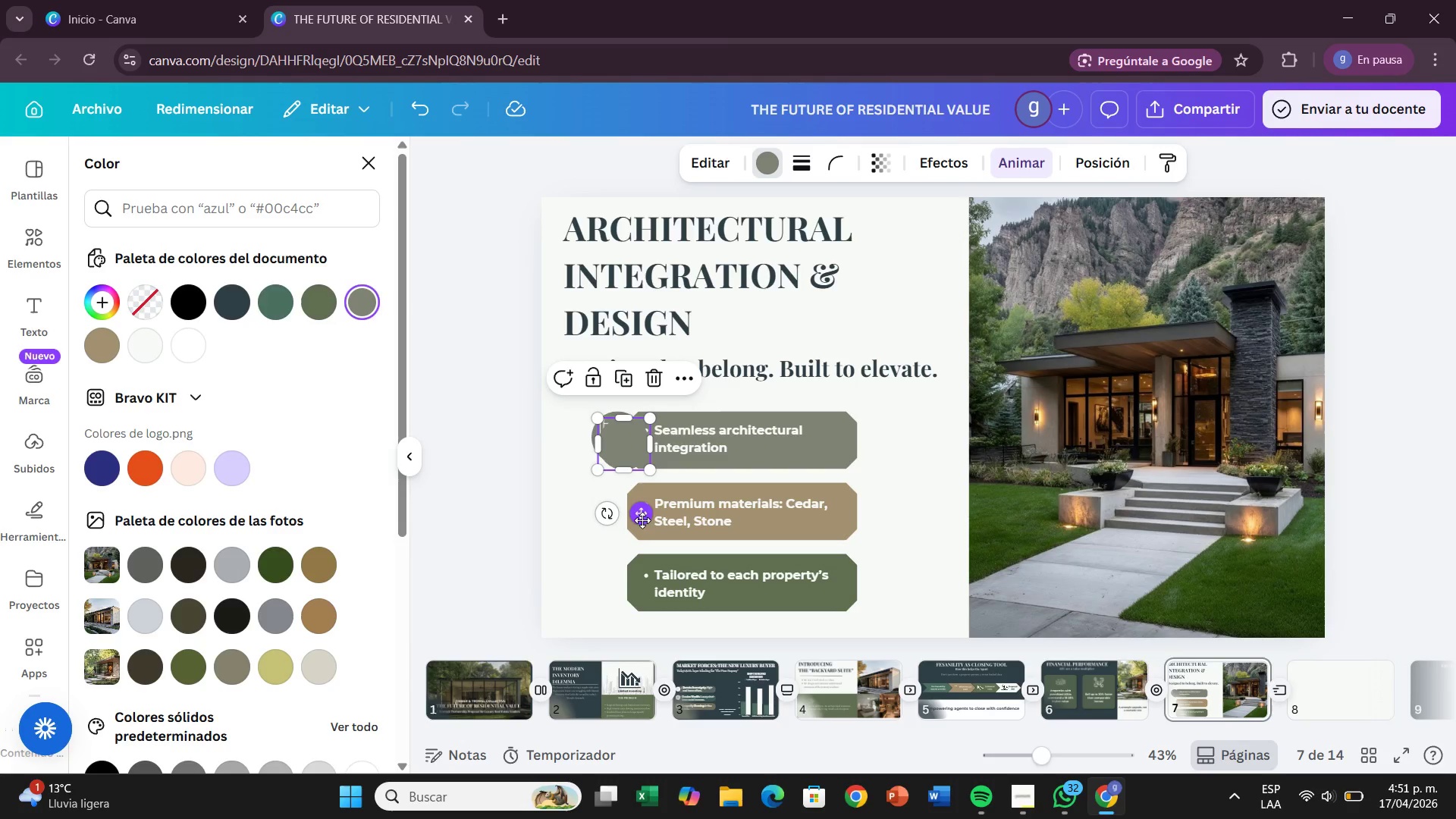 
left_click_drag(start_coordinate=[642, 519], to_coordinate=[639, 588])
 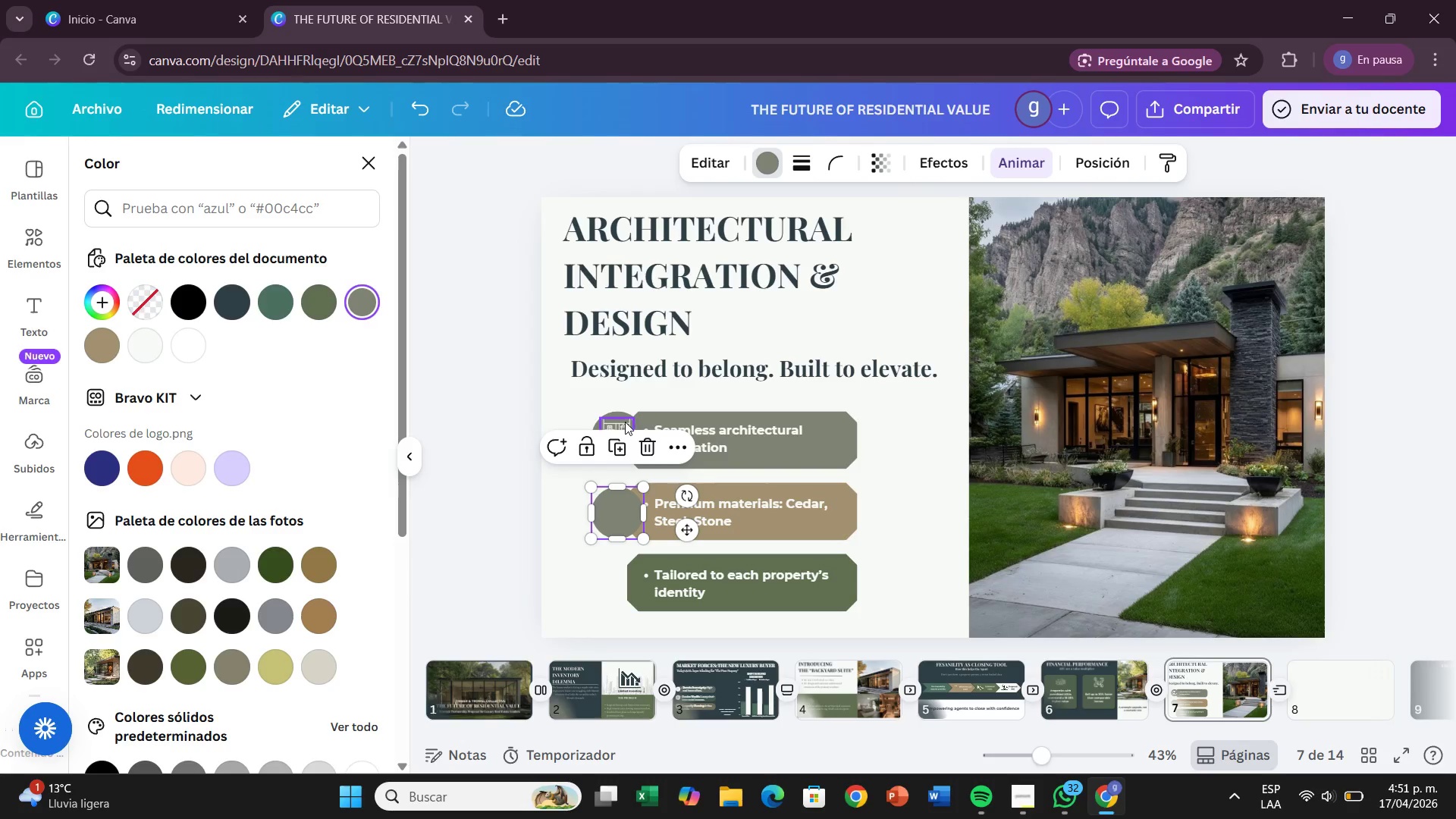 
left_click([623, 413])
 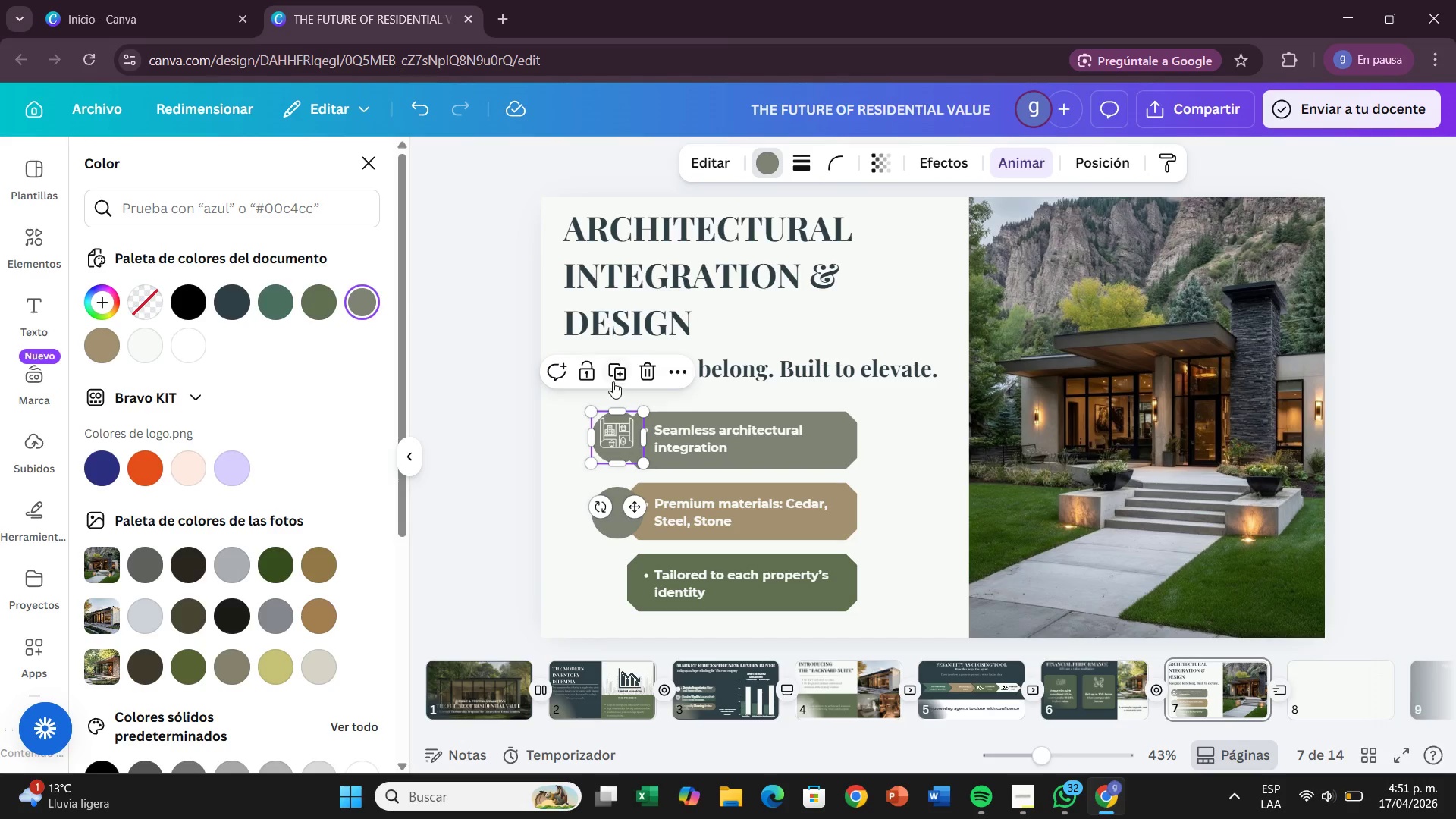 
left_click([613, 381])
 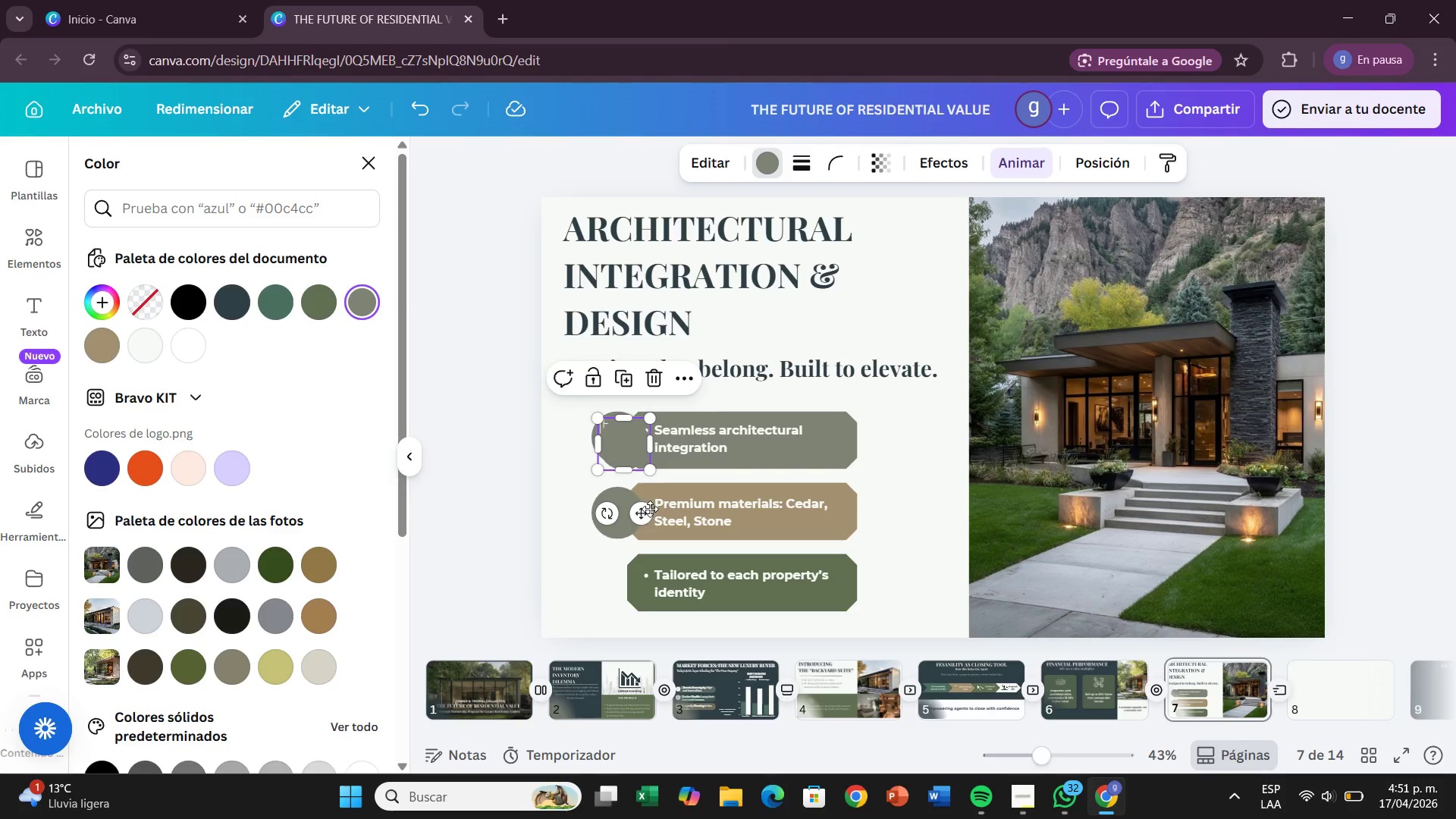 
left_click_drag(start_coordinate=[650, 511], to_coordinate=[642, 650])
 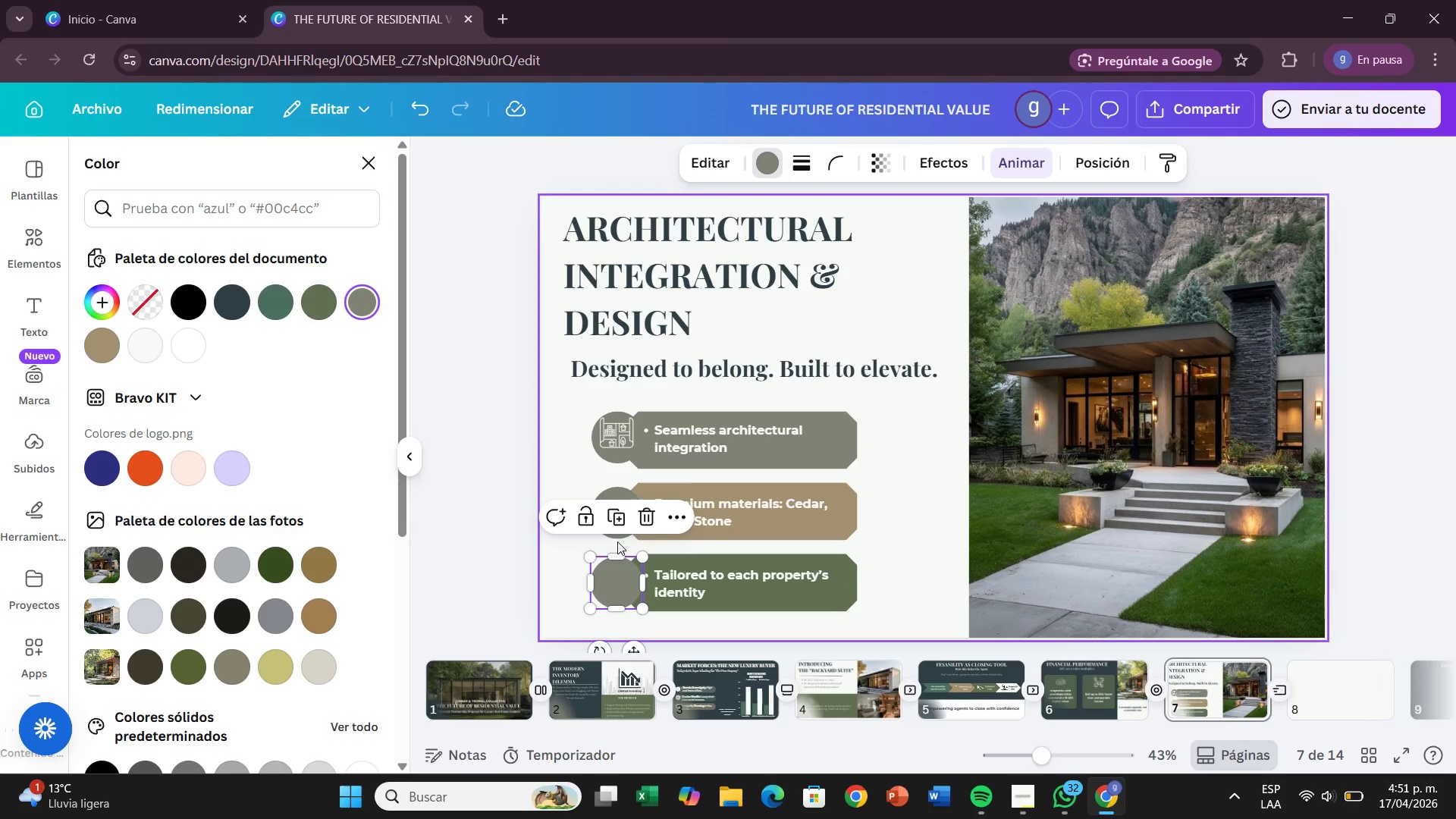 
left_click([617, 535])
 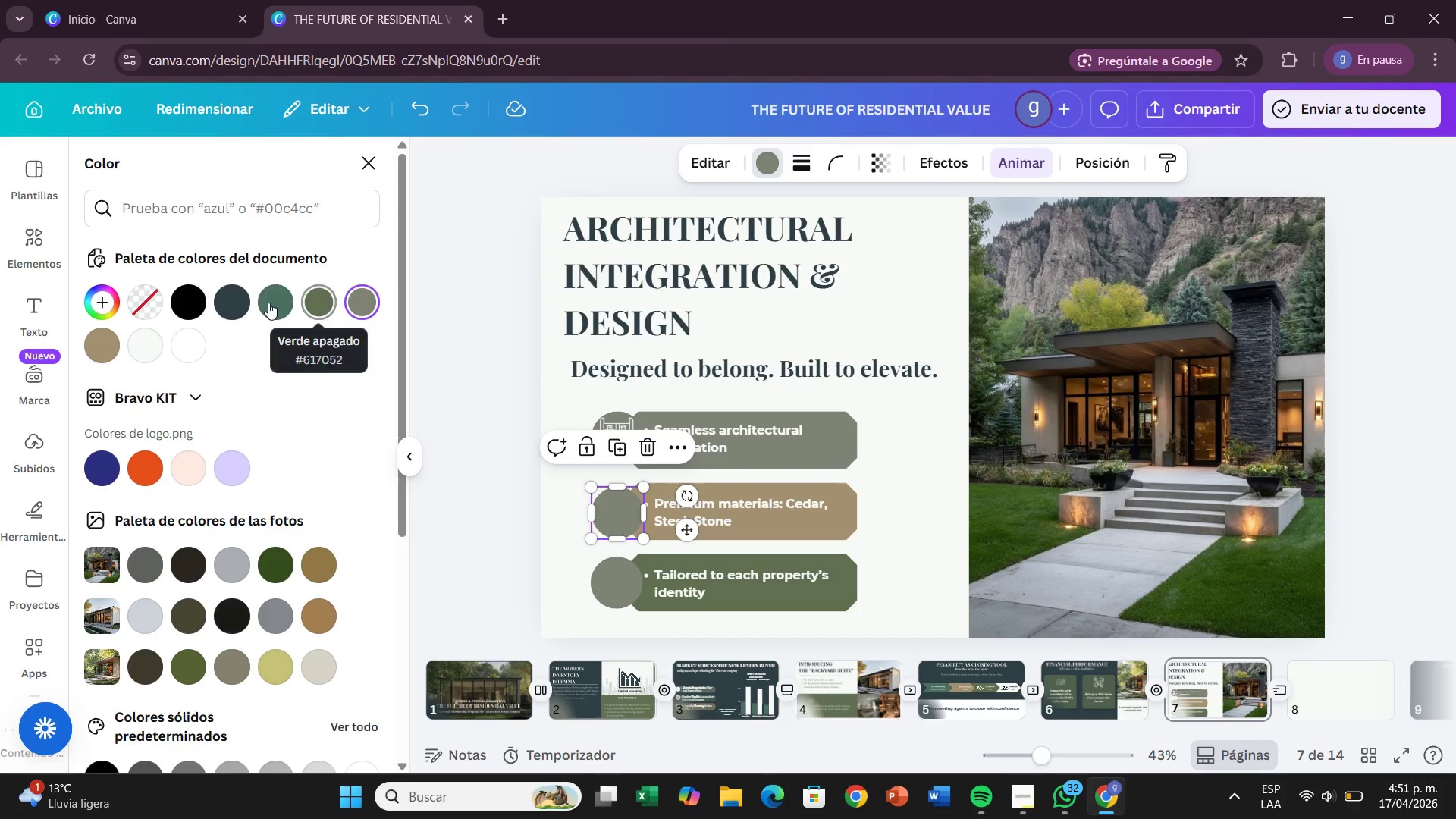 
left_click([109, 338])
 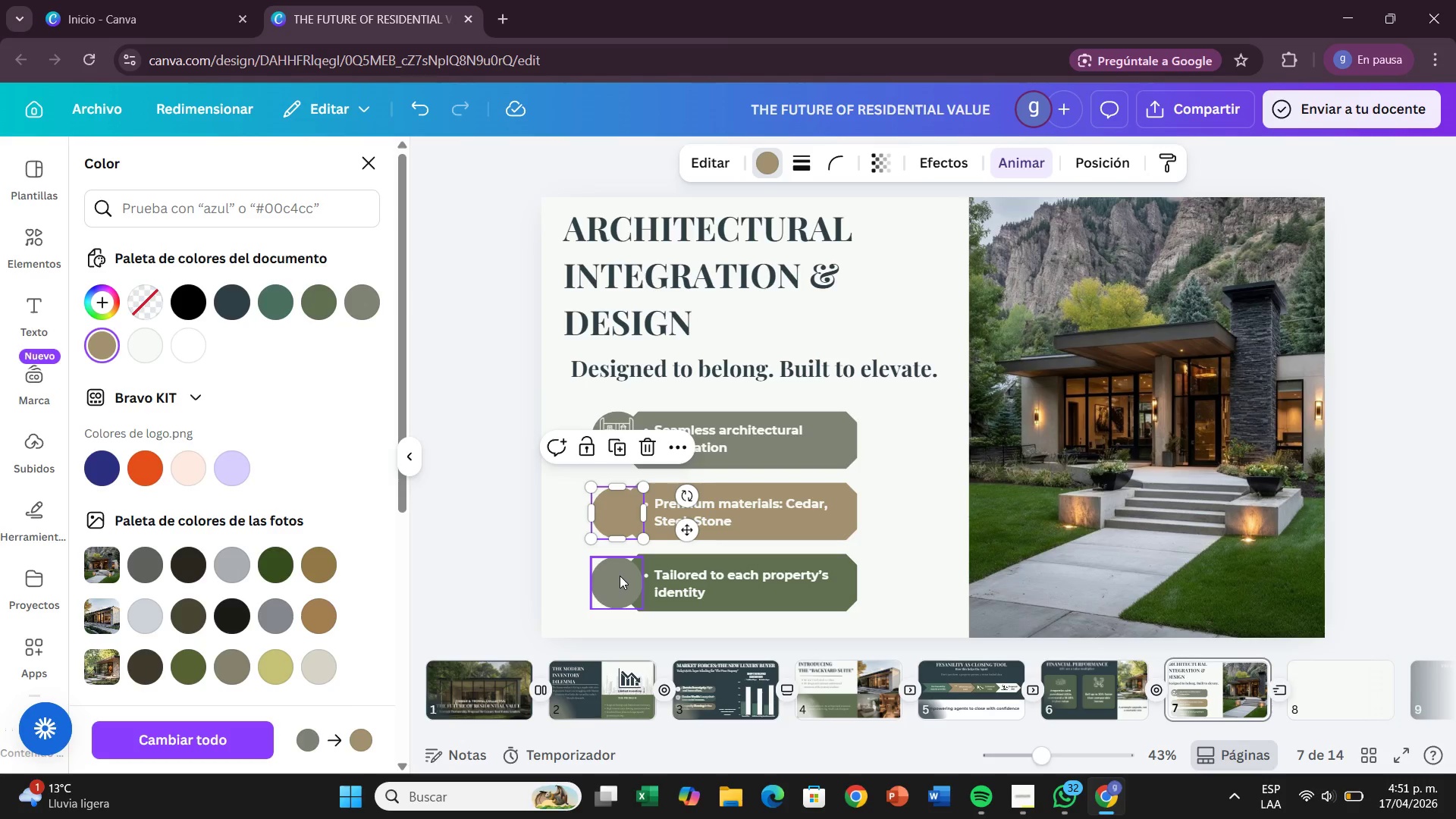 
left_click([620, 576])
 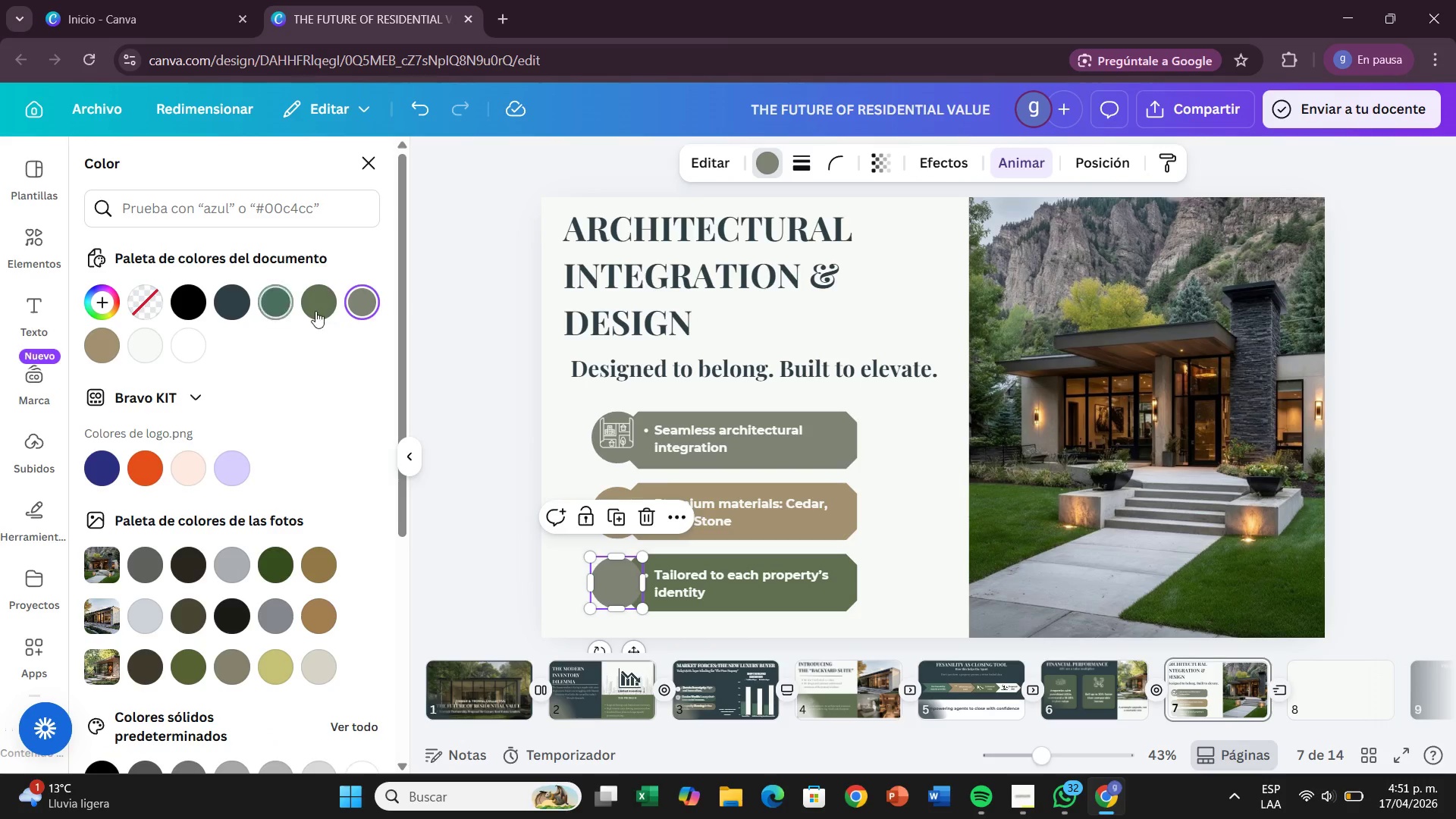 
left_click([318, 310])
 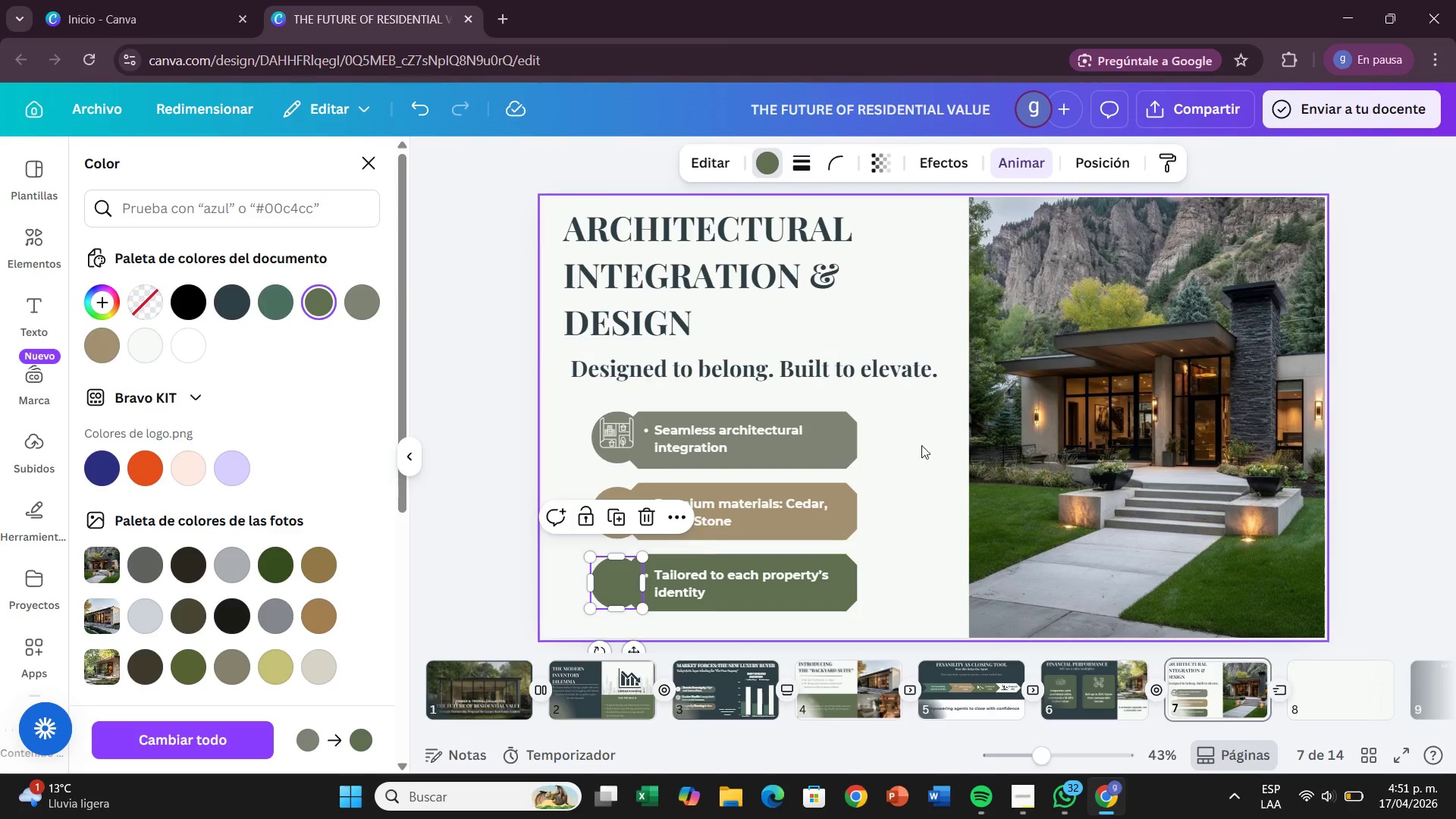 
left_click([925, 476])
 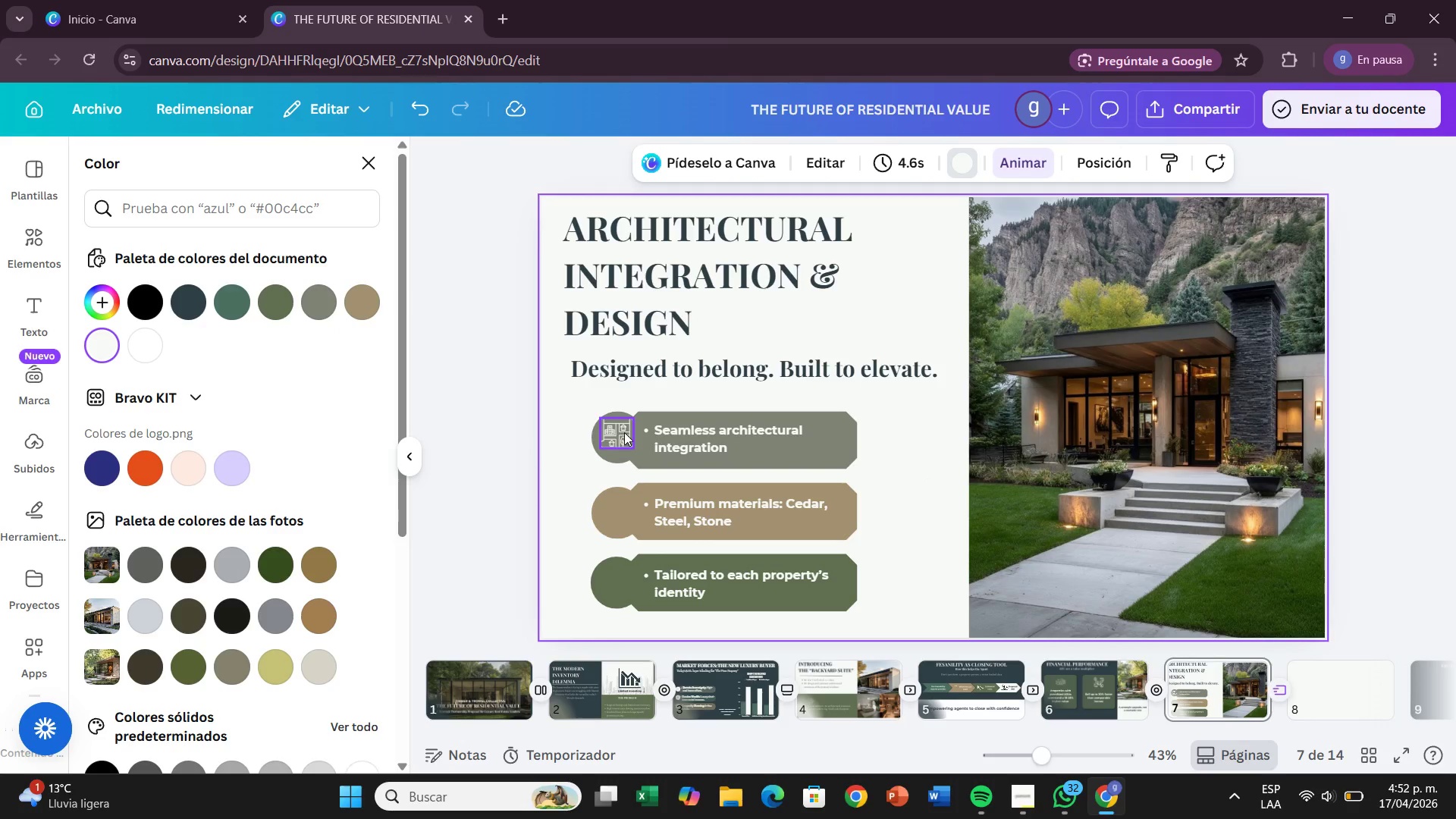 
left_click_drag(start_coordinate=[620, 438], to_coordinate=[621, 444])
 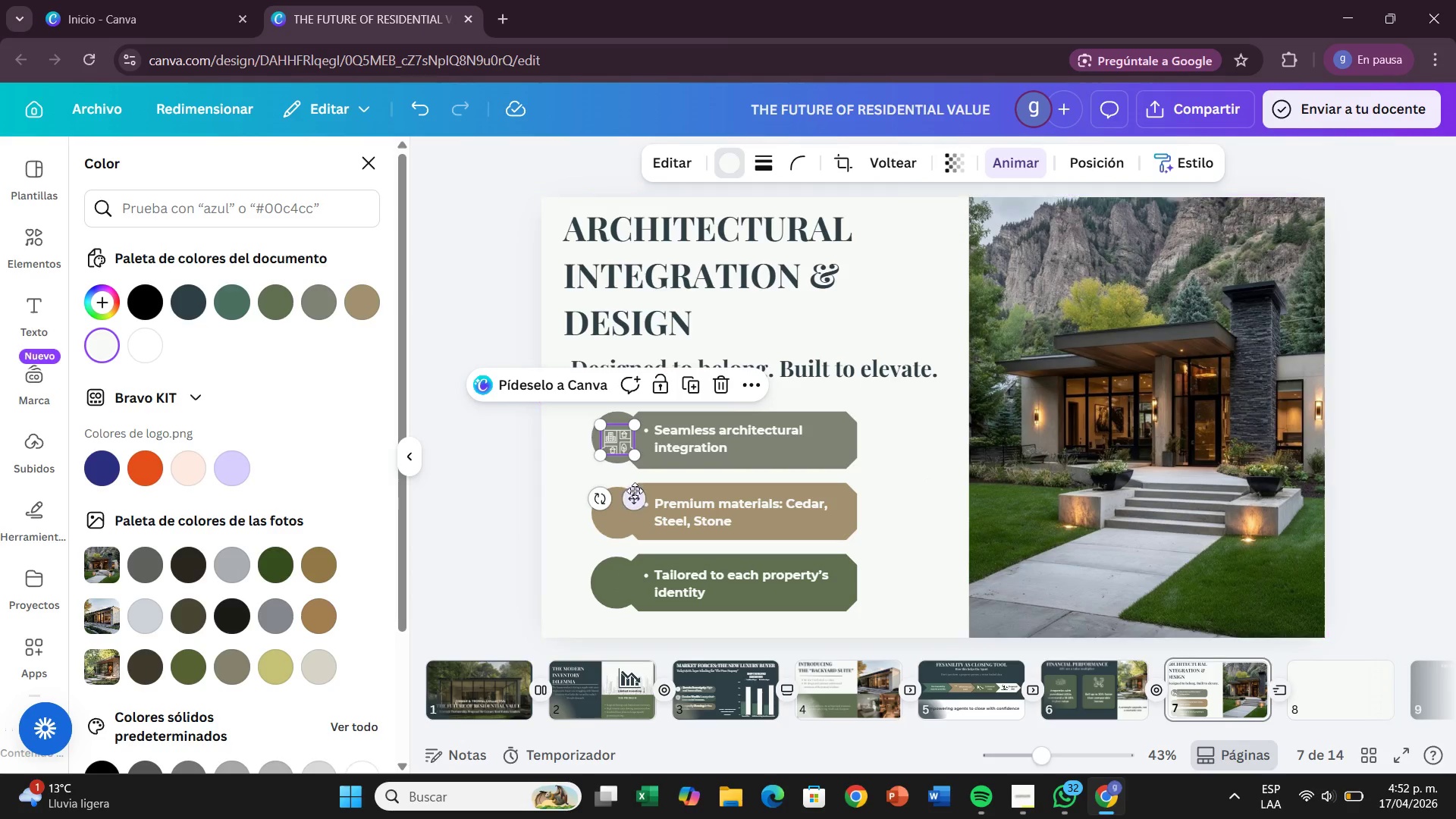 
left_click_drag(start_coordinate=[637, 494], to_coordinate=[638, 489])
 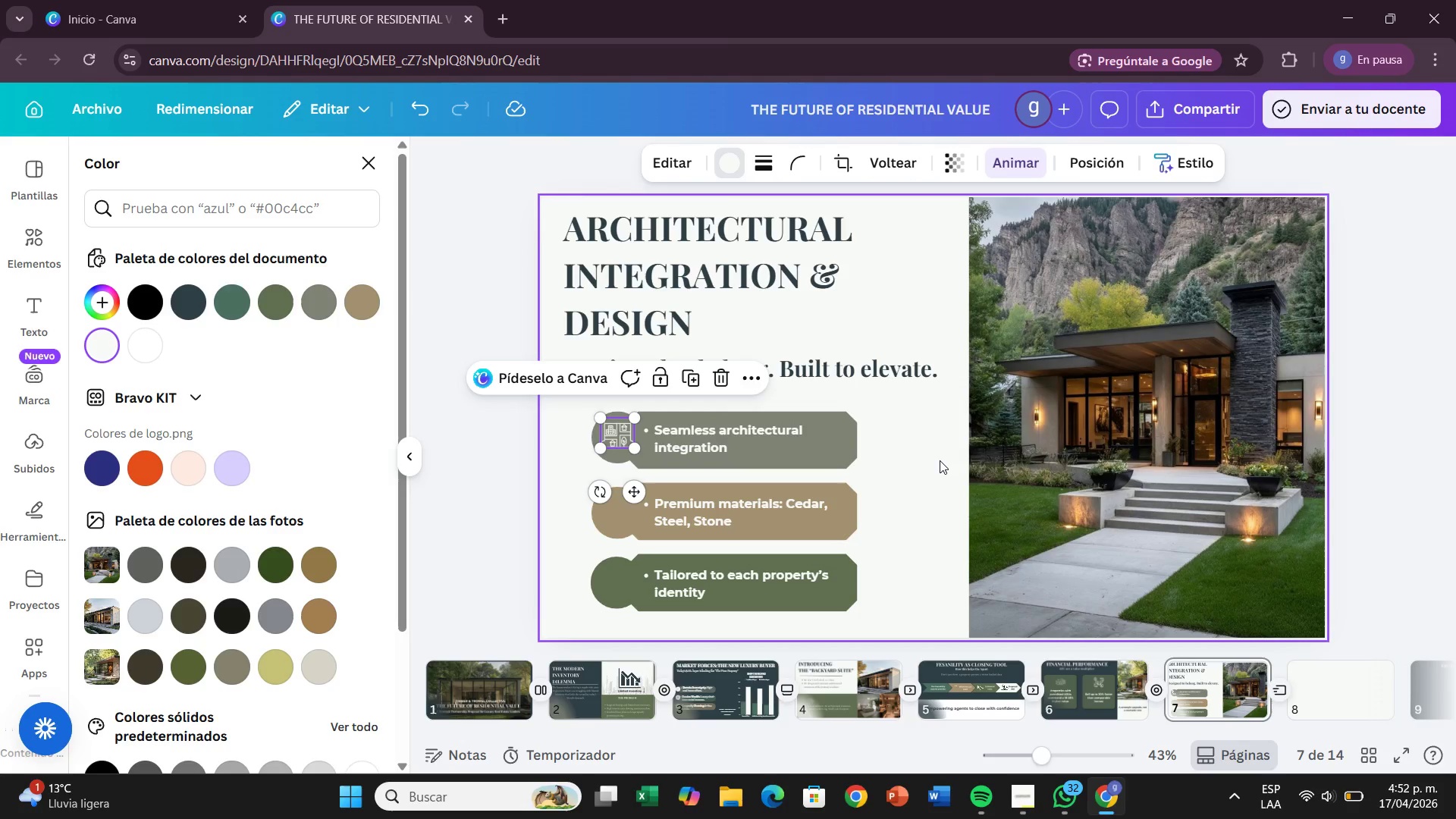 
left_click([941, 462])
 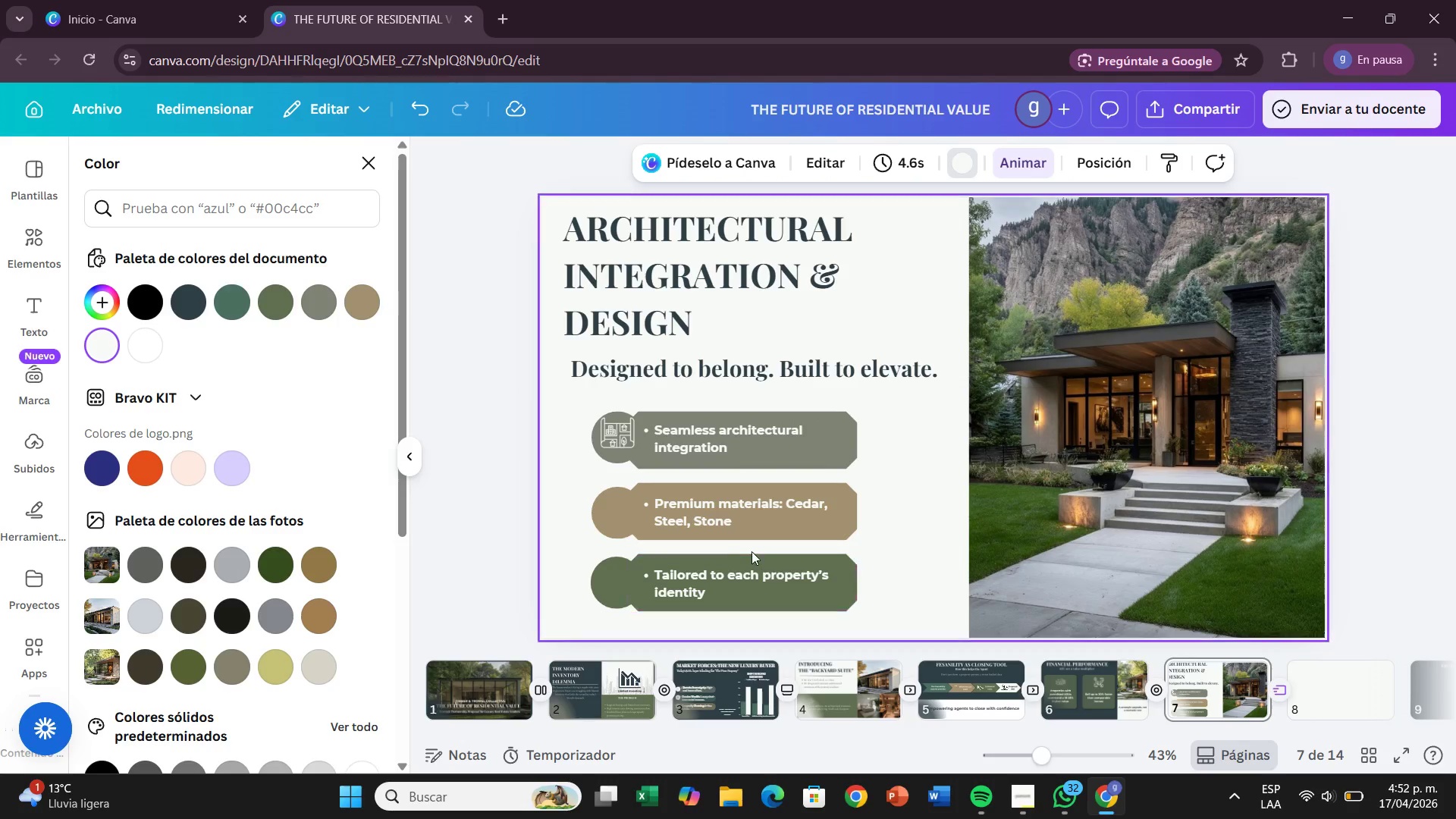 
left_click([623, 439])
 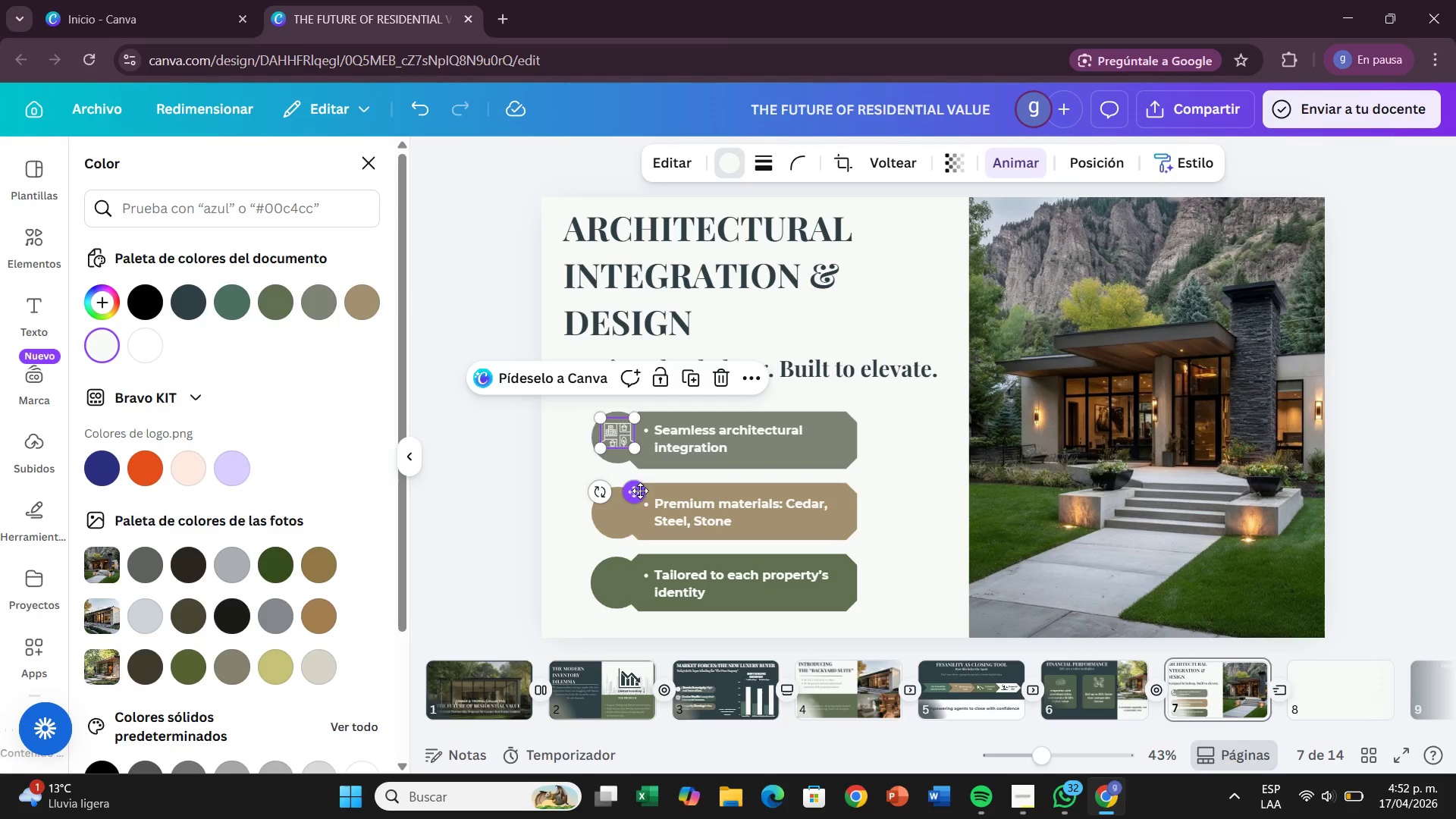 
left_click_drag(start_coordinate=[640, 492], to_coordinate=[639, 497])
 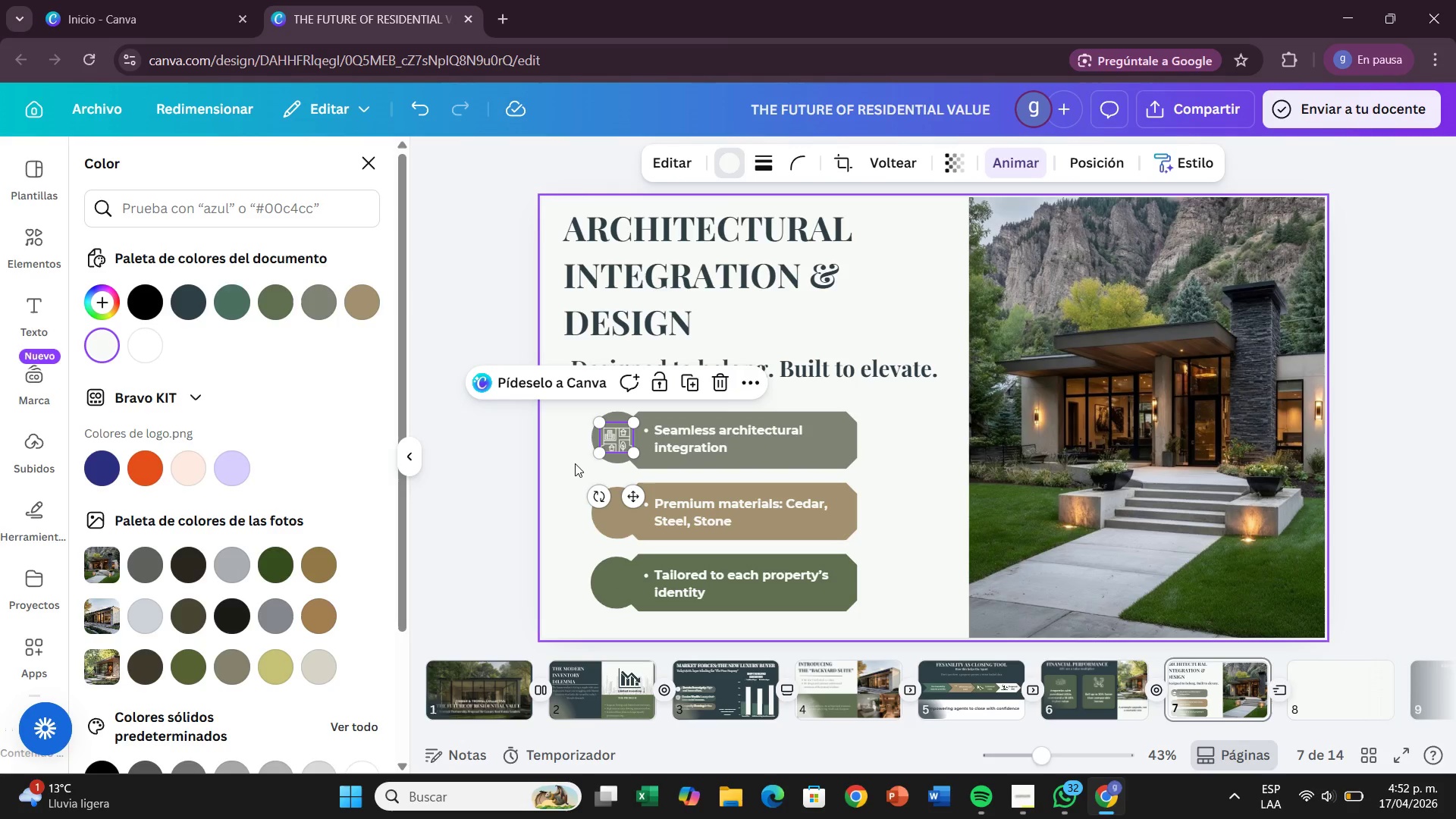 
left_click([573, 463])
 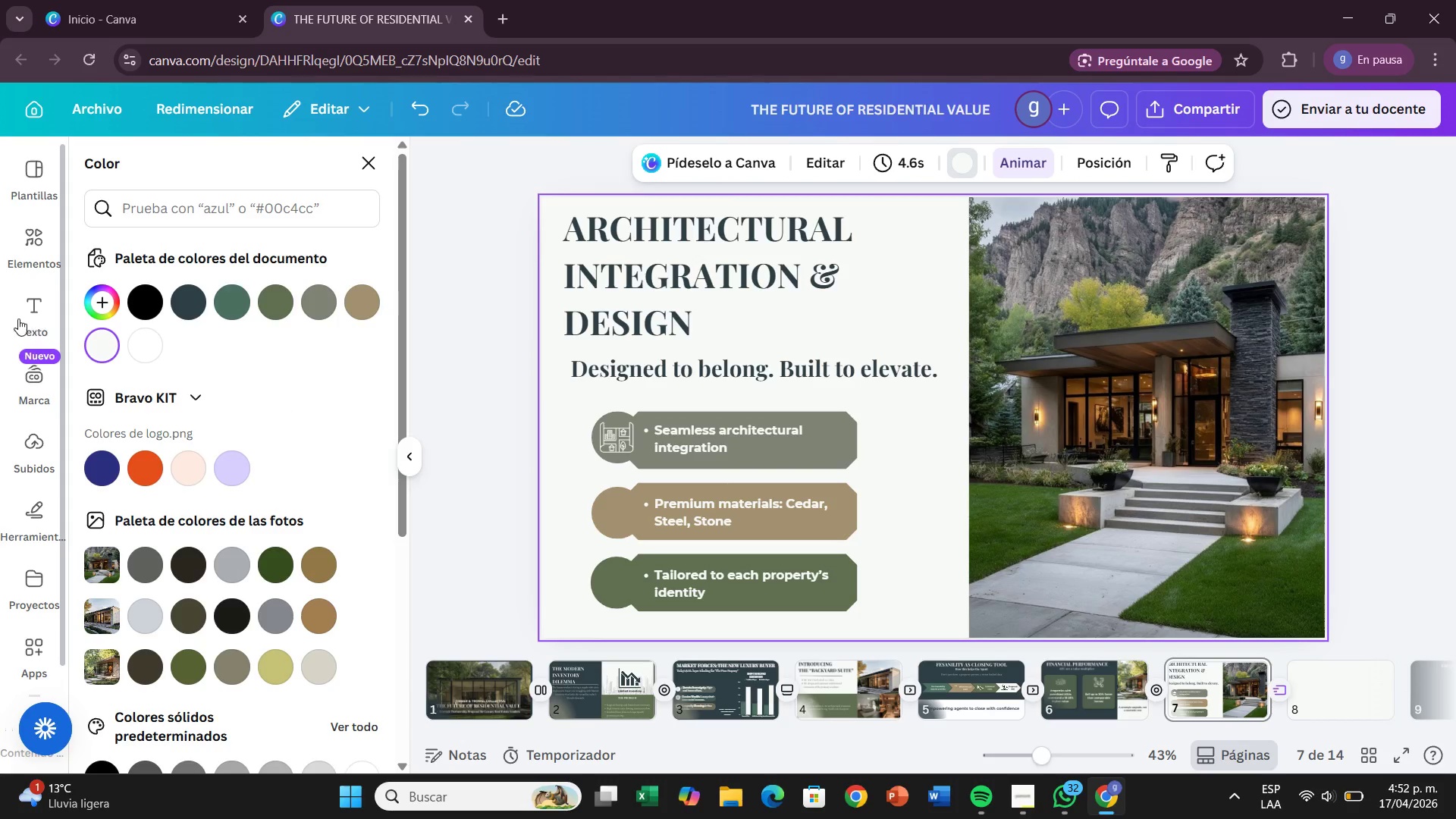 
wait(6.06)
 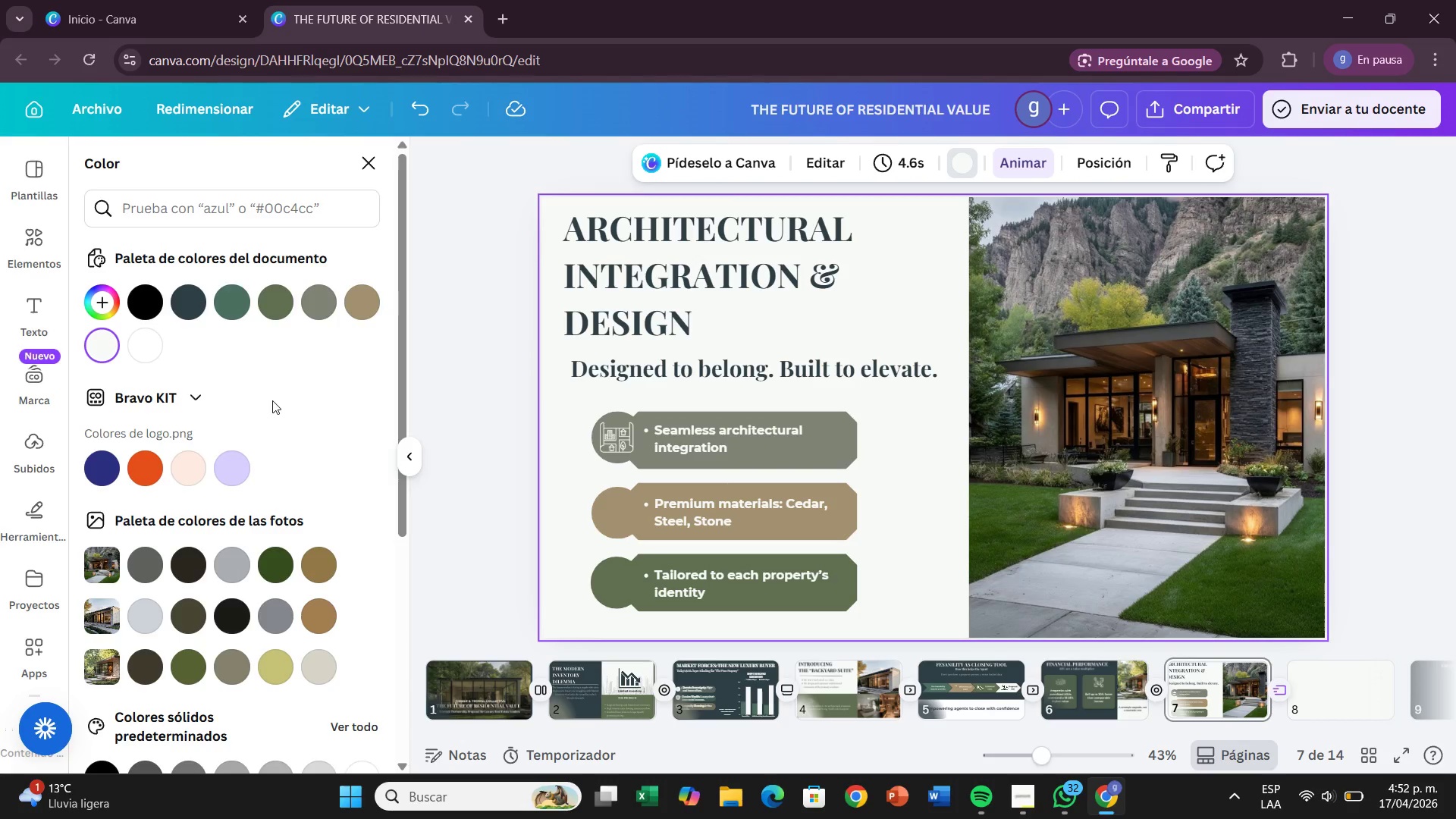 
left_click([44, 237])
 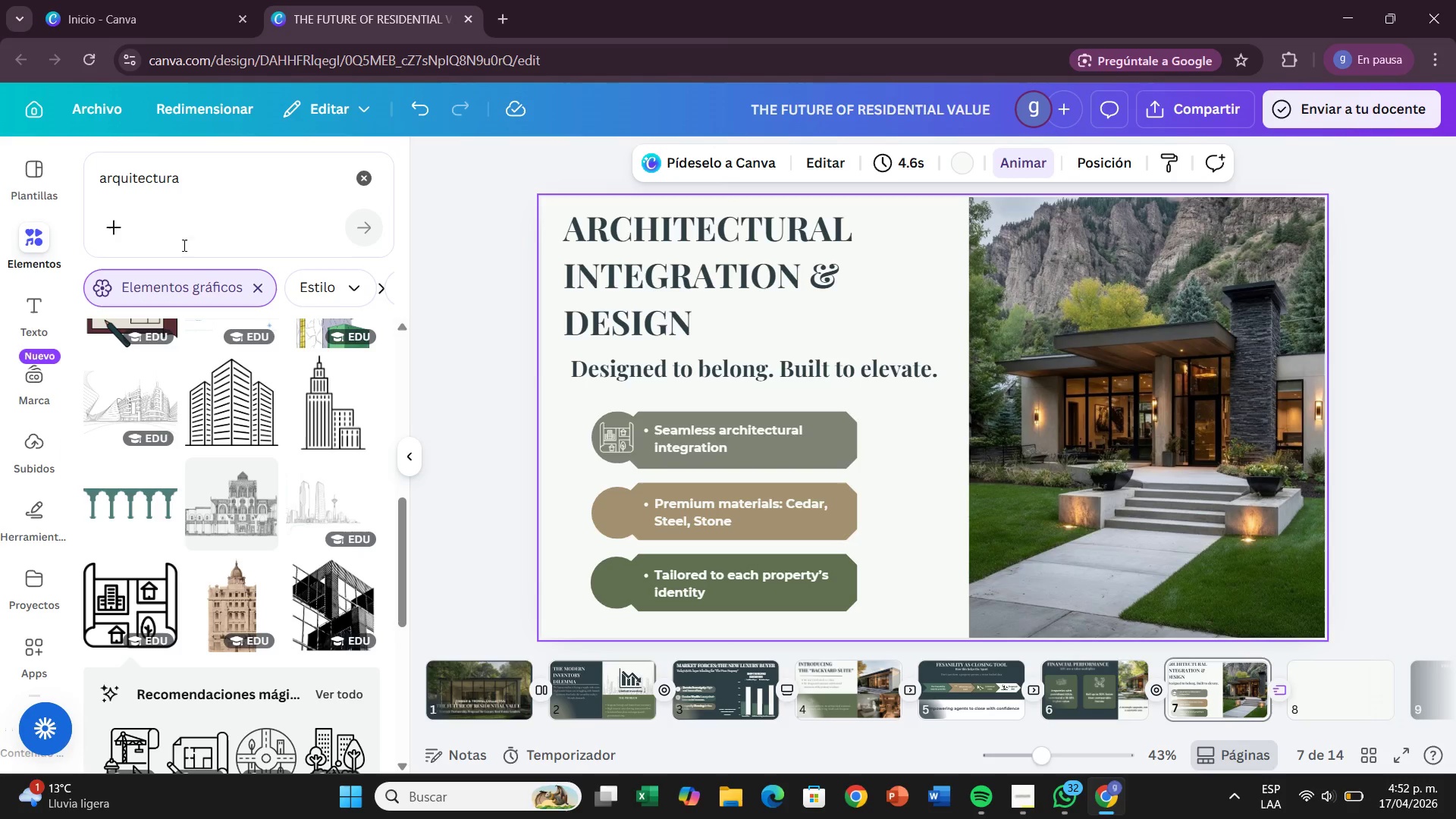 
left_click([198, 187])
 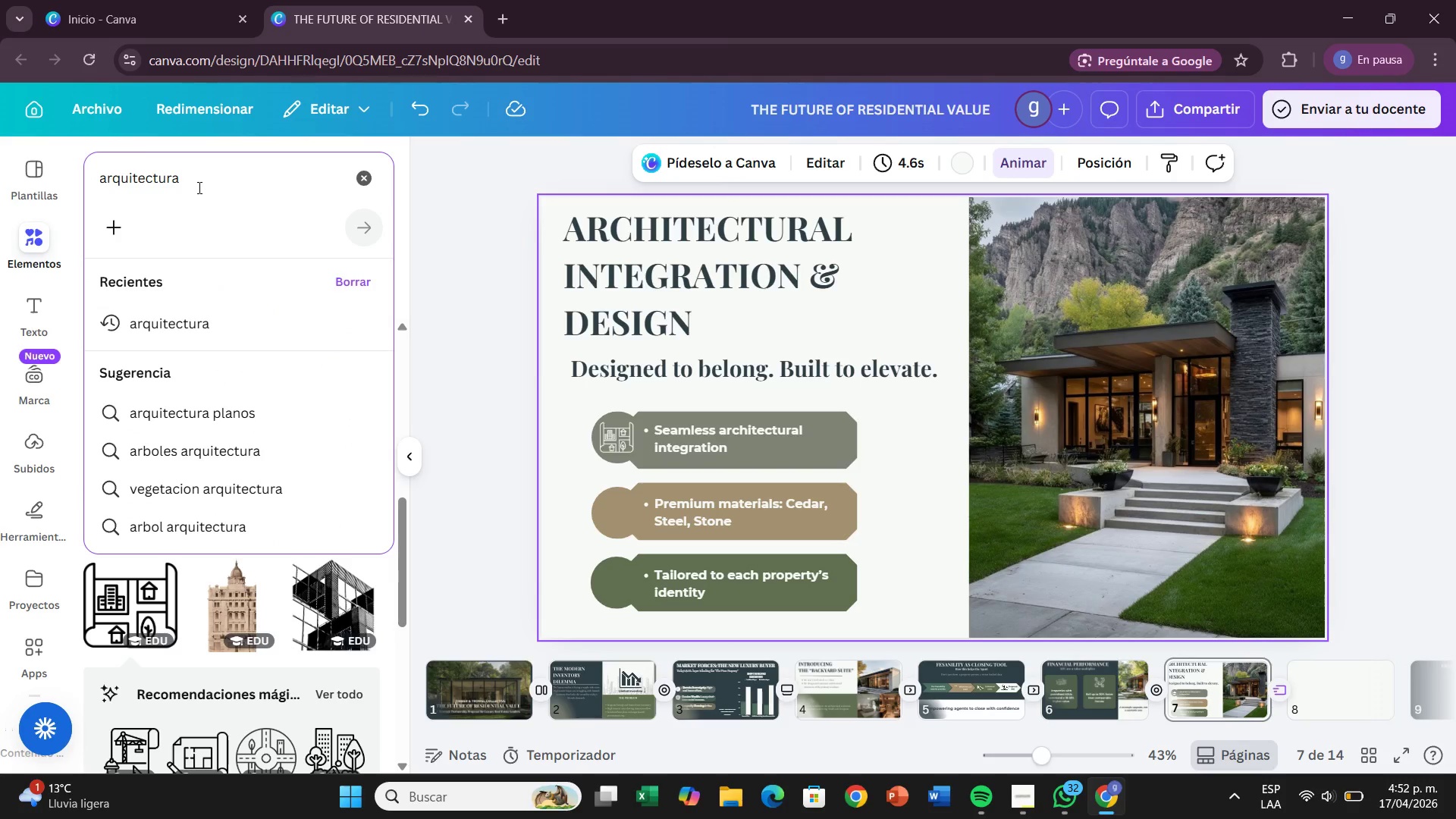 
hold_key(key=Backspace, duration=1.44)
 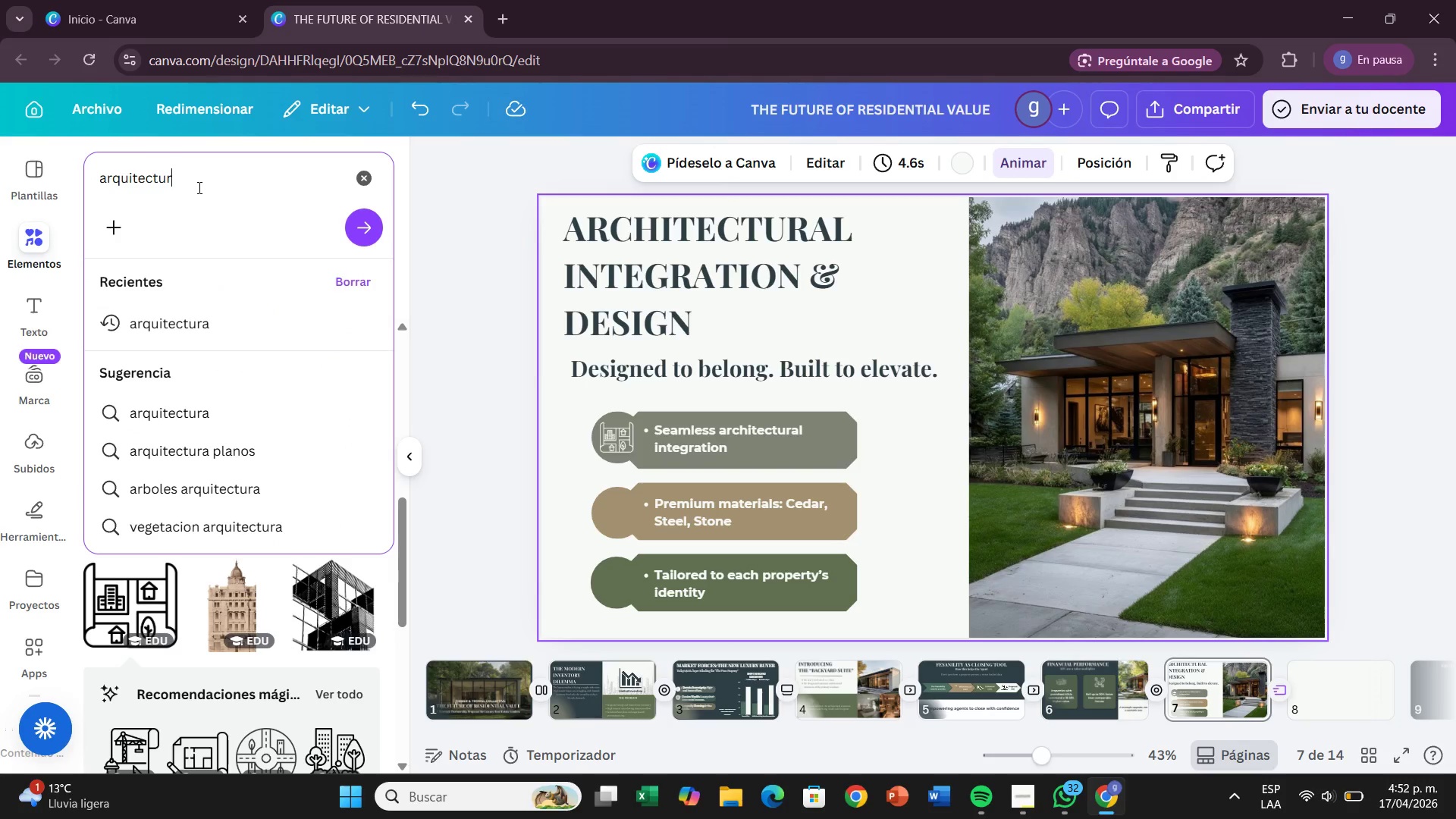 
hold_key(key=Backspace, duration=0.77)
 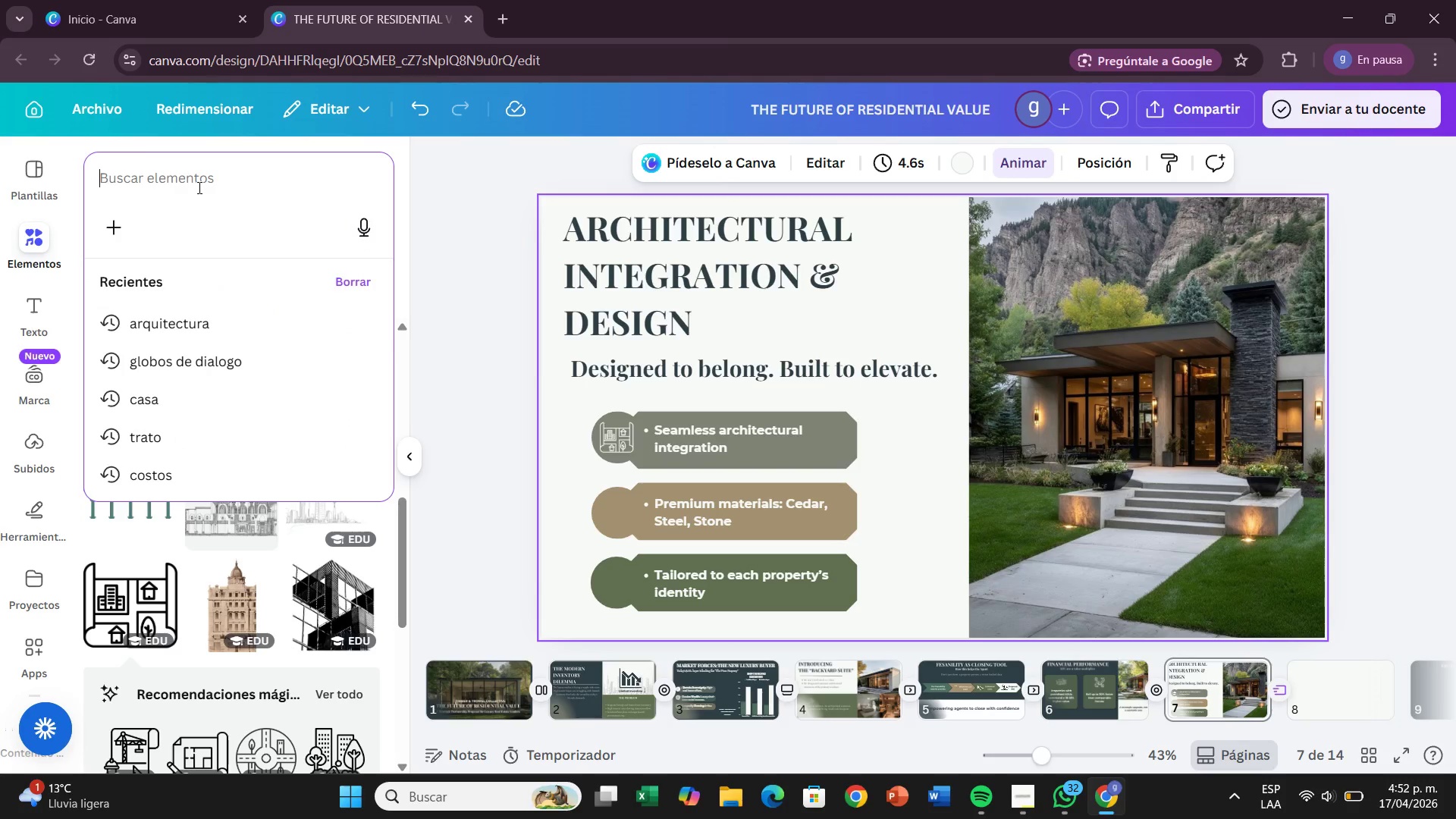 
key(Backspace)
key(Backspace)
key(Backspace)
type(pedi)
key(Backspace)
key(Backspace)
key(Backspace)
type(iera)
 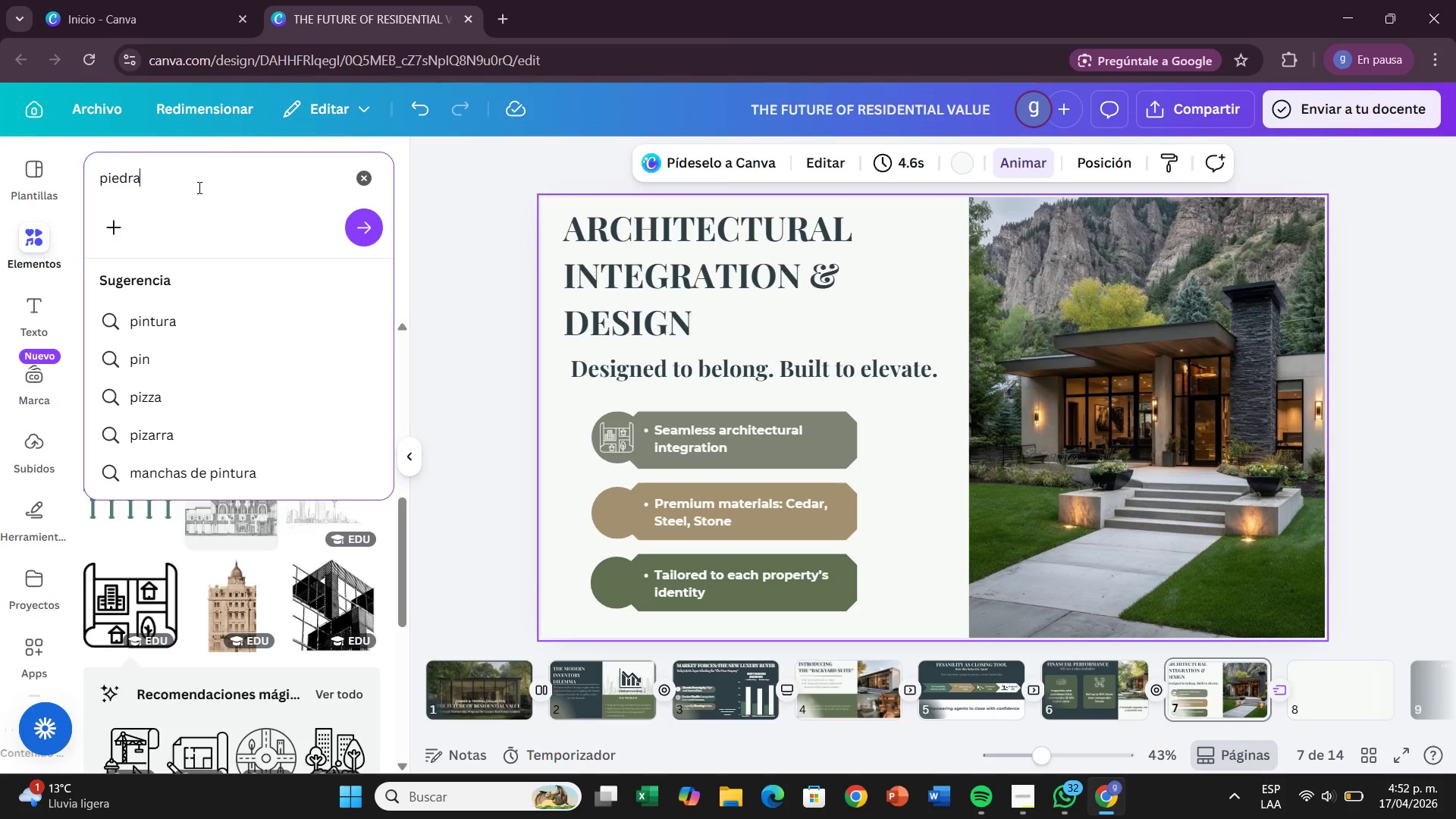 
key(Enter)
 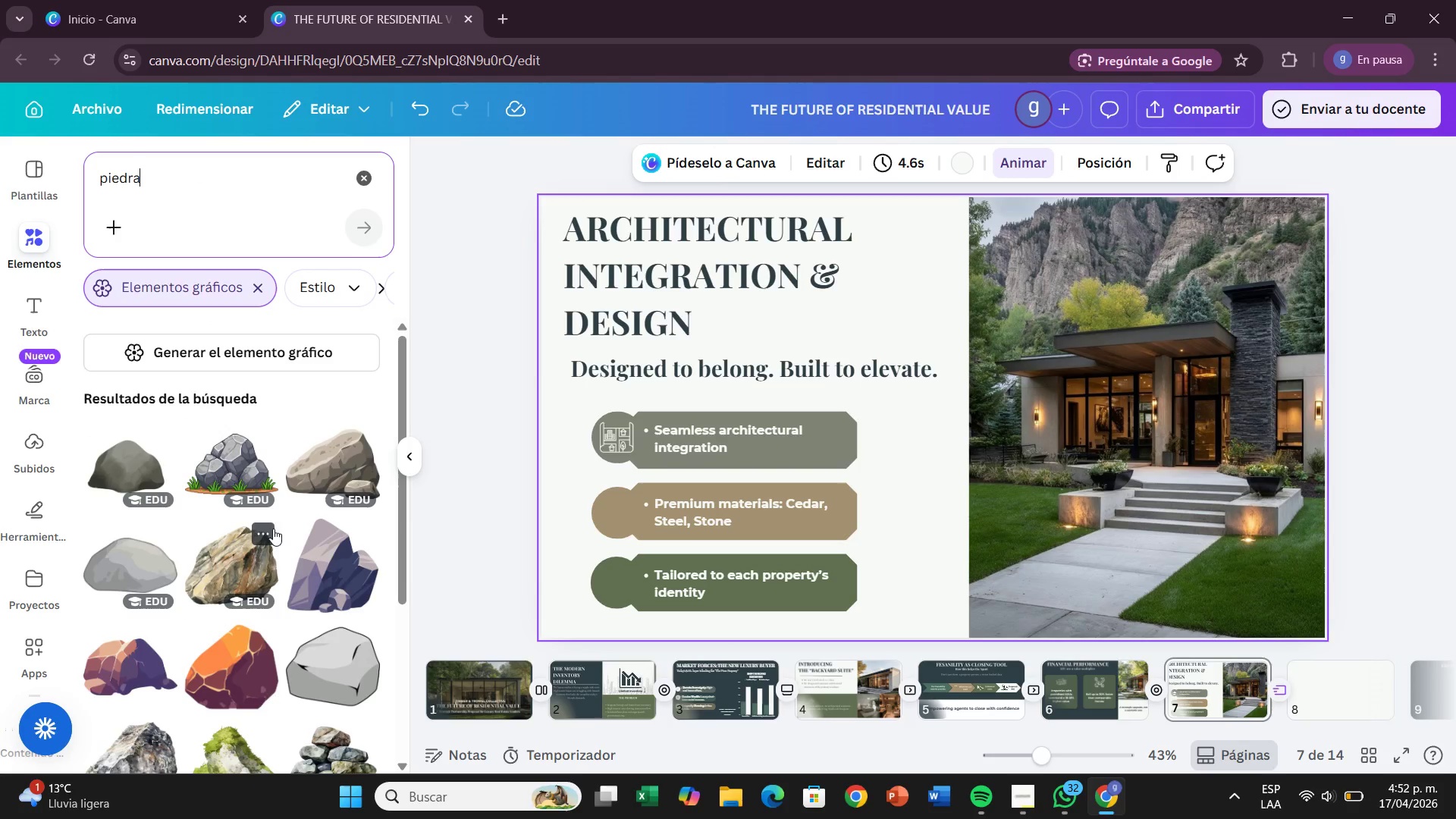 
scroll: coordinate [293, 554], scroll_direction: down, amount: 12.0
 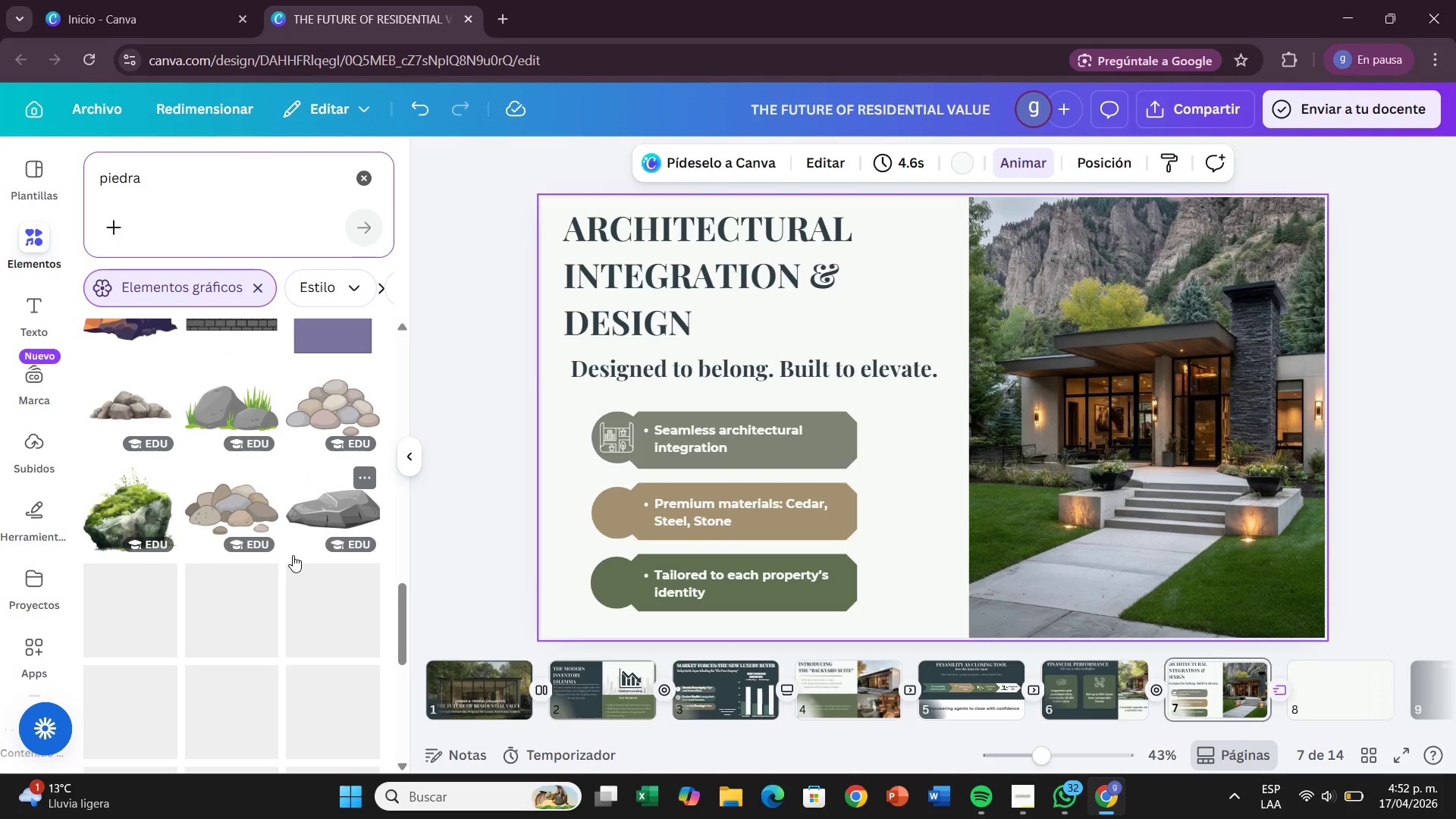 
scroll: coordinate [305, 542], scroll_direction: down, amount: 6.0
 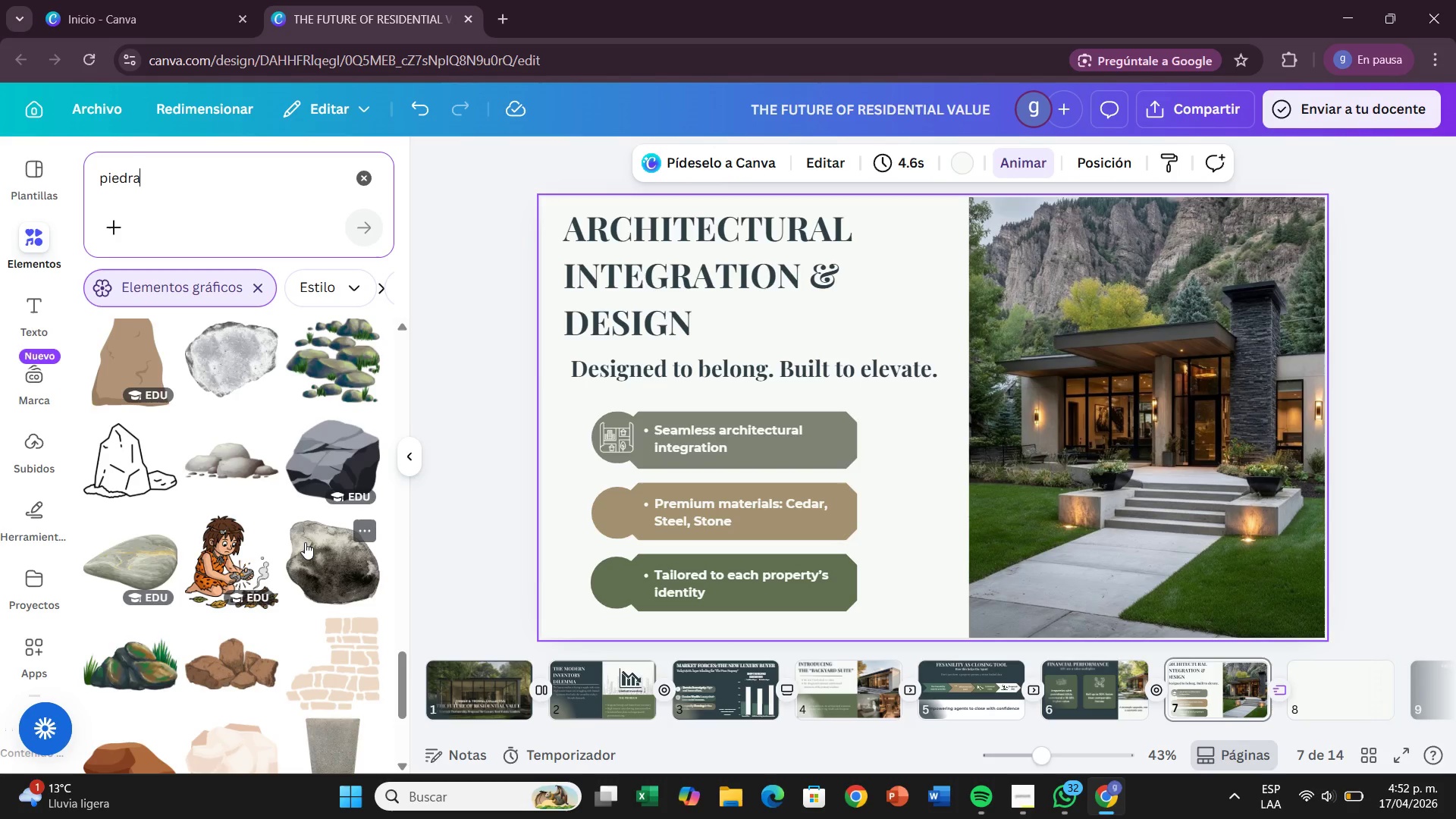 
wait(10.72)
 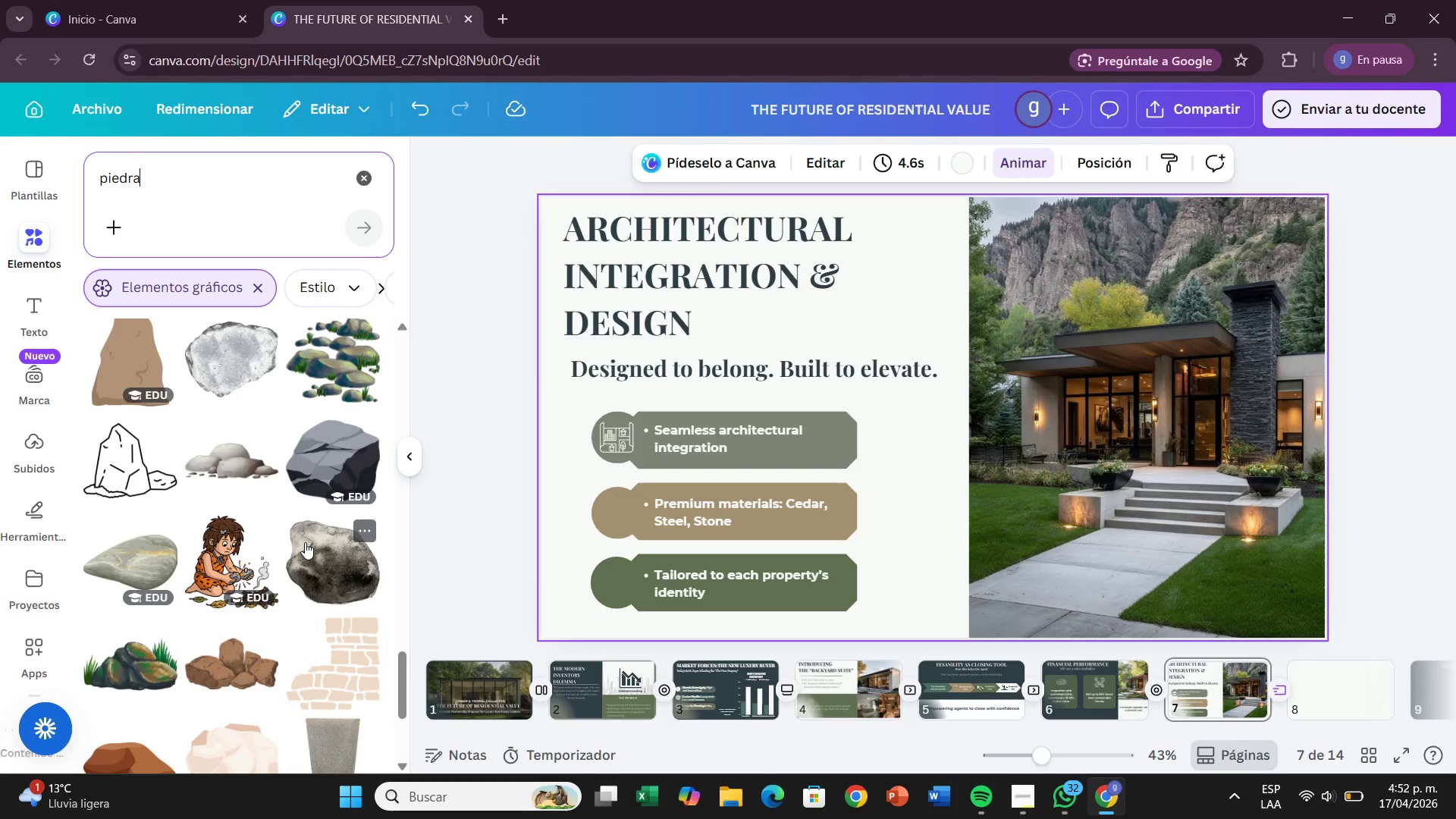 
scroll: coordinate [305, 542], scroll_direction: down, amount: 1.0
 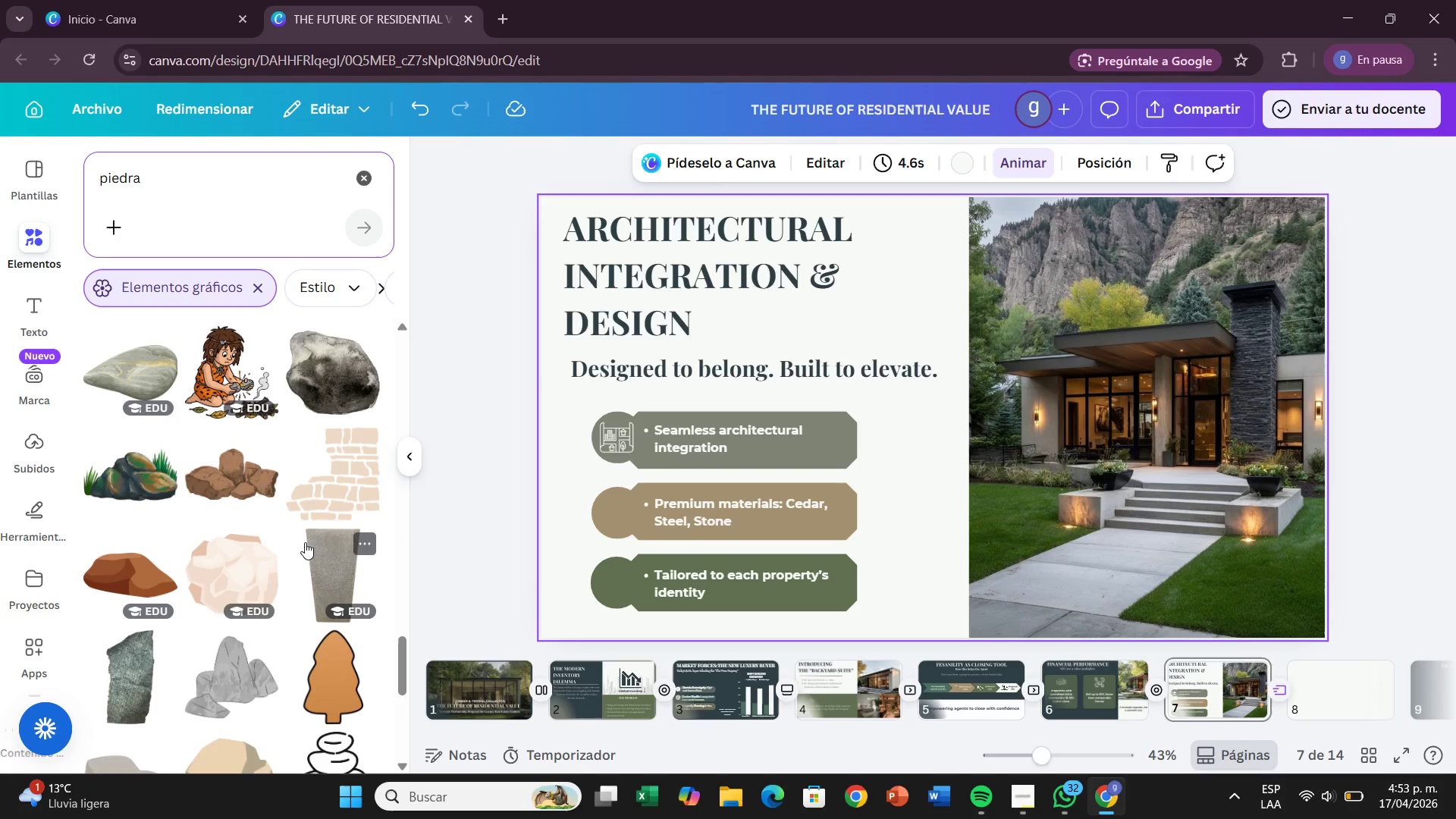 
left_click([268, 177])
 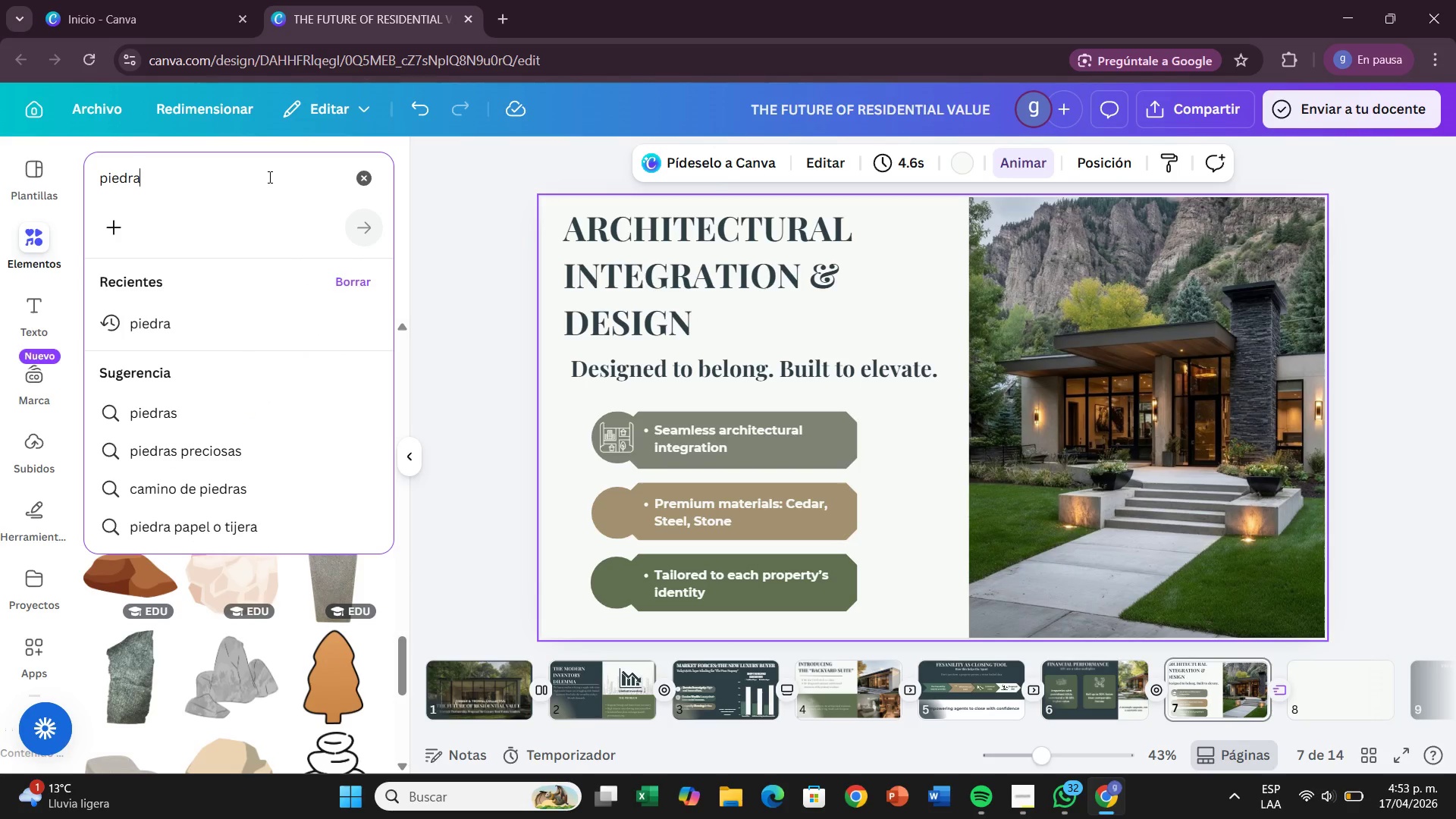 
hold_key(key=Backspace, duration=1.02)
 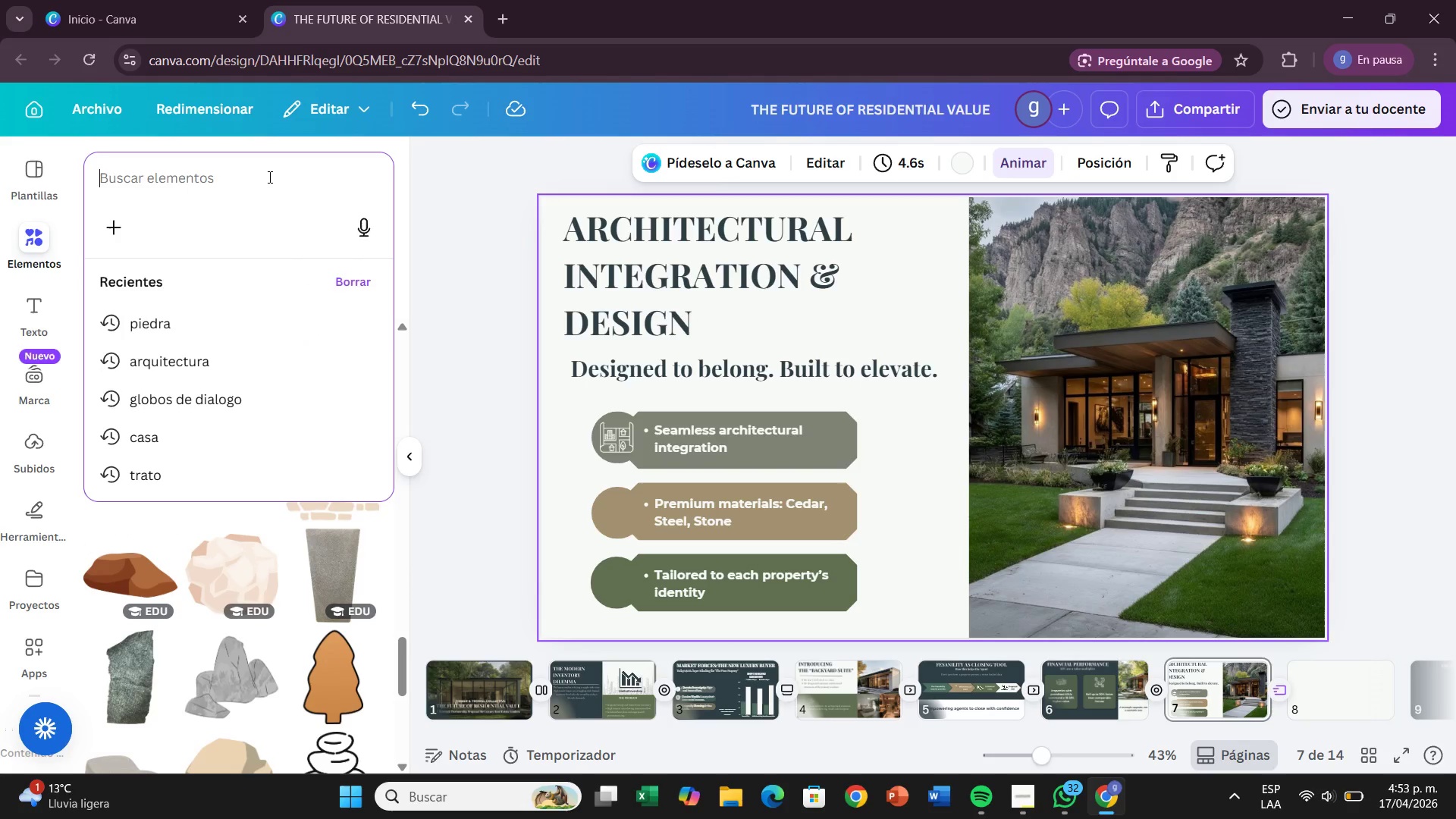 
hold_key(key=Backspace, duration=3.16)
 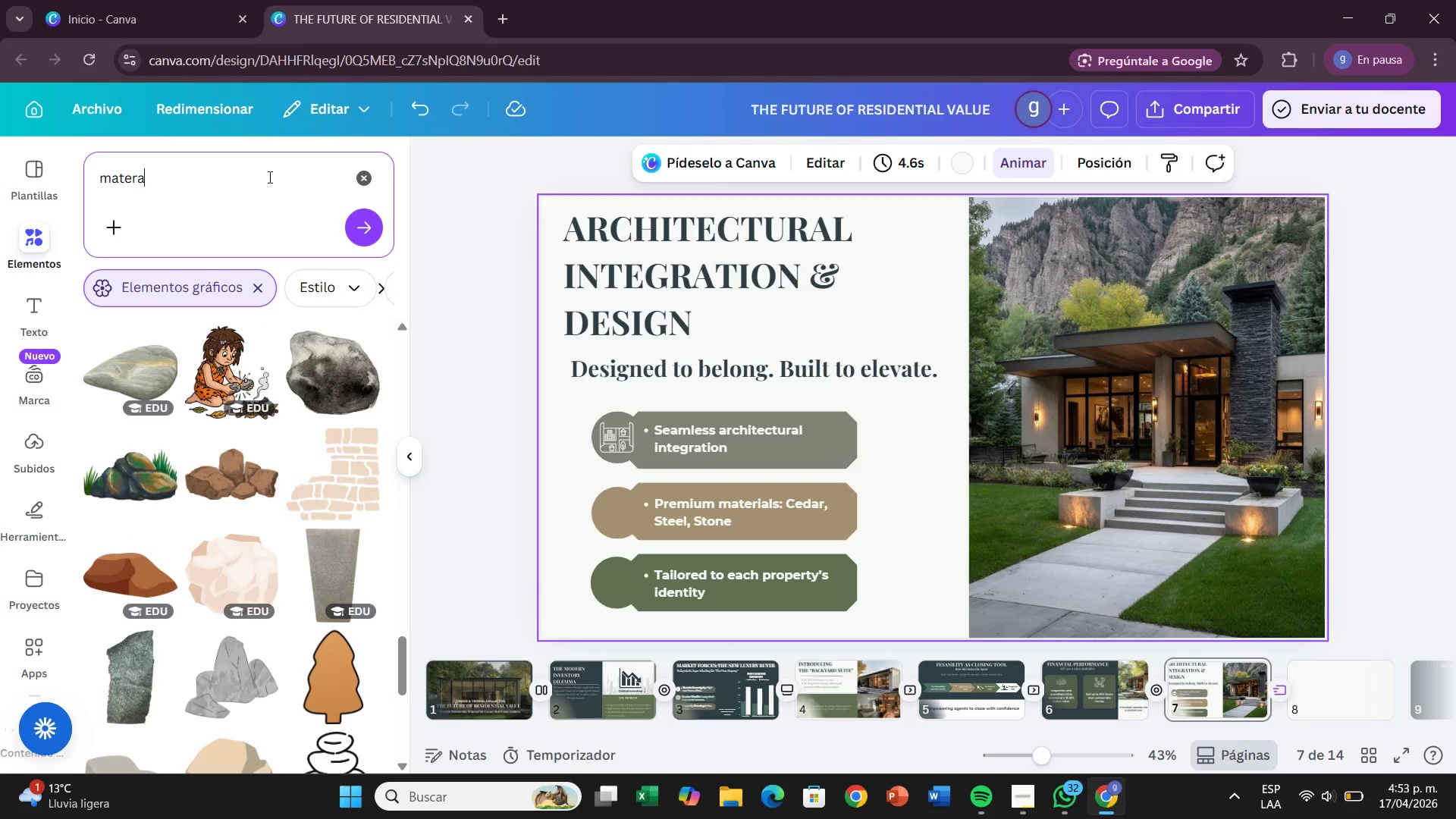 
type(materaies)
key(Backspace)
key(Backspace)
key(Backspace)
type(iales)
 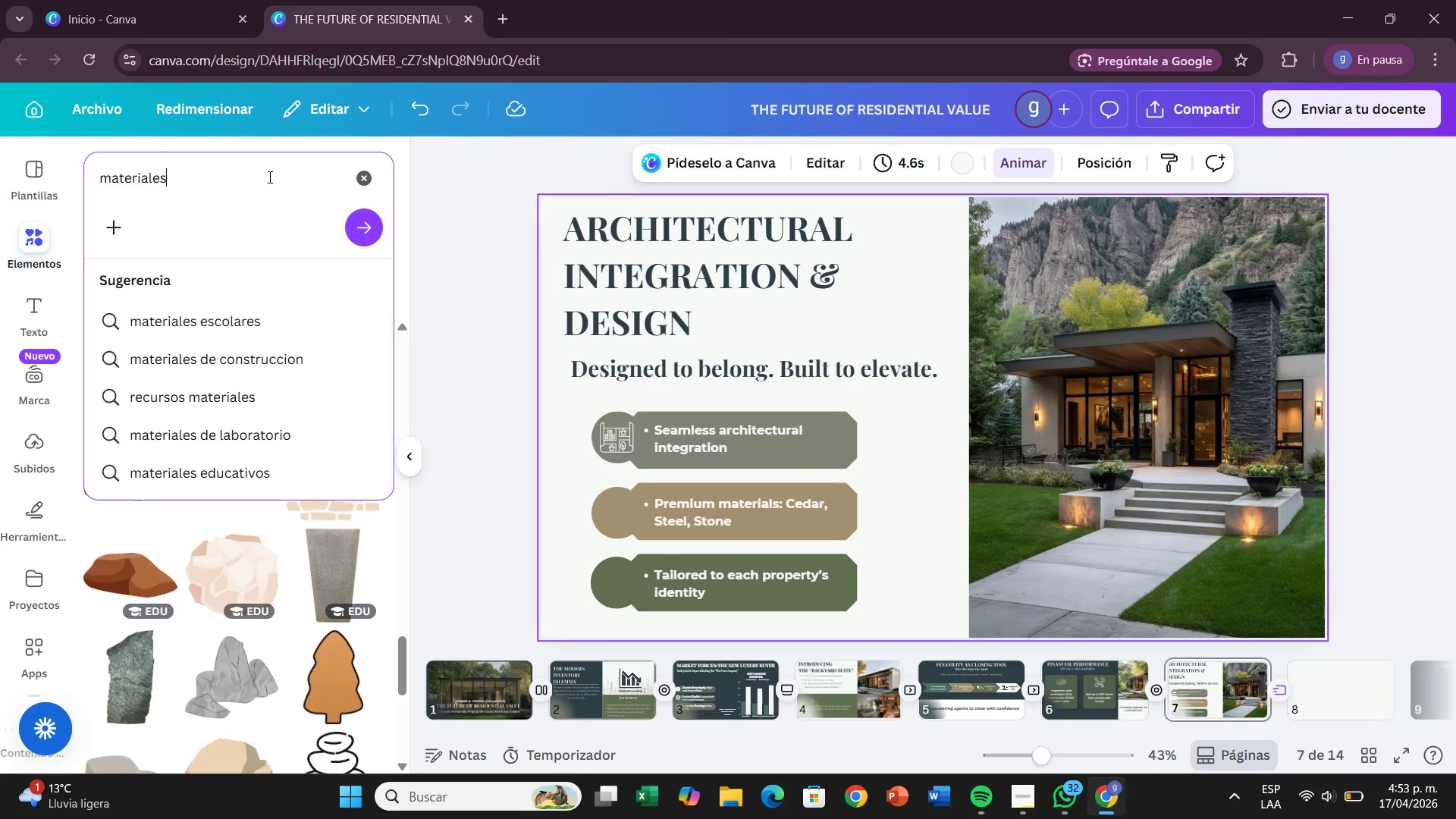 
left_click([234, 353])
 